 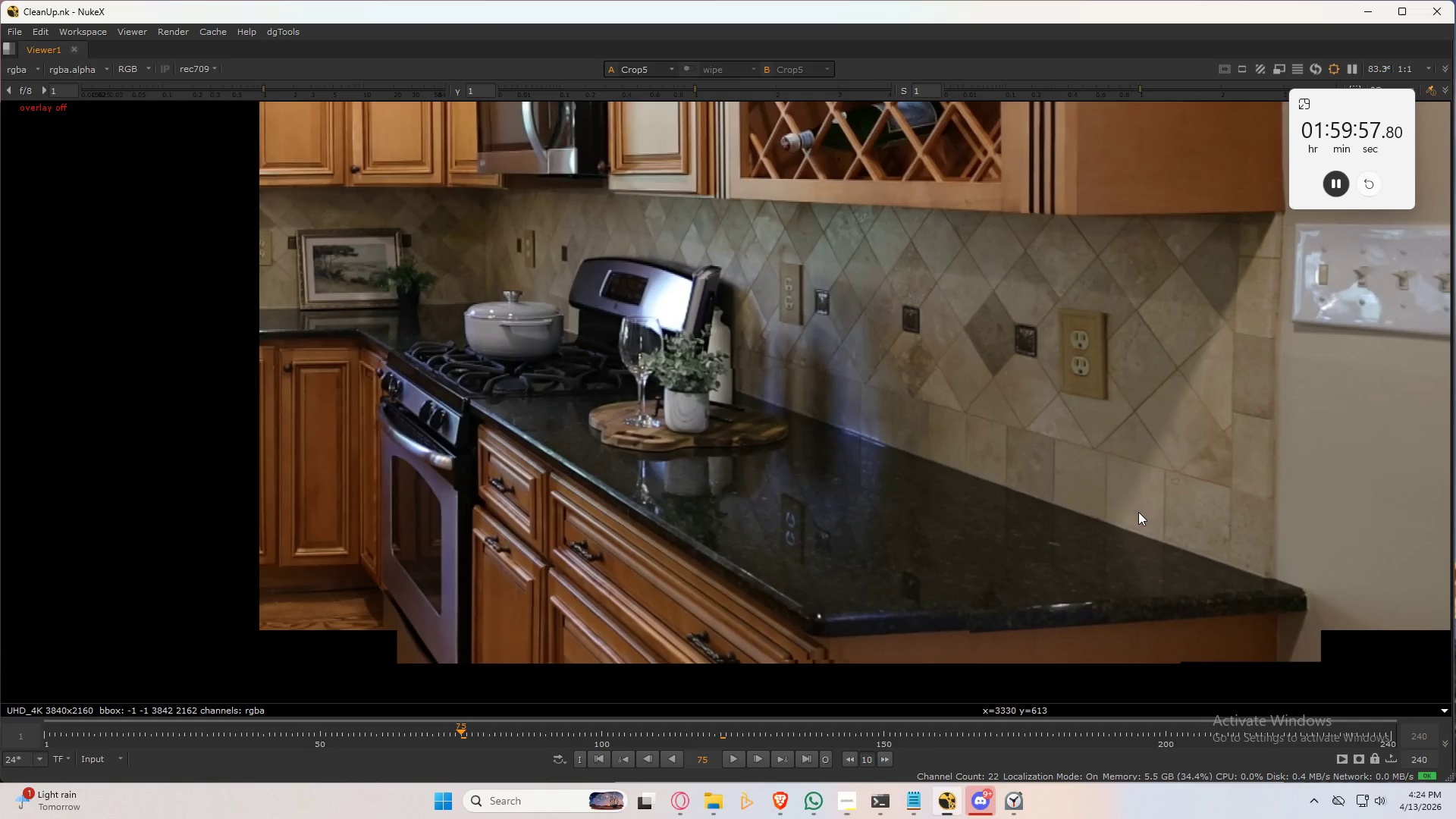 
key(Space)
 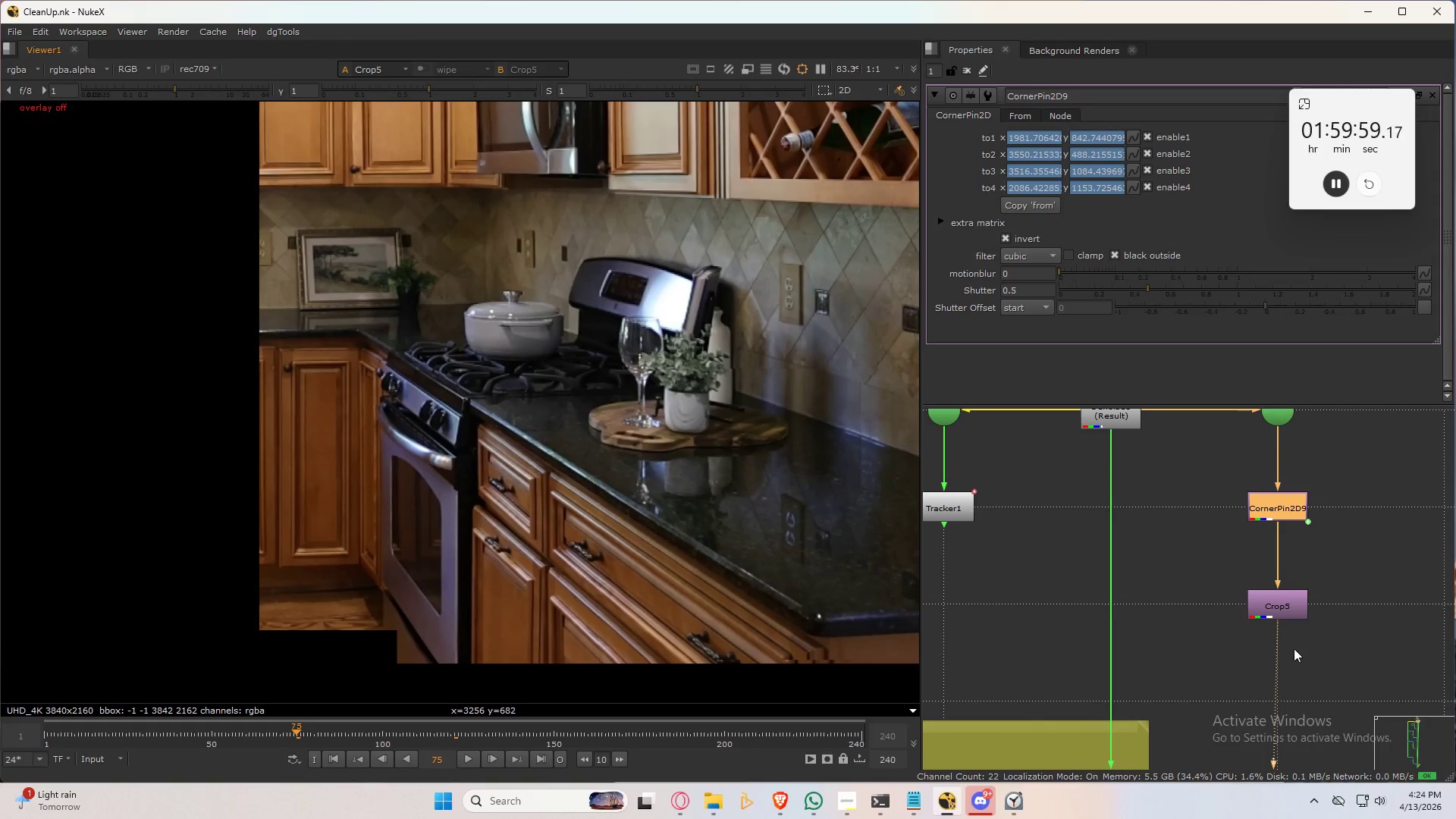 
scroll: coordinate [1225, 574], scroll_direction: down, amount: 6.0
 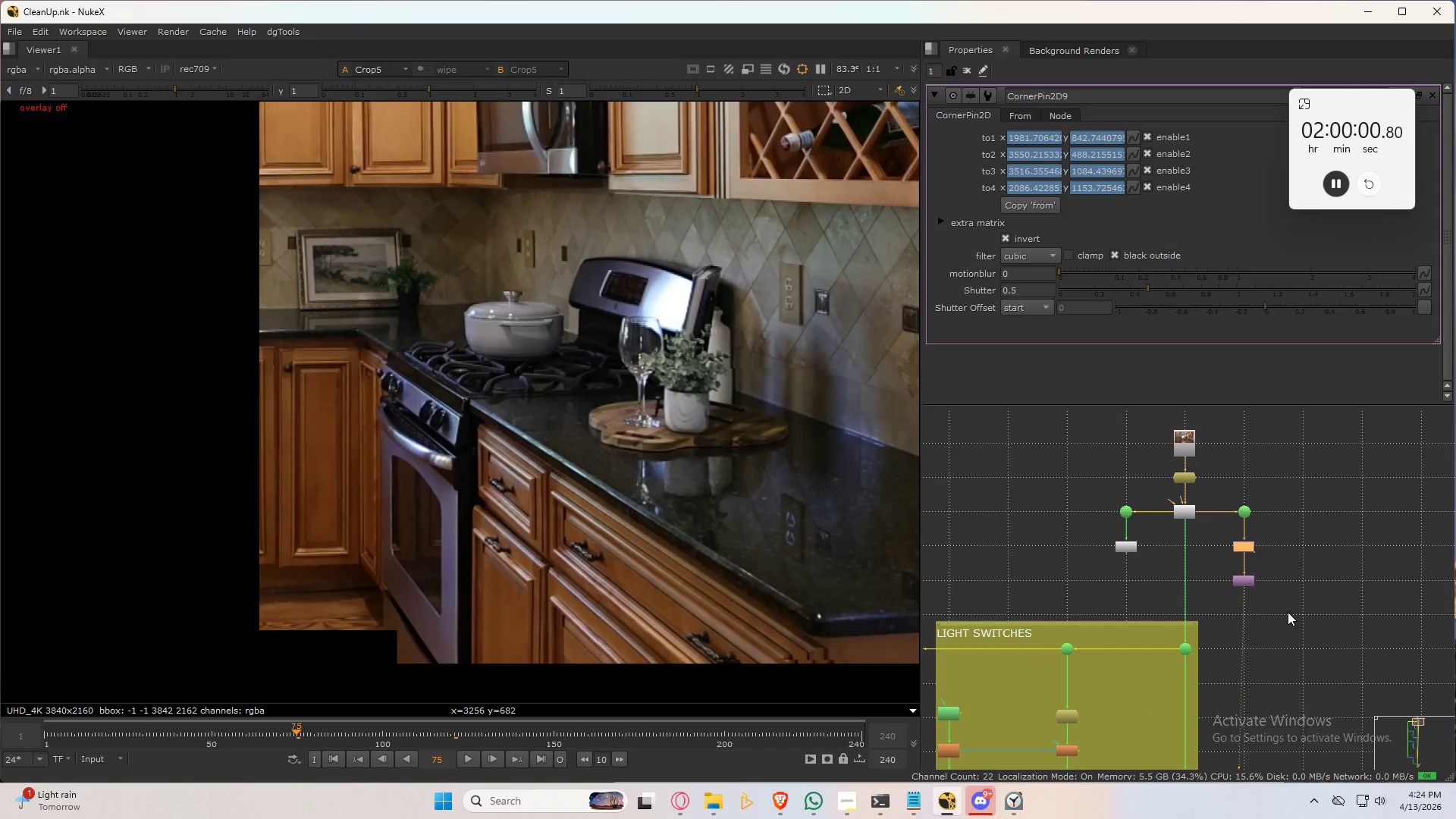 
left_click_drag(start_coordinate=[1246, 591], to_coordinate=[1273, 636])
 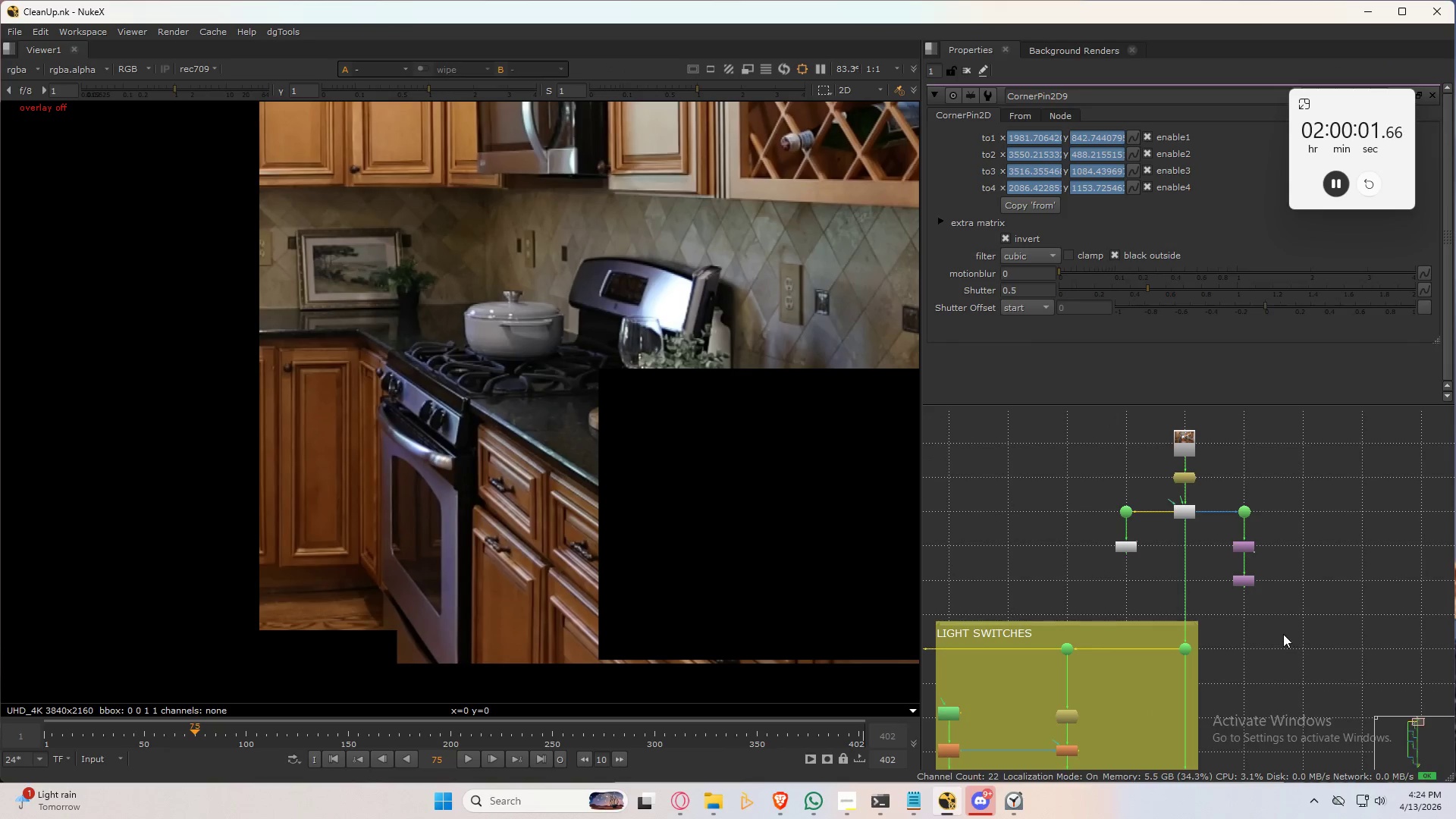 
left_click_drag(start_coordinate=[1283, 607], to_coordinate=[1210, 532])
 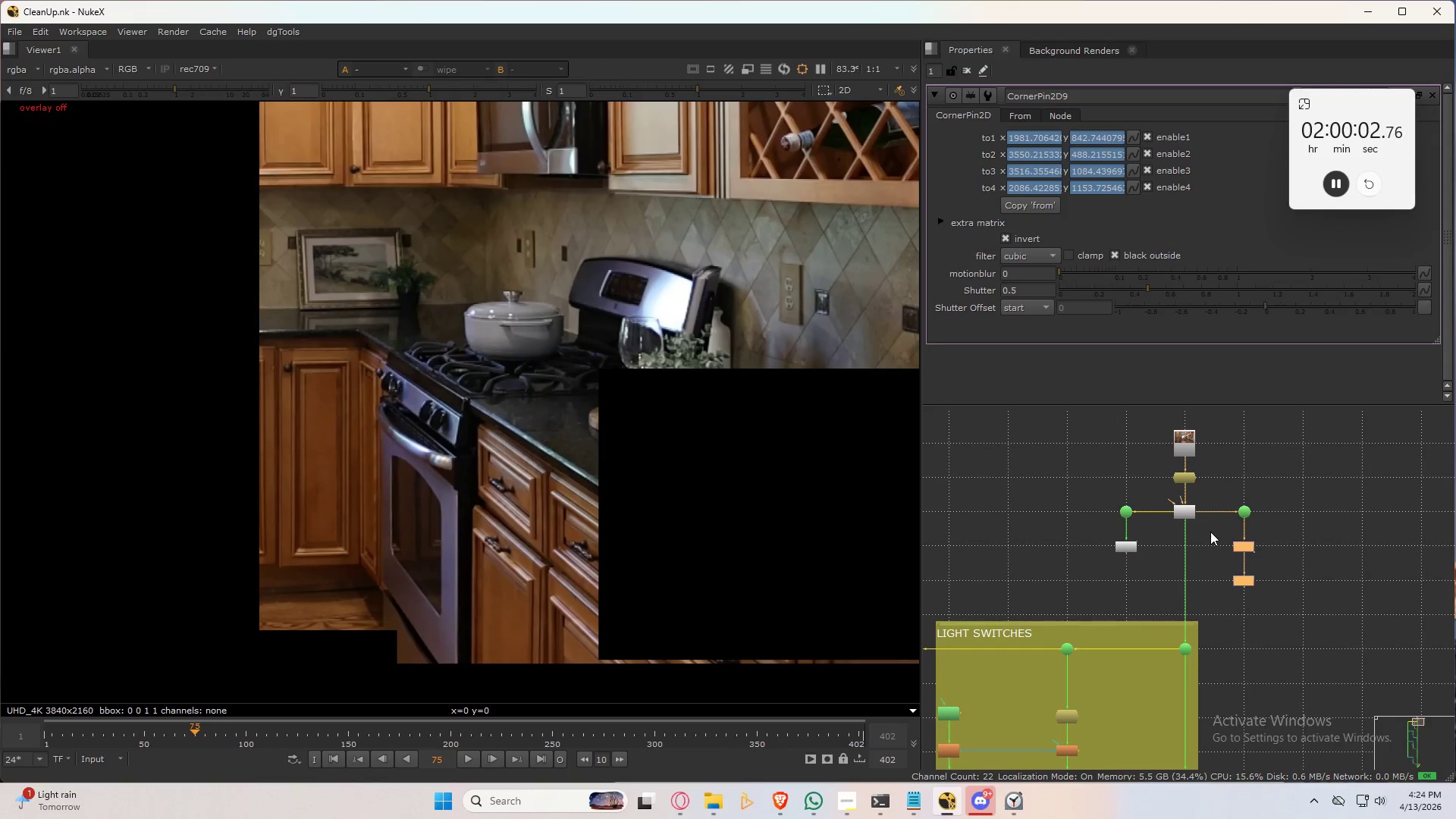 
key(Delete)
 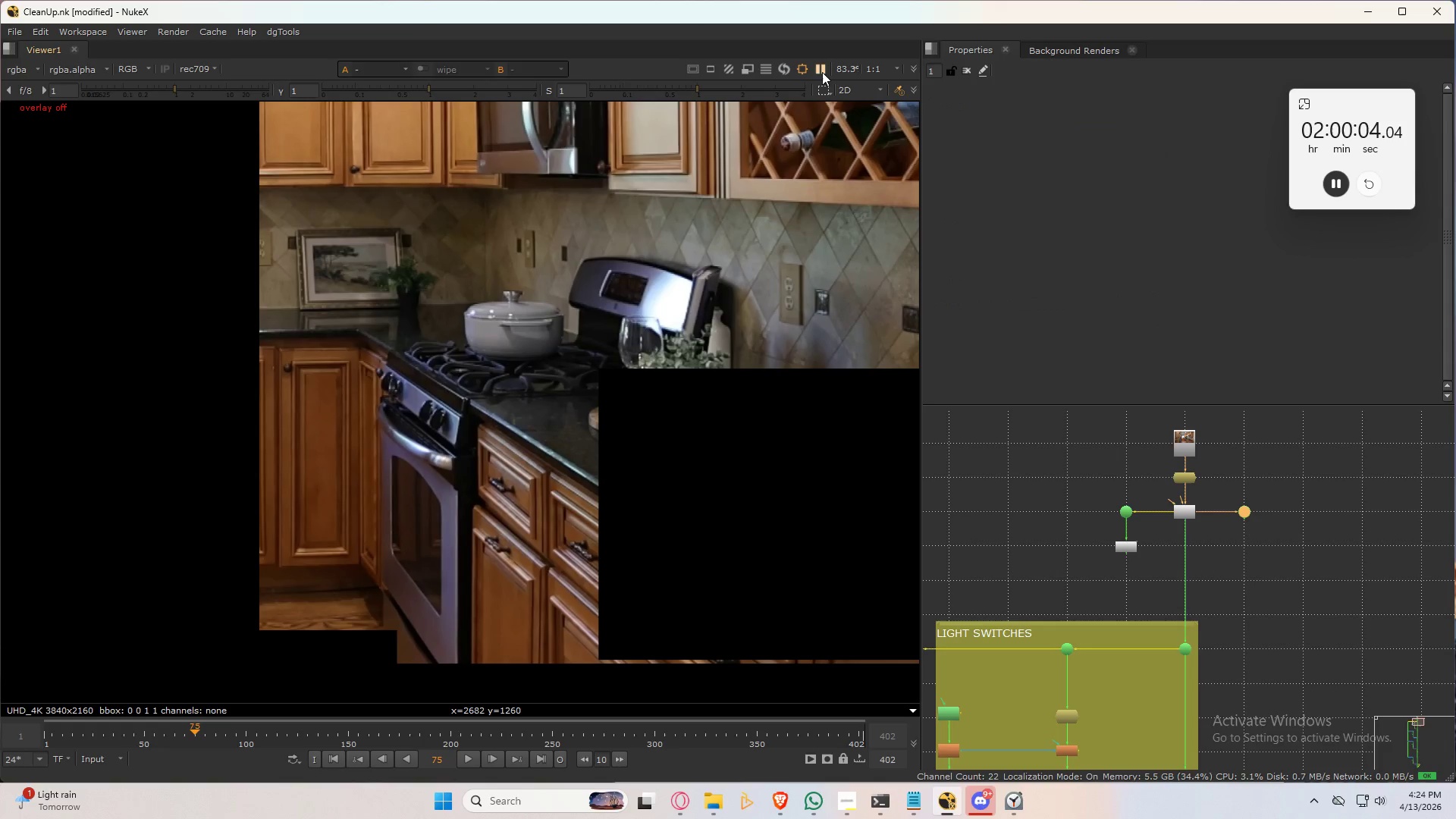 
left_click([804, 71])
 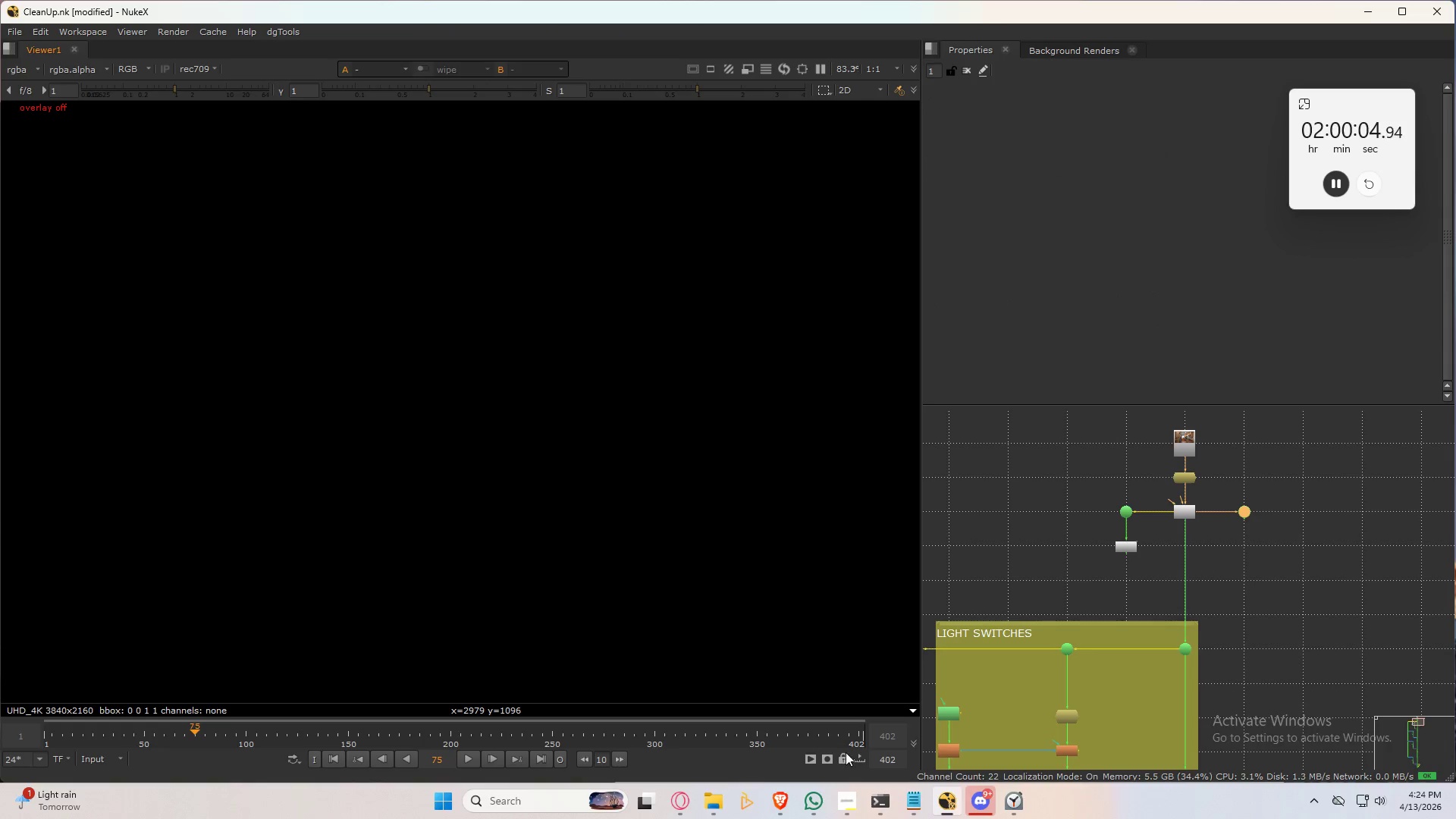 
scroll: coordinate [646, 496], scroll_direction: down, amount: 6.0
 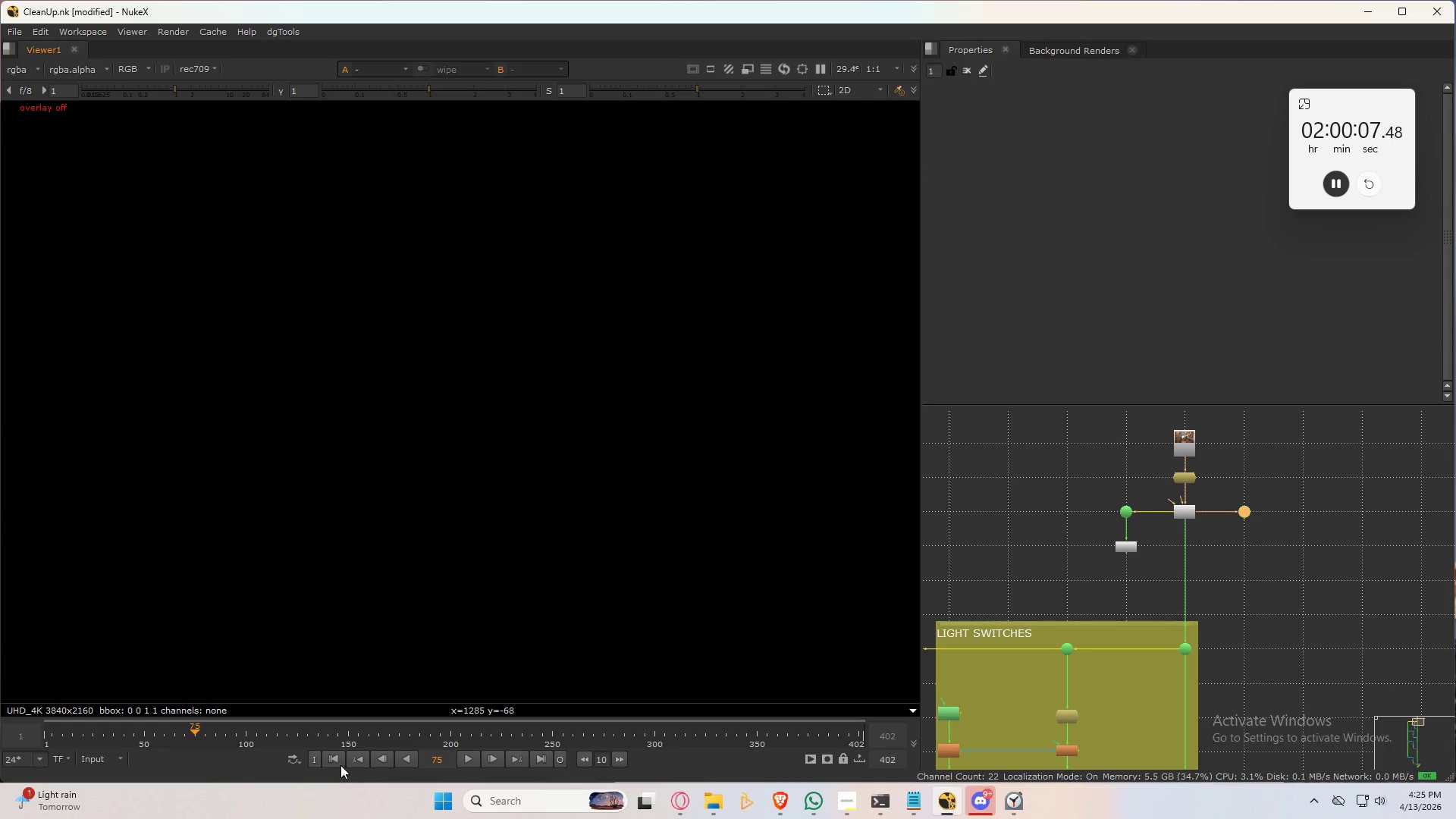 
double_click([516, 560])
 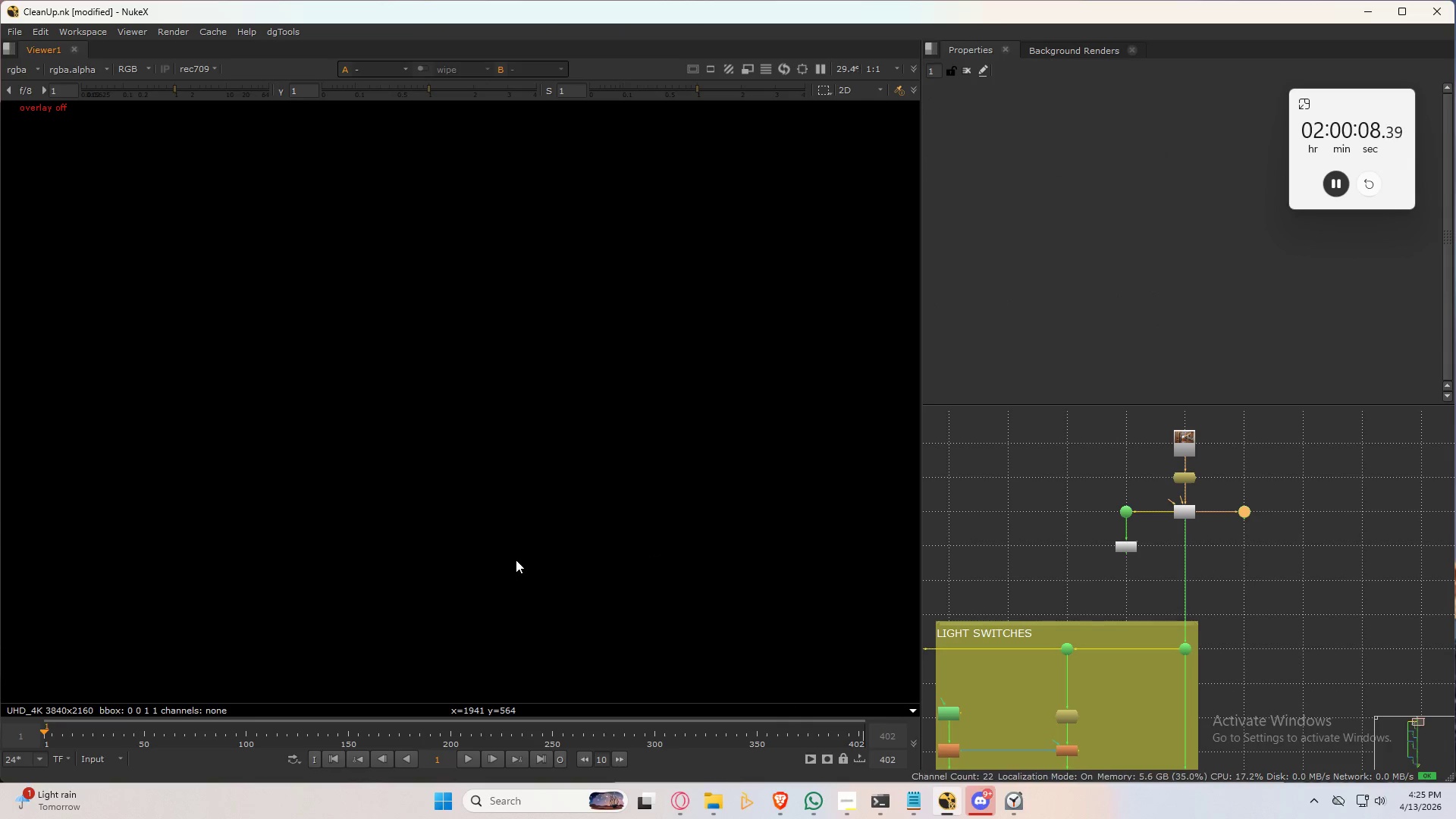 
key(2)
 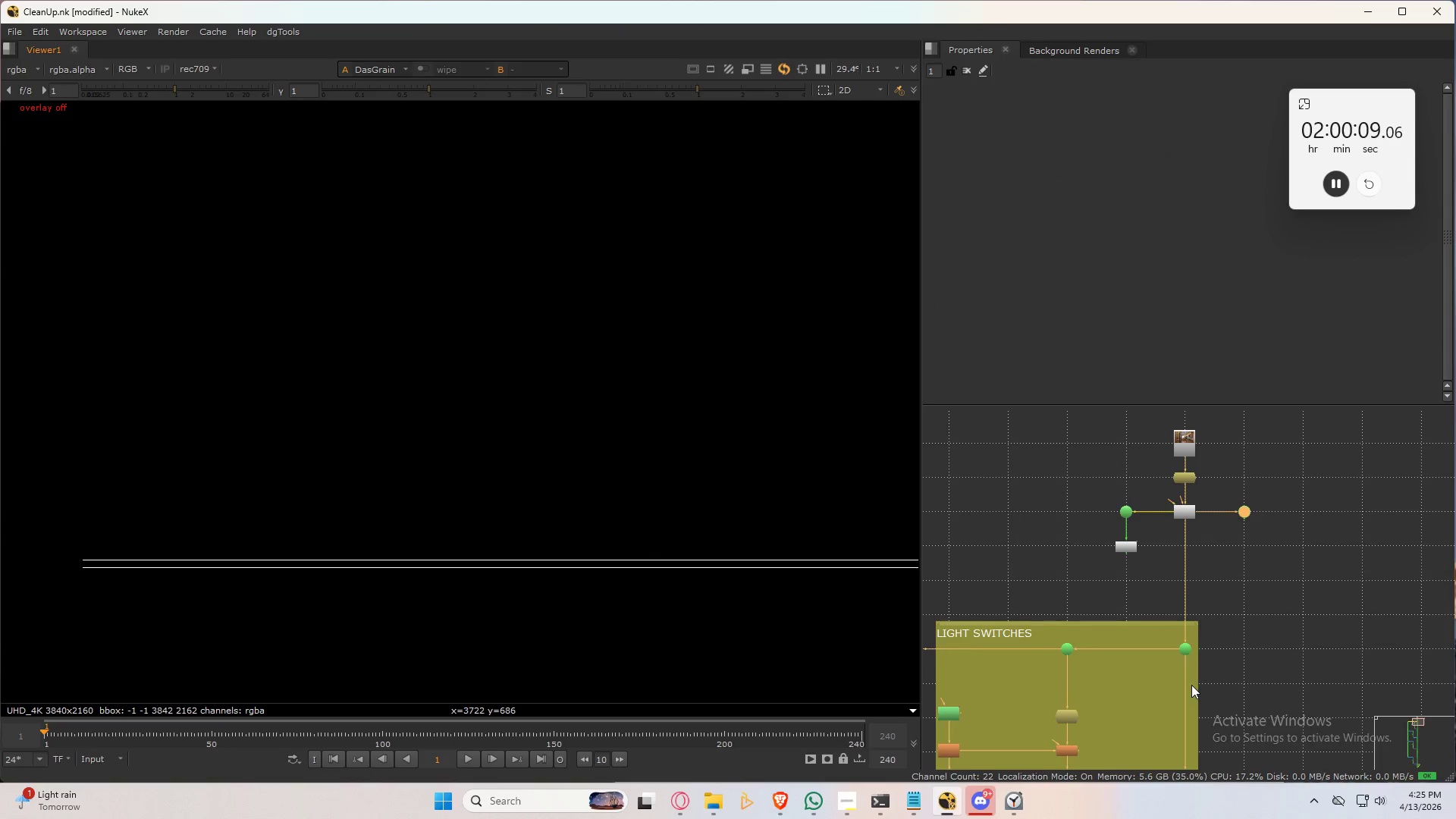 
scroll: coordinate [1192, 624], scroll_direction: down, amount: 5.0
 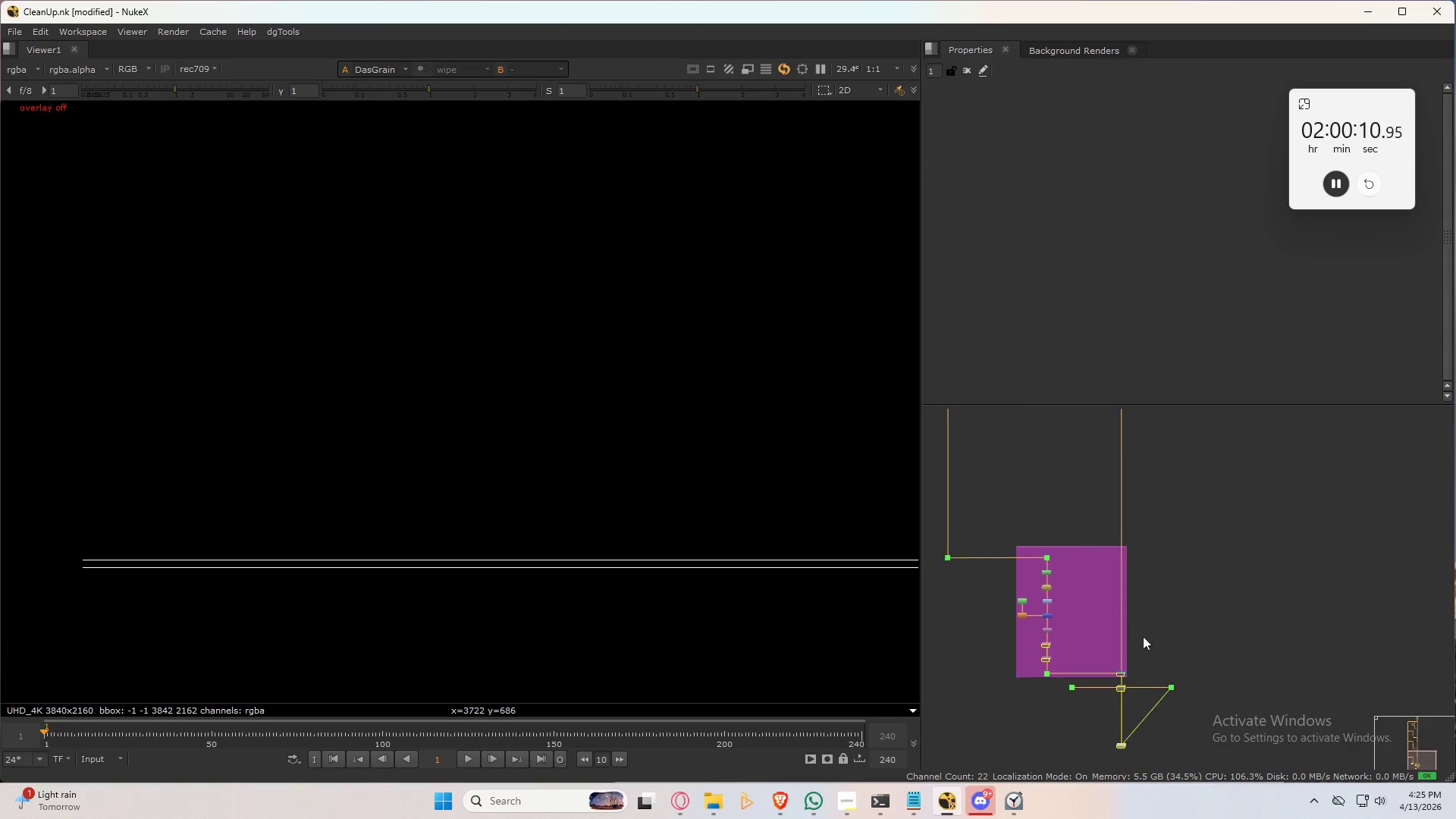 
scroll: coordinate [1138, 536], scroll_direction: up, amount: 7.0
 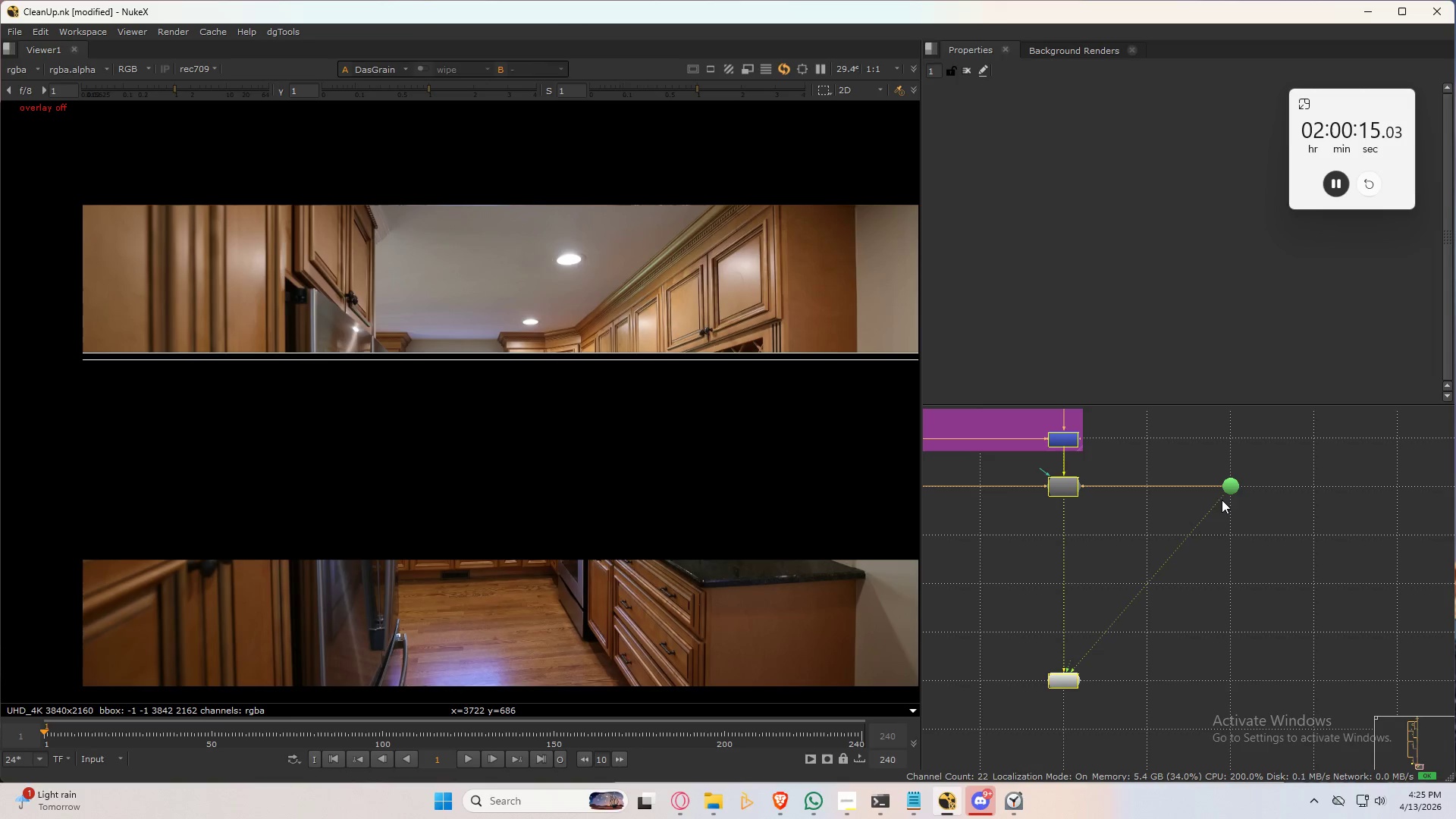 
left_click_drag(start_coordinate=[1222, 500], to_coordinate=[1130, 792])
 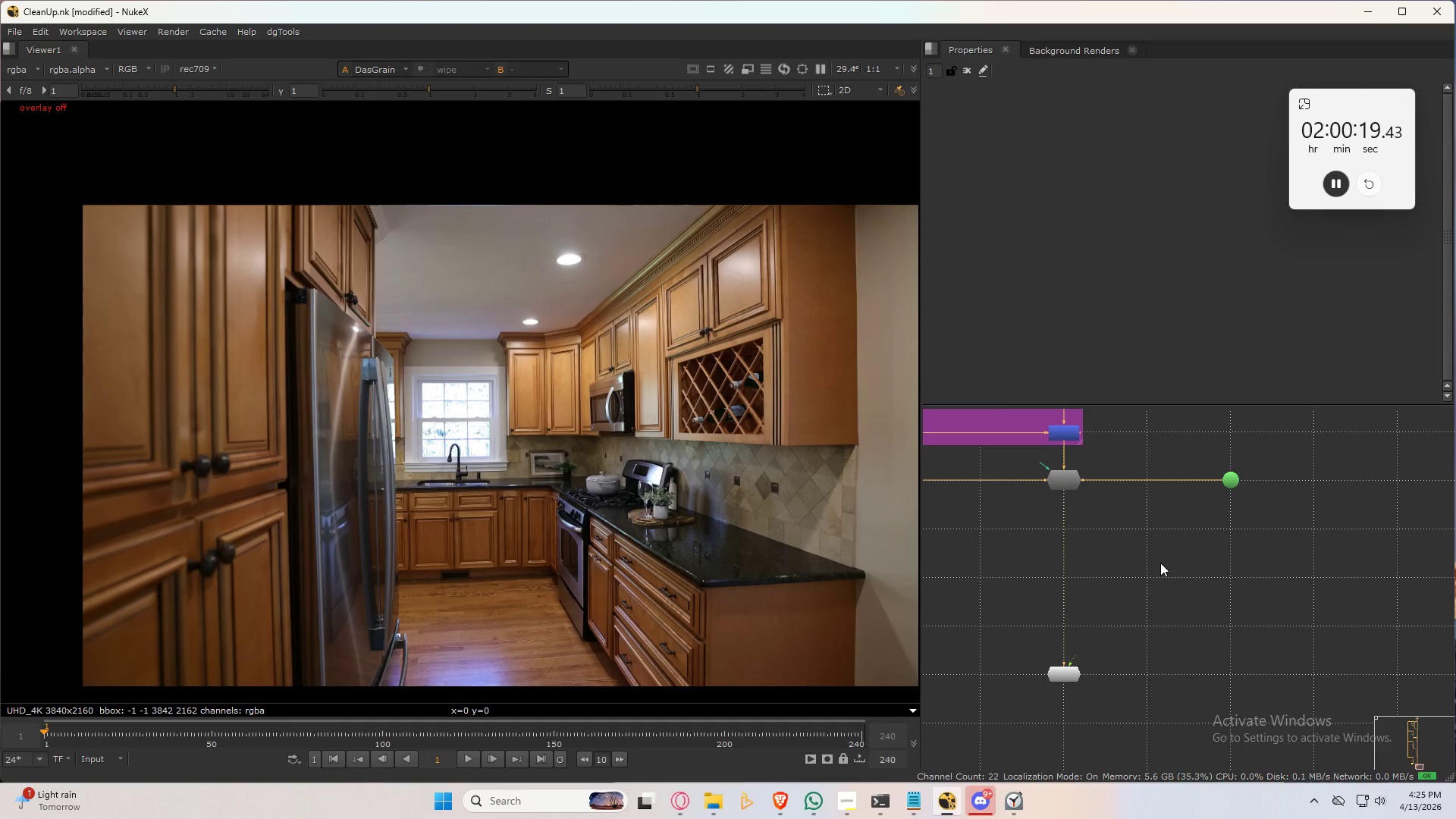 
double_click([1155, 569])
 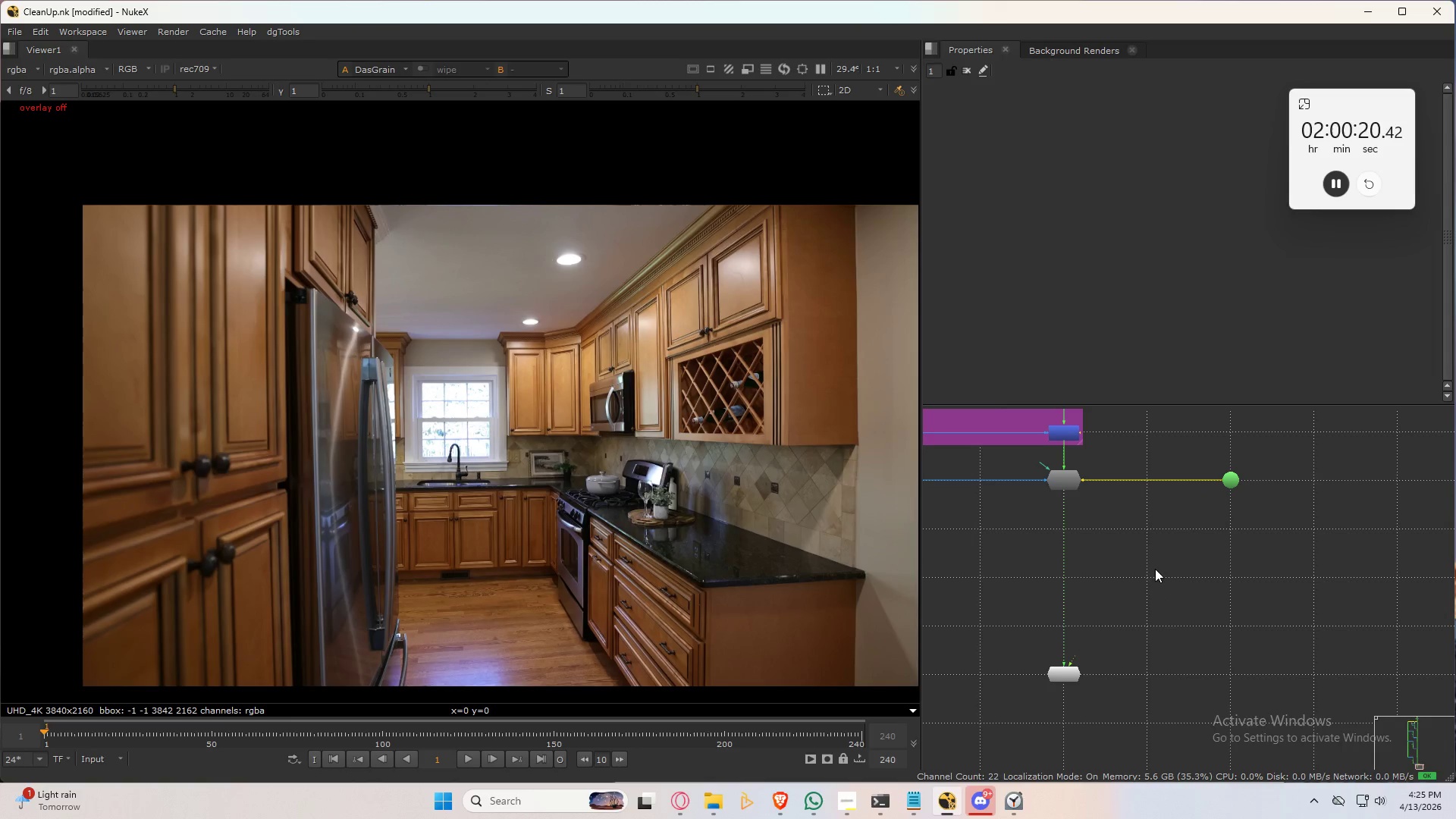 
key(M)
 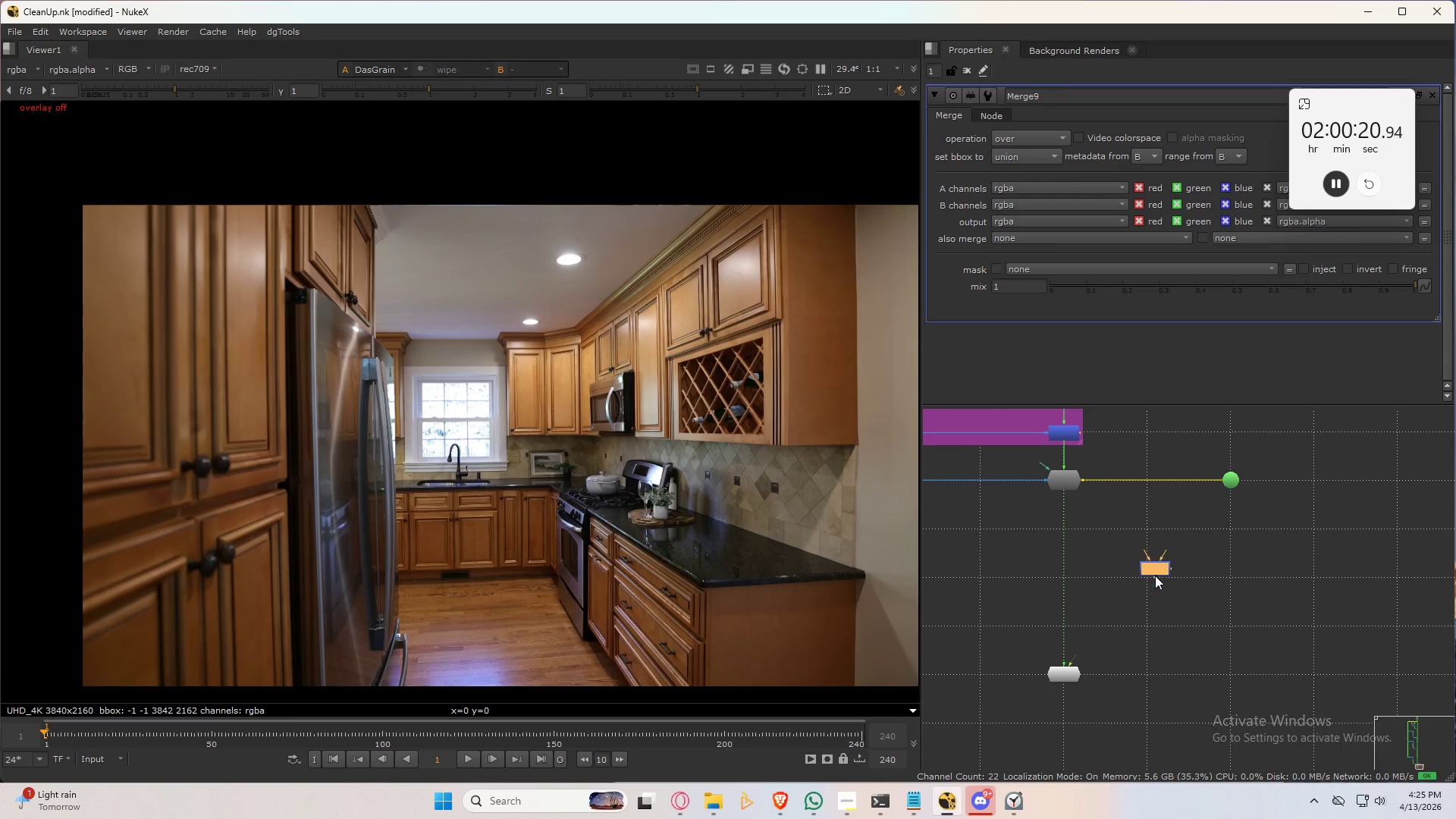 
left_click_drag(start_coordinate=[1153, 570], to_coordinate=[1144, 580])
 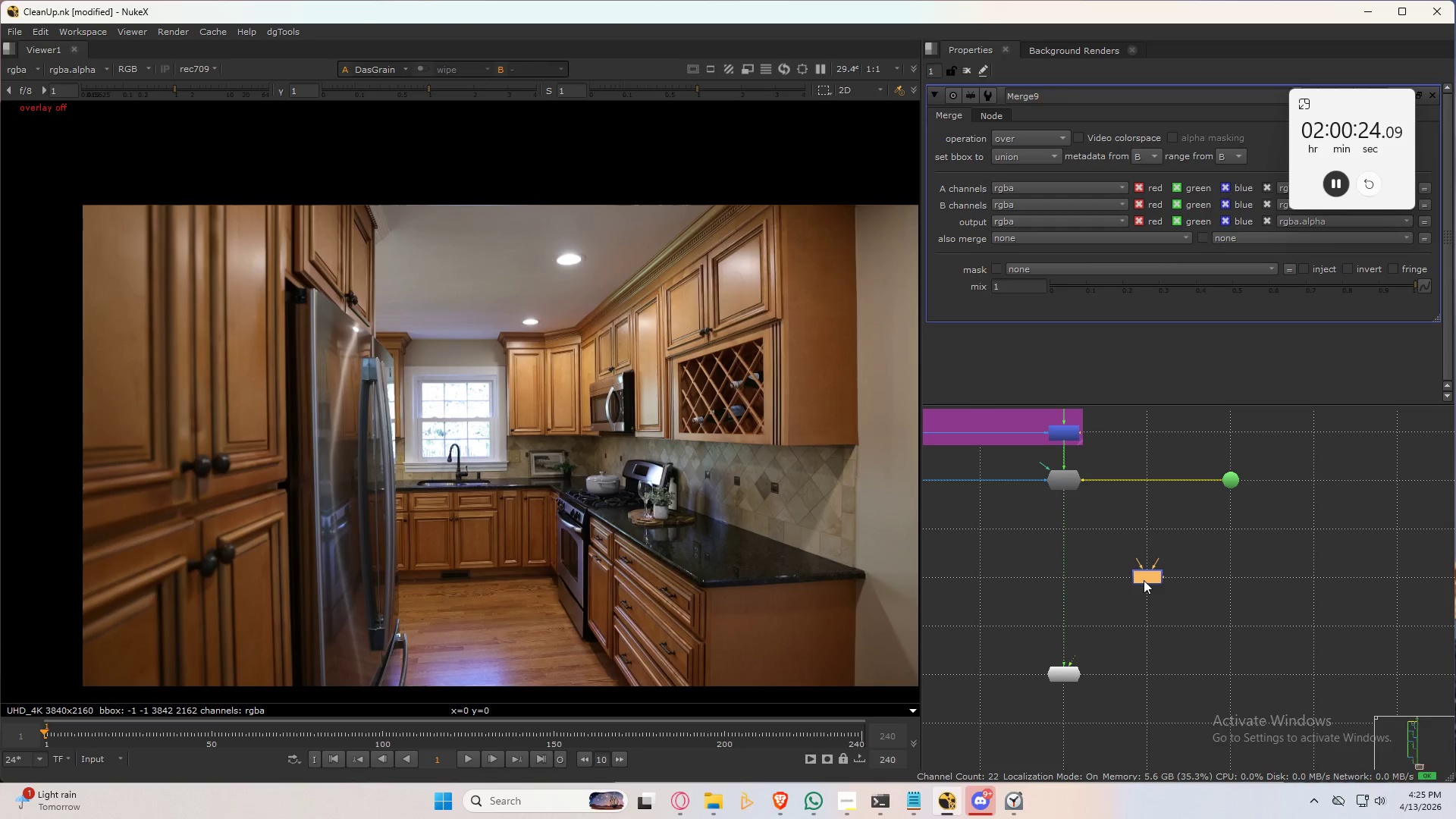 
left_click_drag(start_coordinate=[1144, 580], to_coordinate=[1175, 625])
 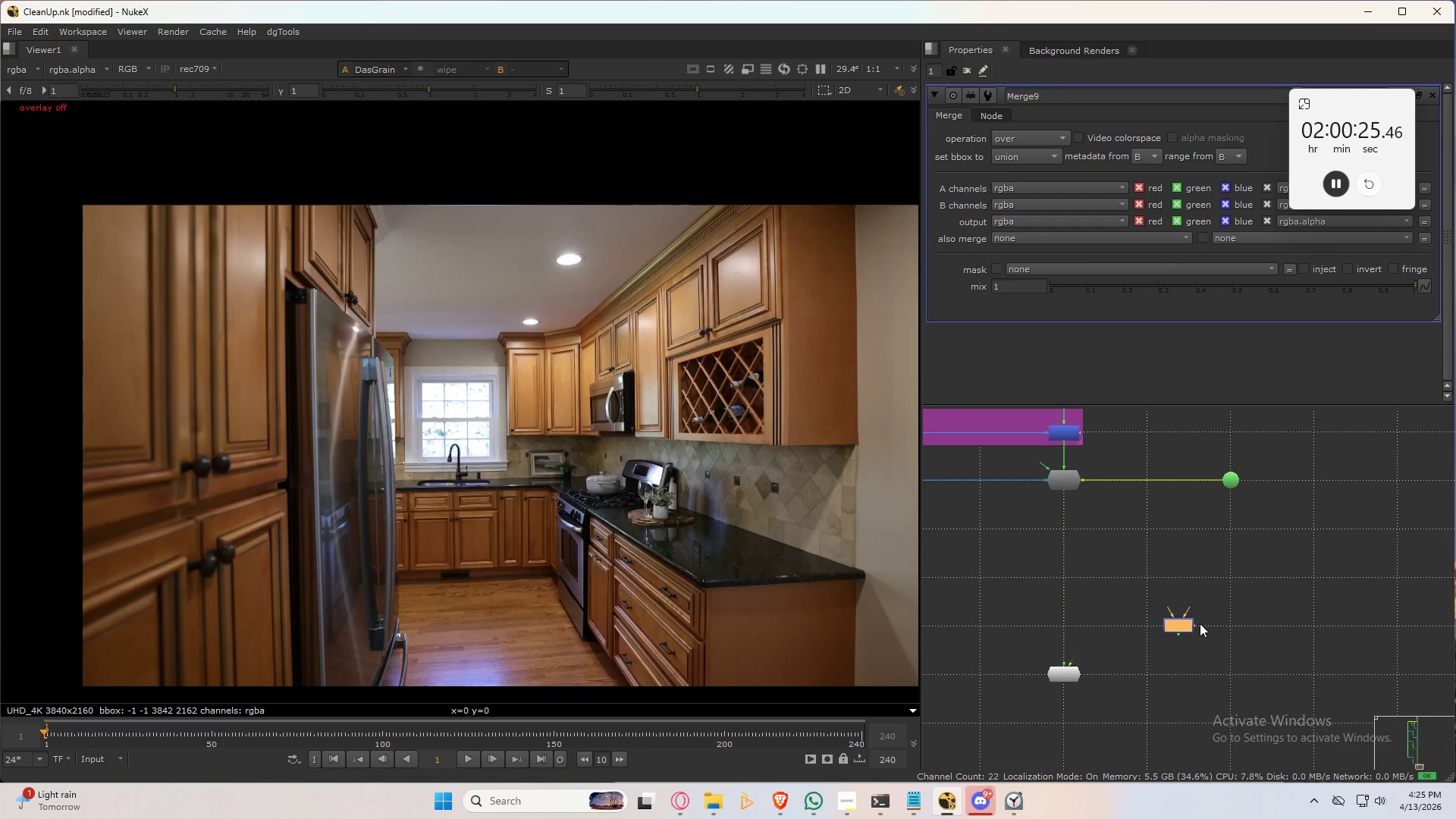 
type([Delete])
key(Tab)
type(mask)
 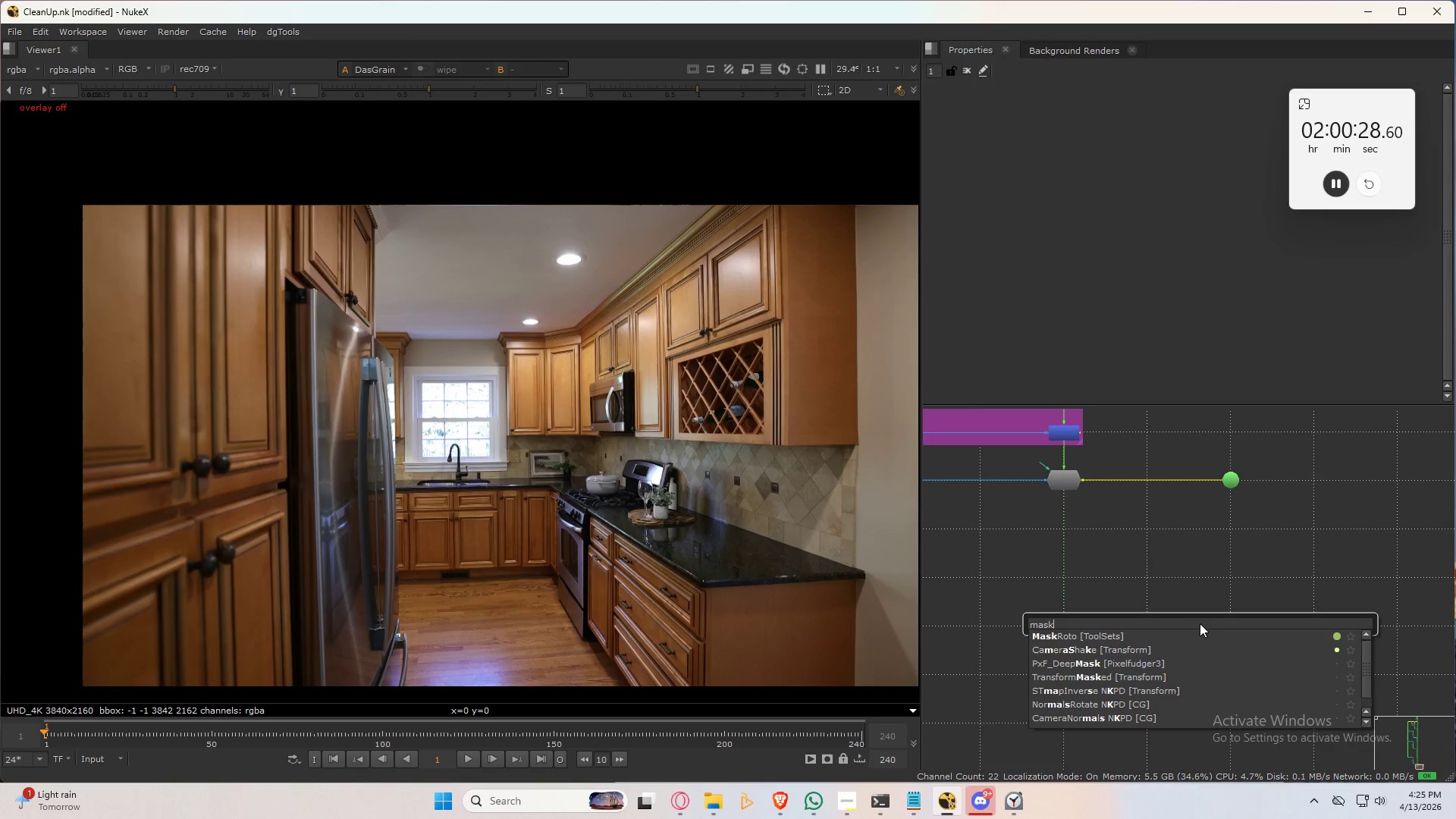 
key(ArrowDown)
 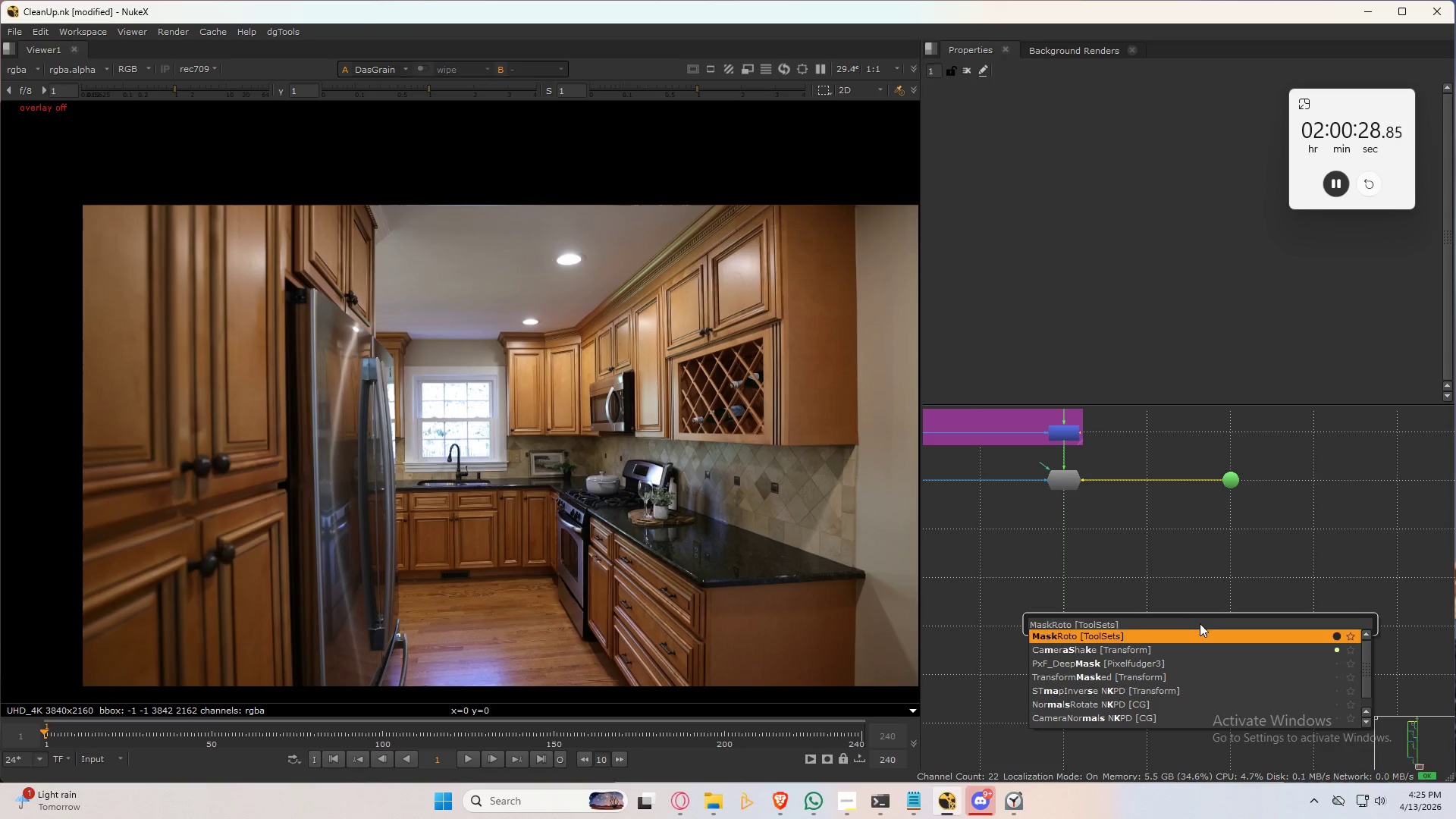 
key(Enter)
 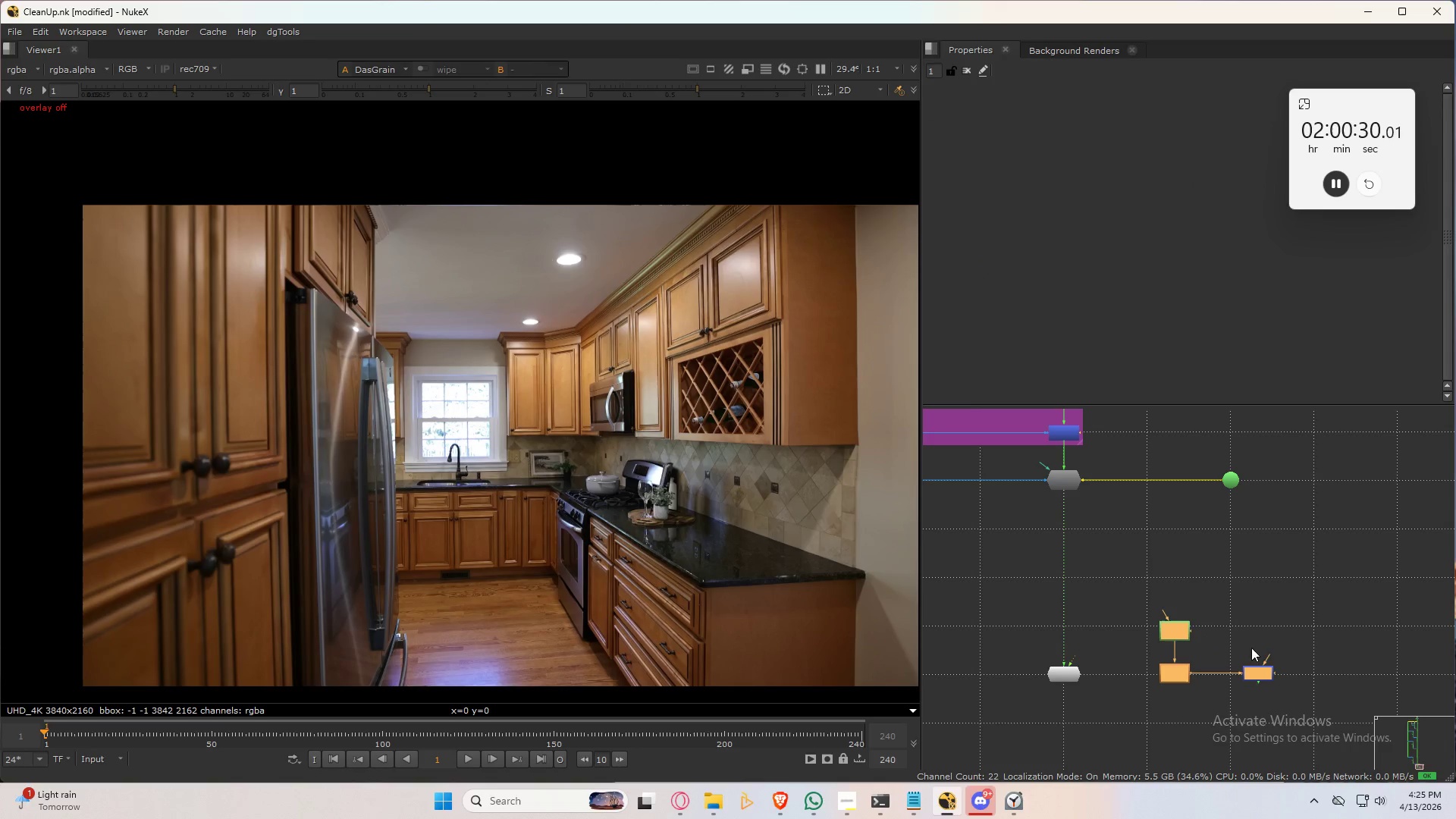 
left_click_drag(start_coordinate=[1266, 670], to_coordinate=[1235, 573])
 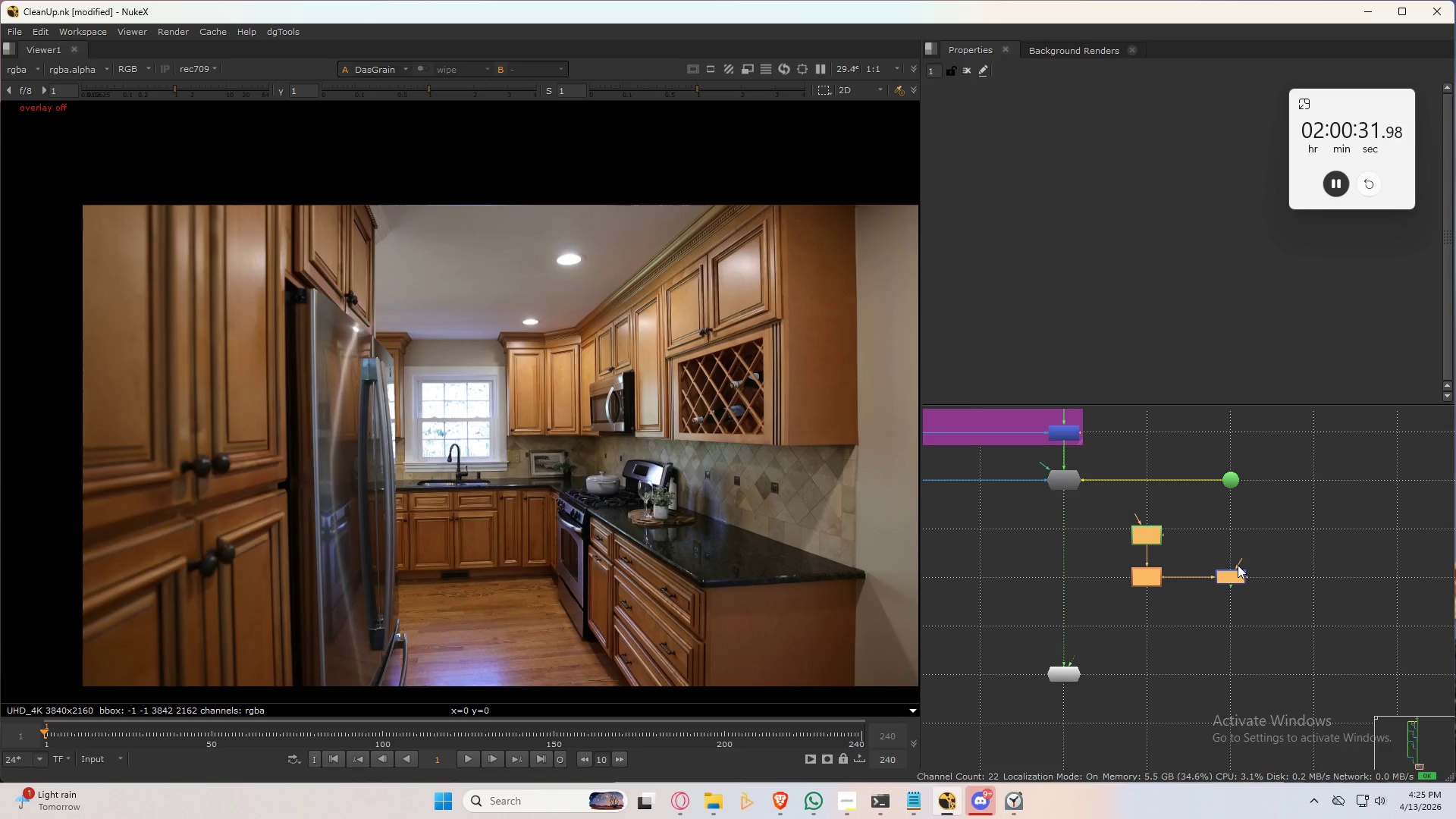 
left_click_drag(start_coordinate=[1238, 564], to_coordinate=[1230, 471])
 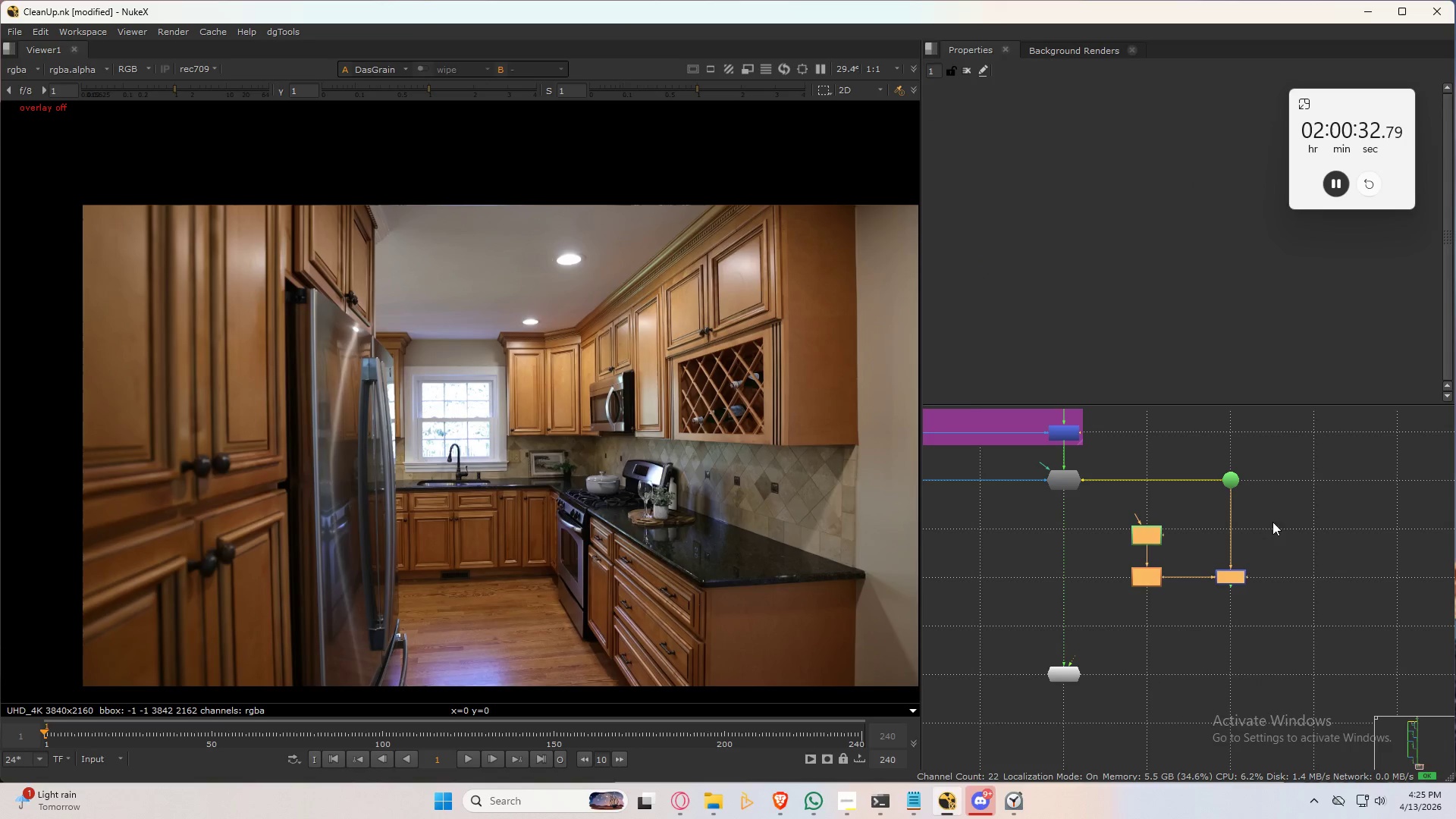 
left_click([1313, 576])
 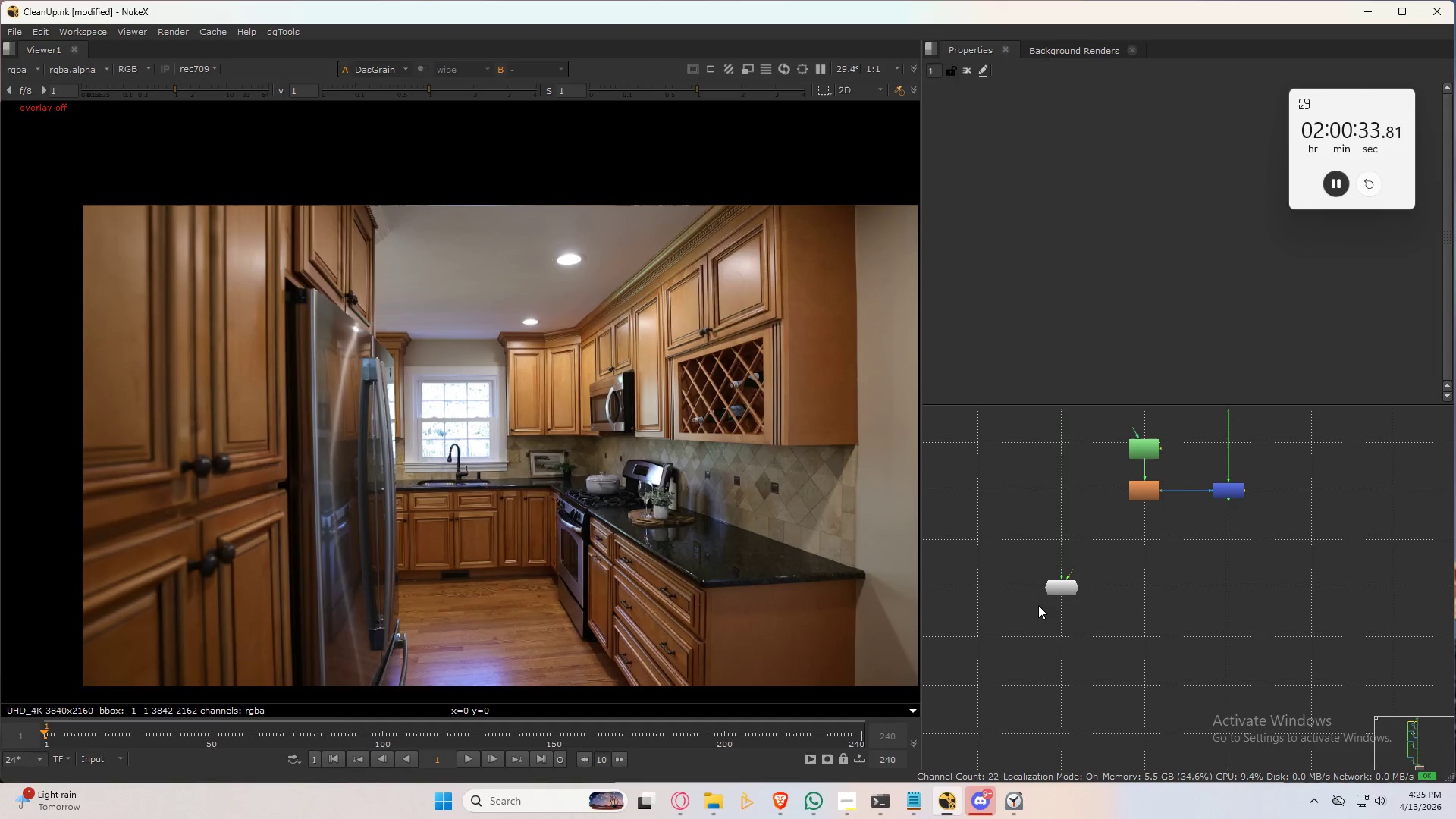 
left_click_drag(start_coordinate=[1065, 583], to_coordinate=[1068, 767])
 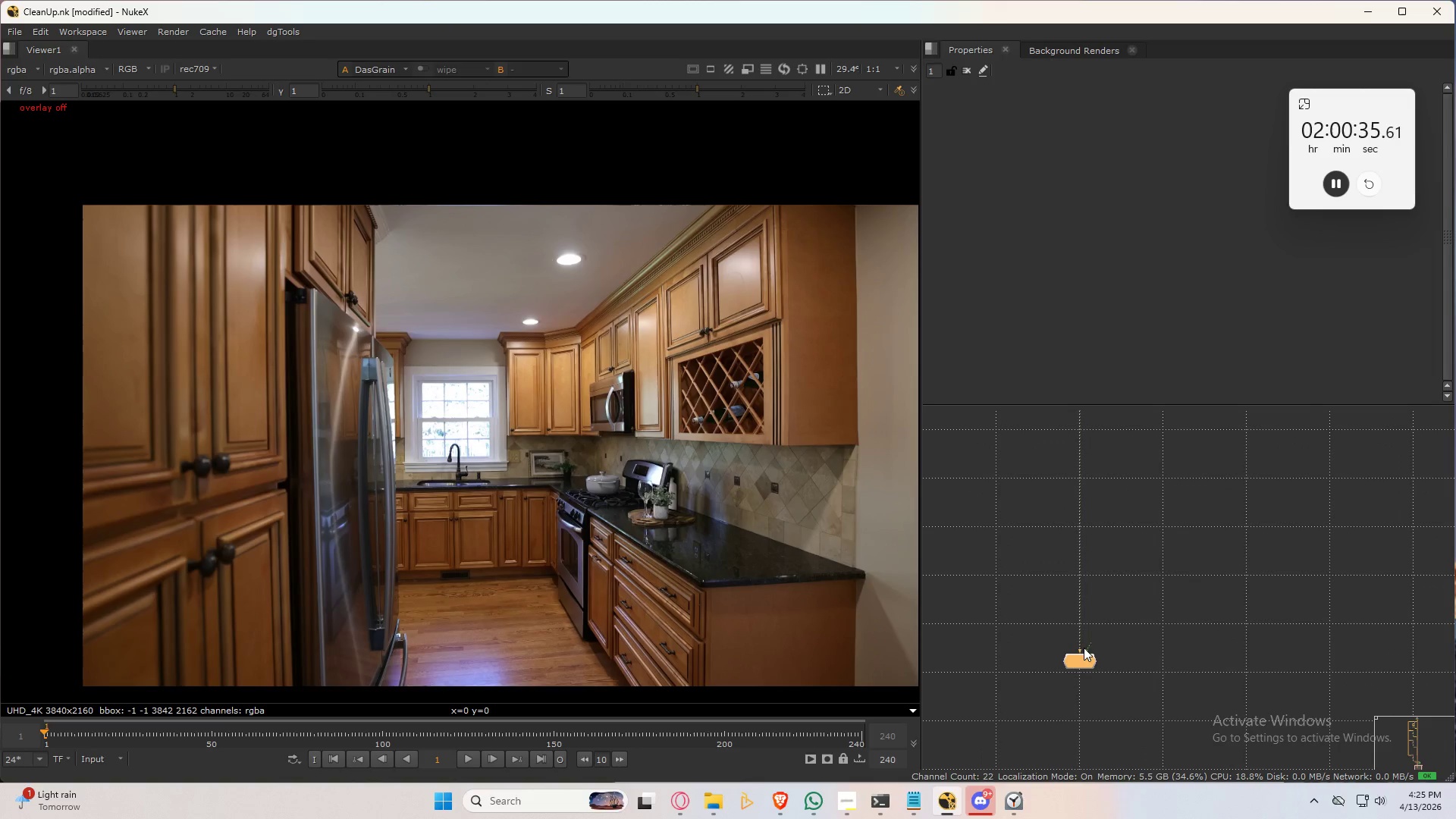 
left_click_drag(start_coordinate=[1082, 662], to_coordinate=[1082, 673])
 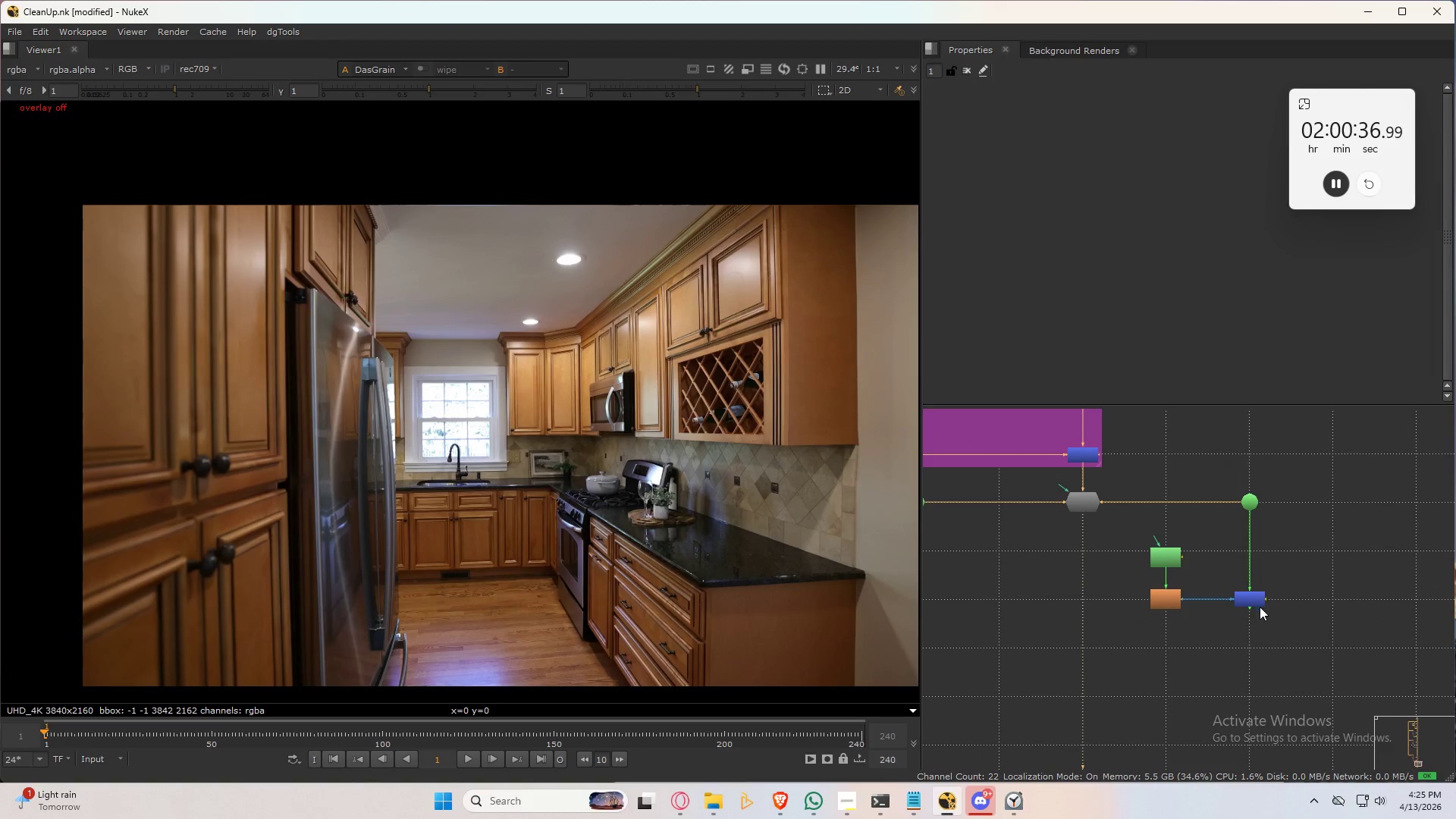 
left_click([1255, 601])
 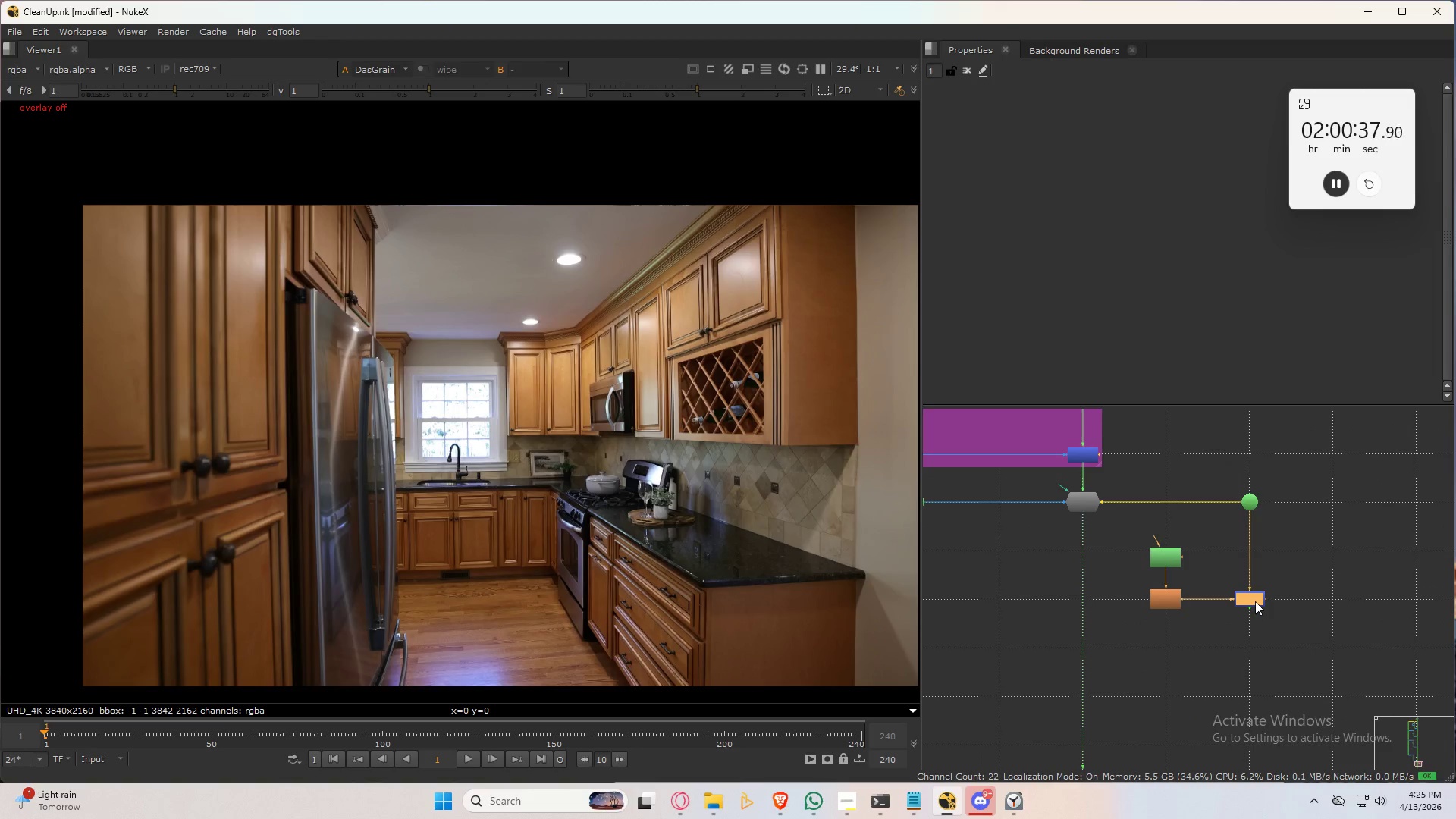 
key(Period)
 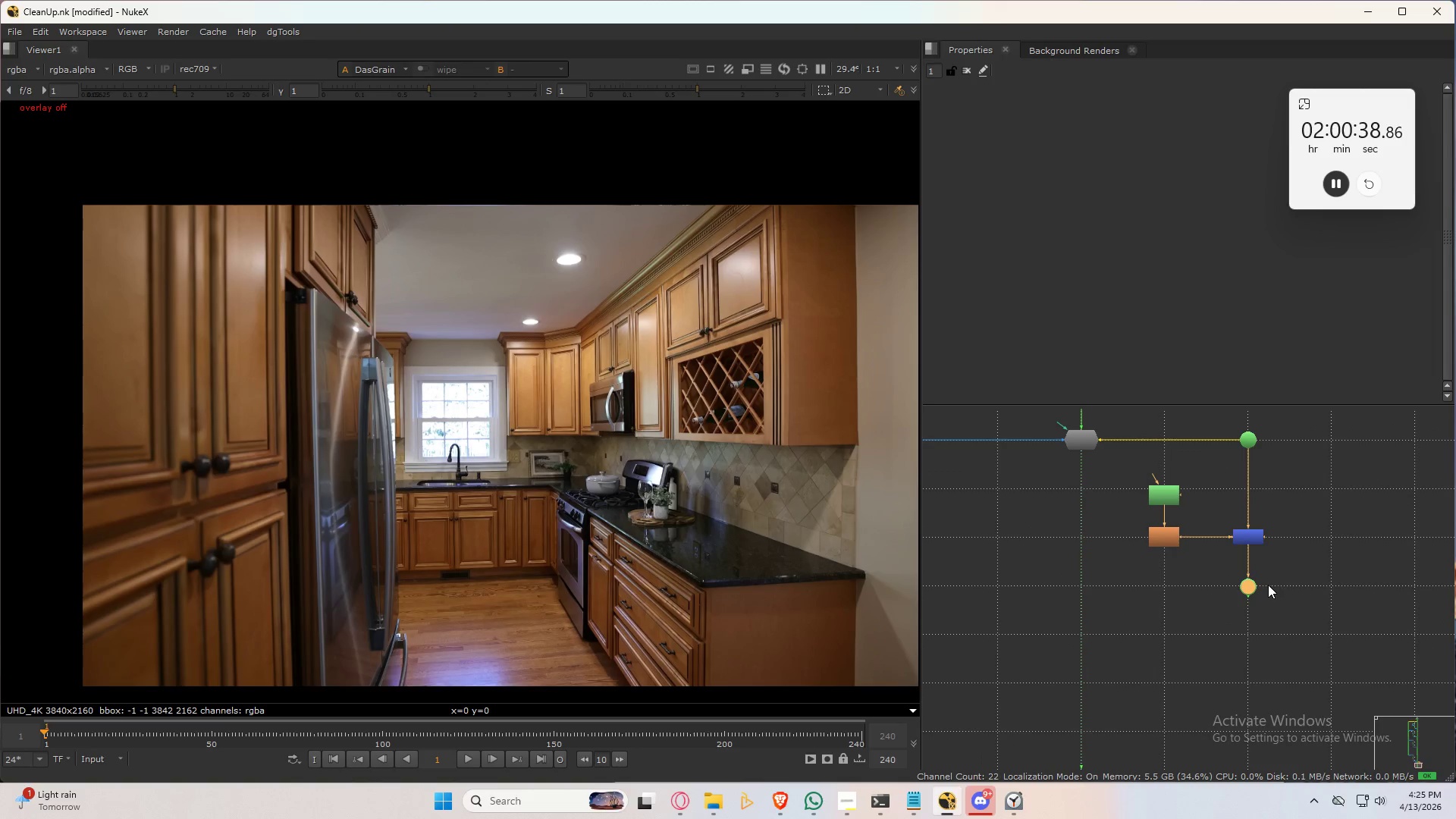 
left_click_drag(start_coordinate=[1250, 588], to_coordinate=[1250, 681])
 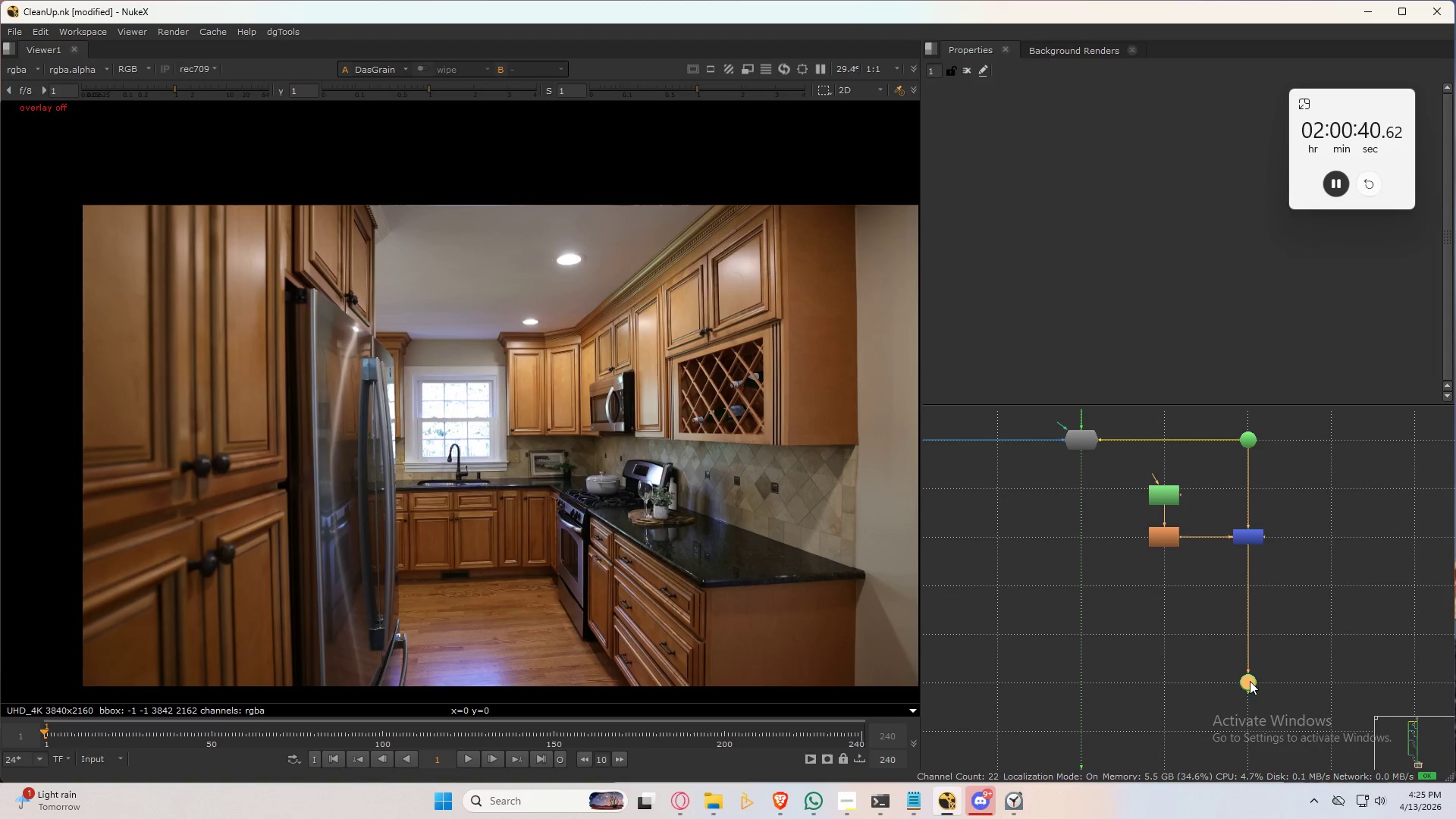 
key(M)
 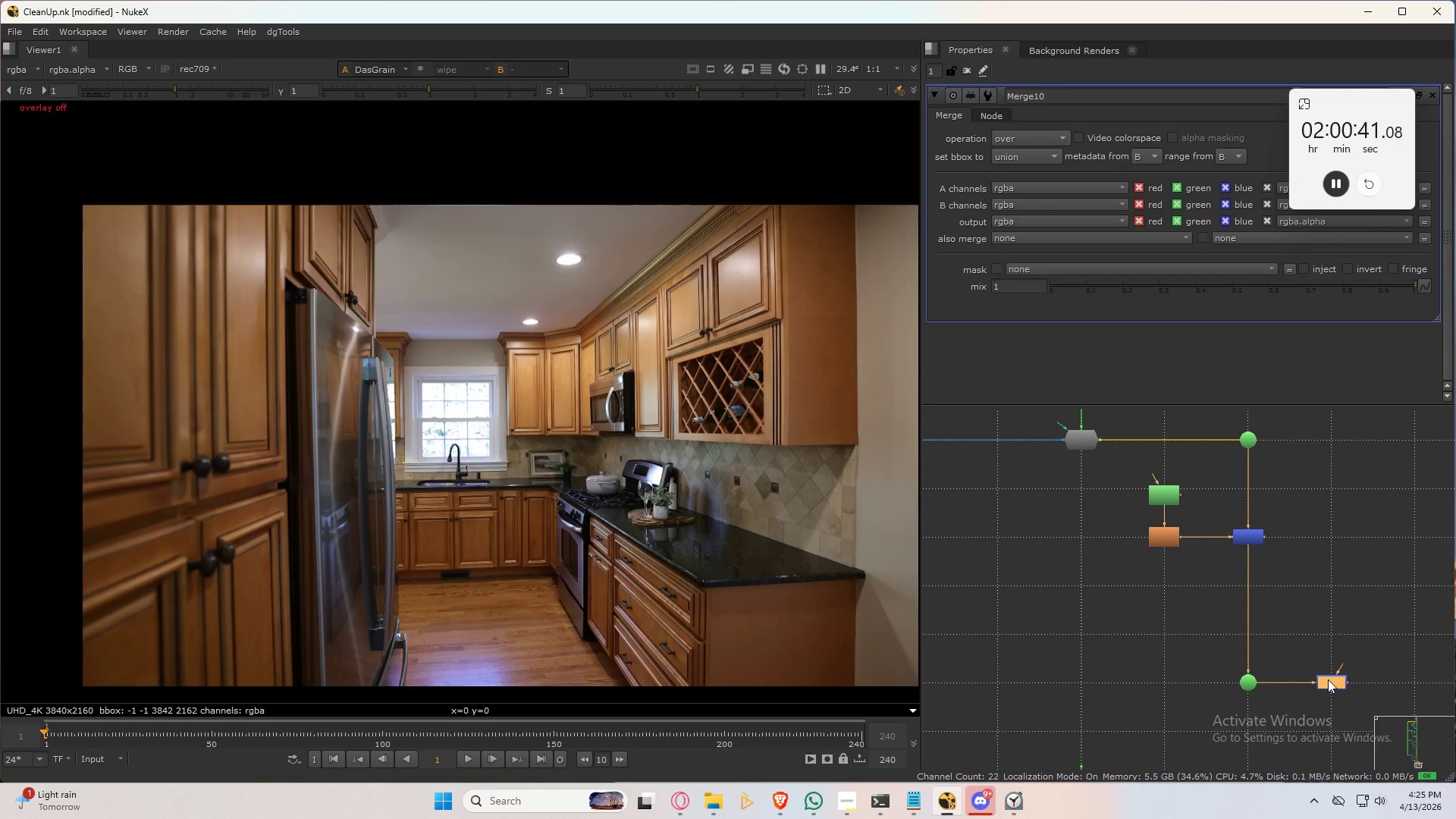 
left_click_drag(start_coordinate=[1342, 679], to_coordinate=[1093, 677])
 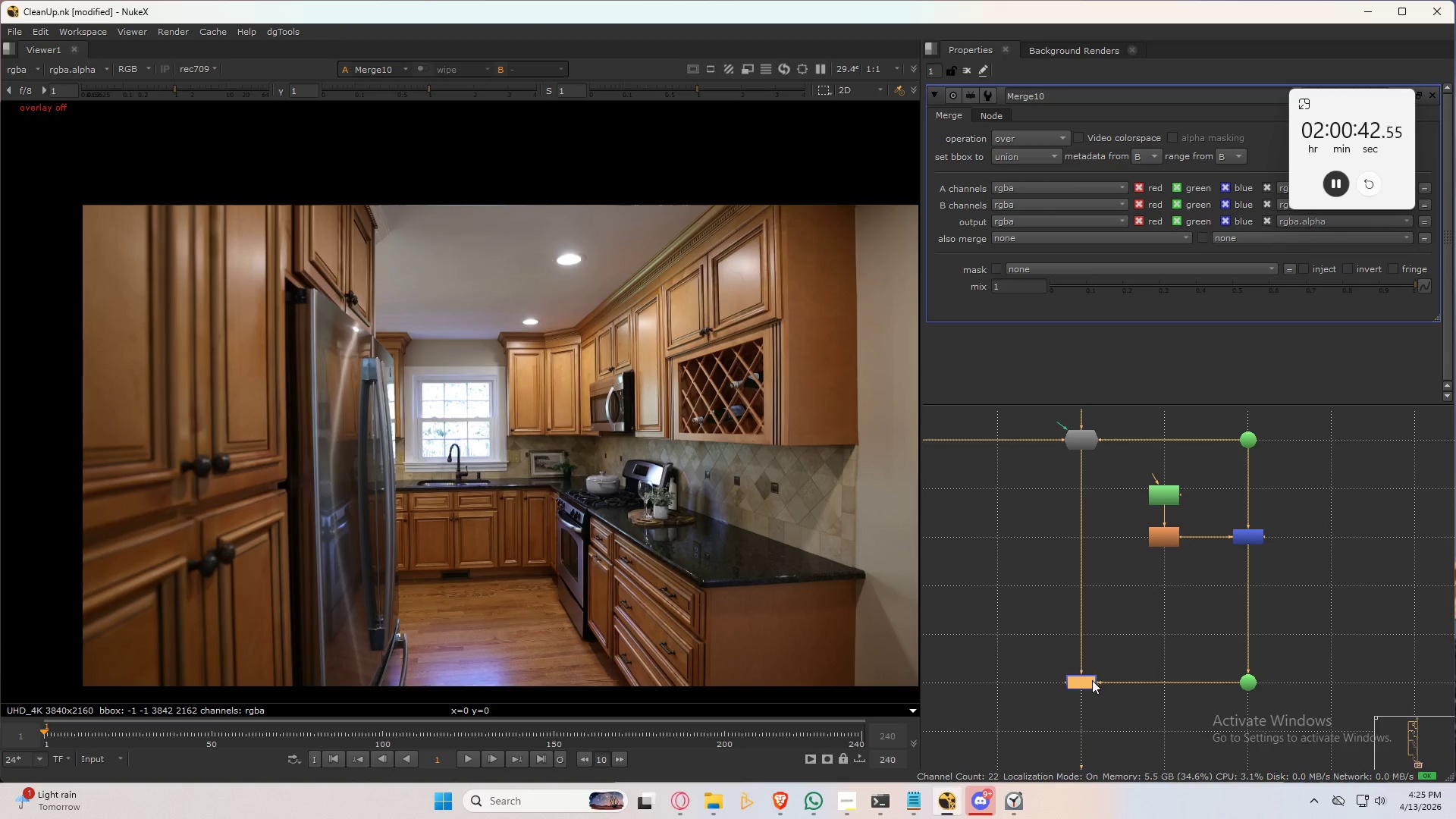 
scroll: coordinate [1079, 672], scroll_direction: up, amount: 13.0
 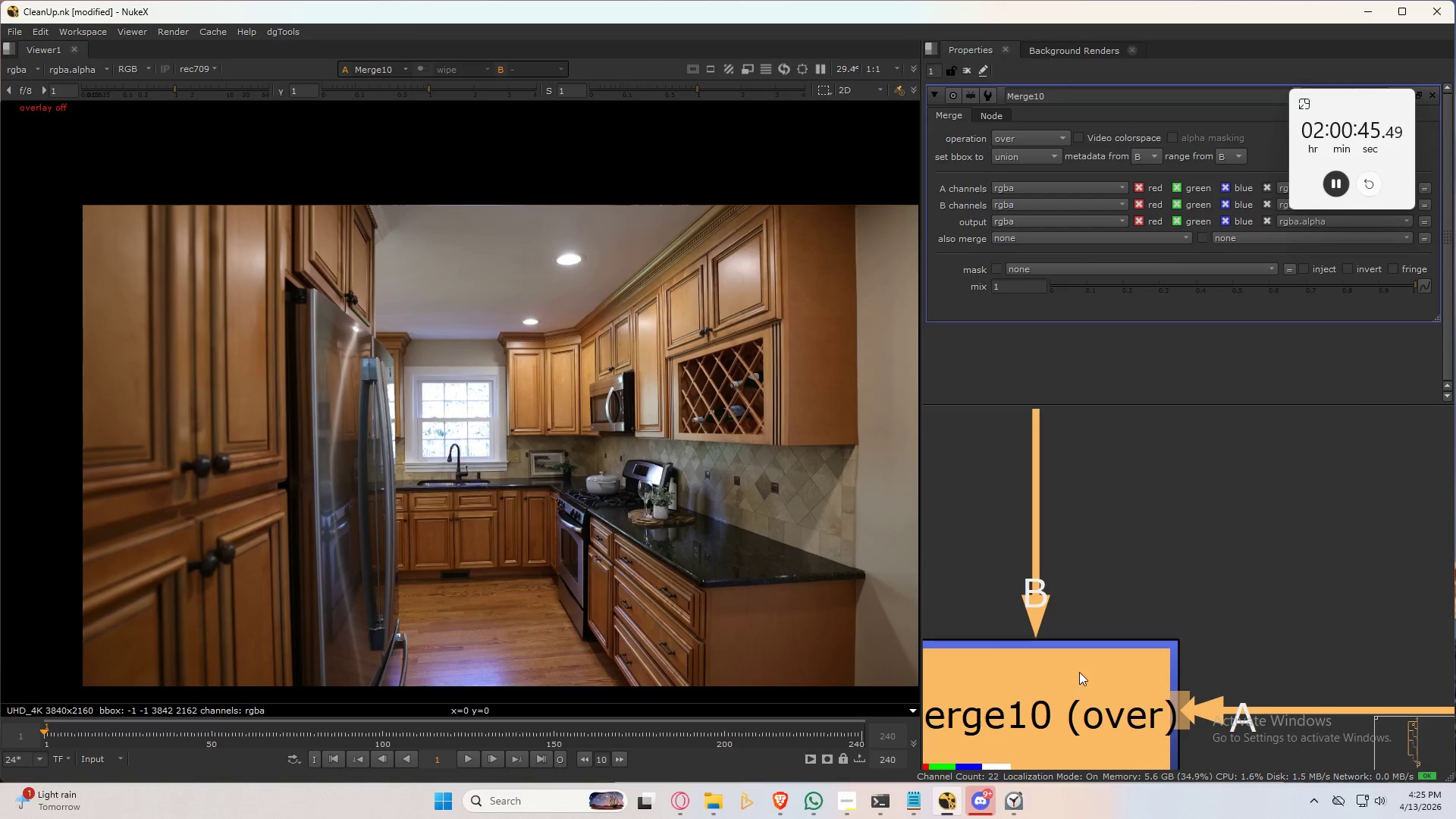 
left_click([1079, 672])
 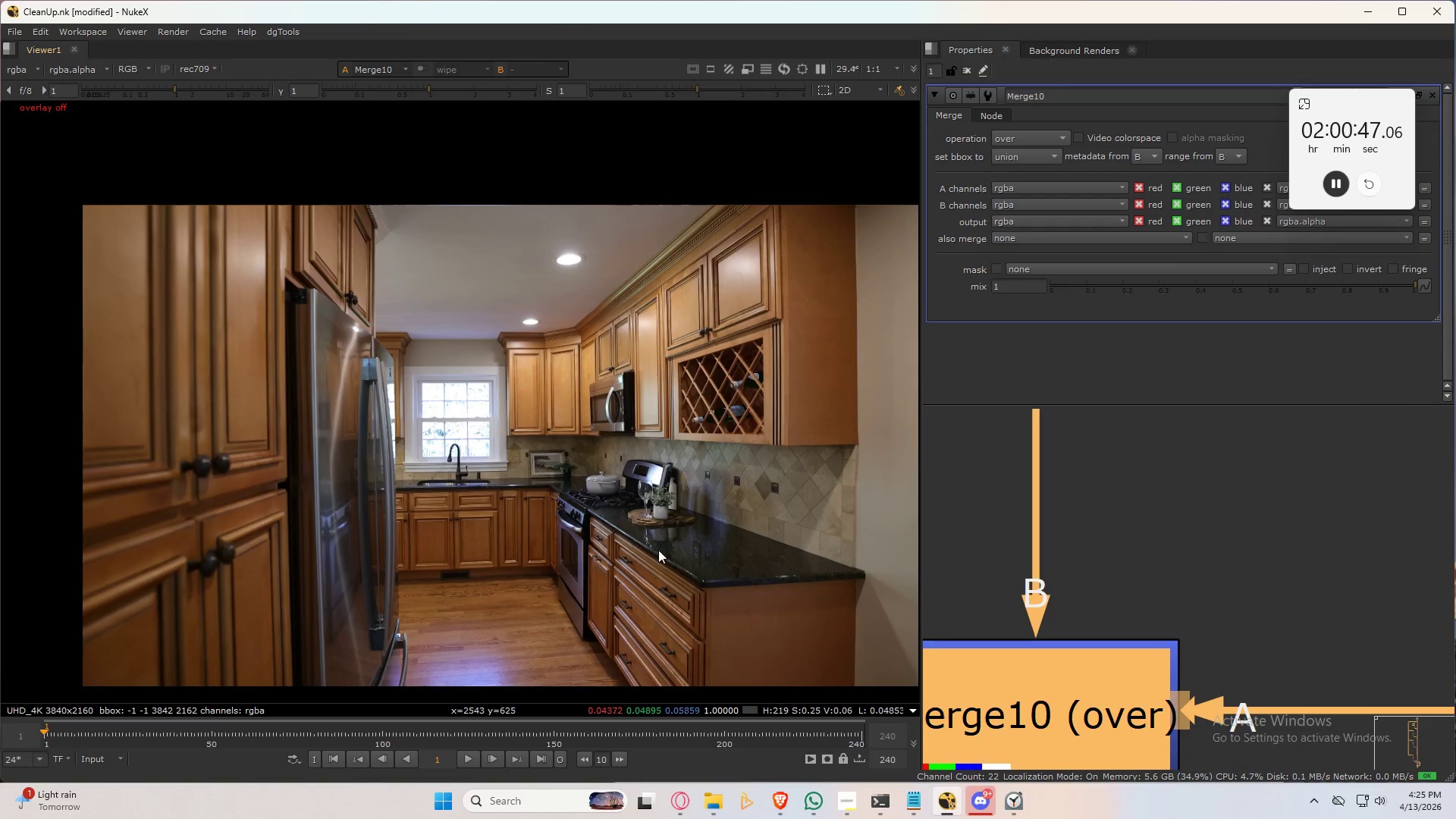 
left_click([1165, 532])
 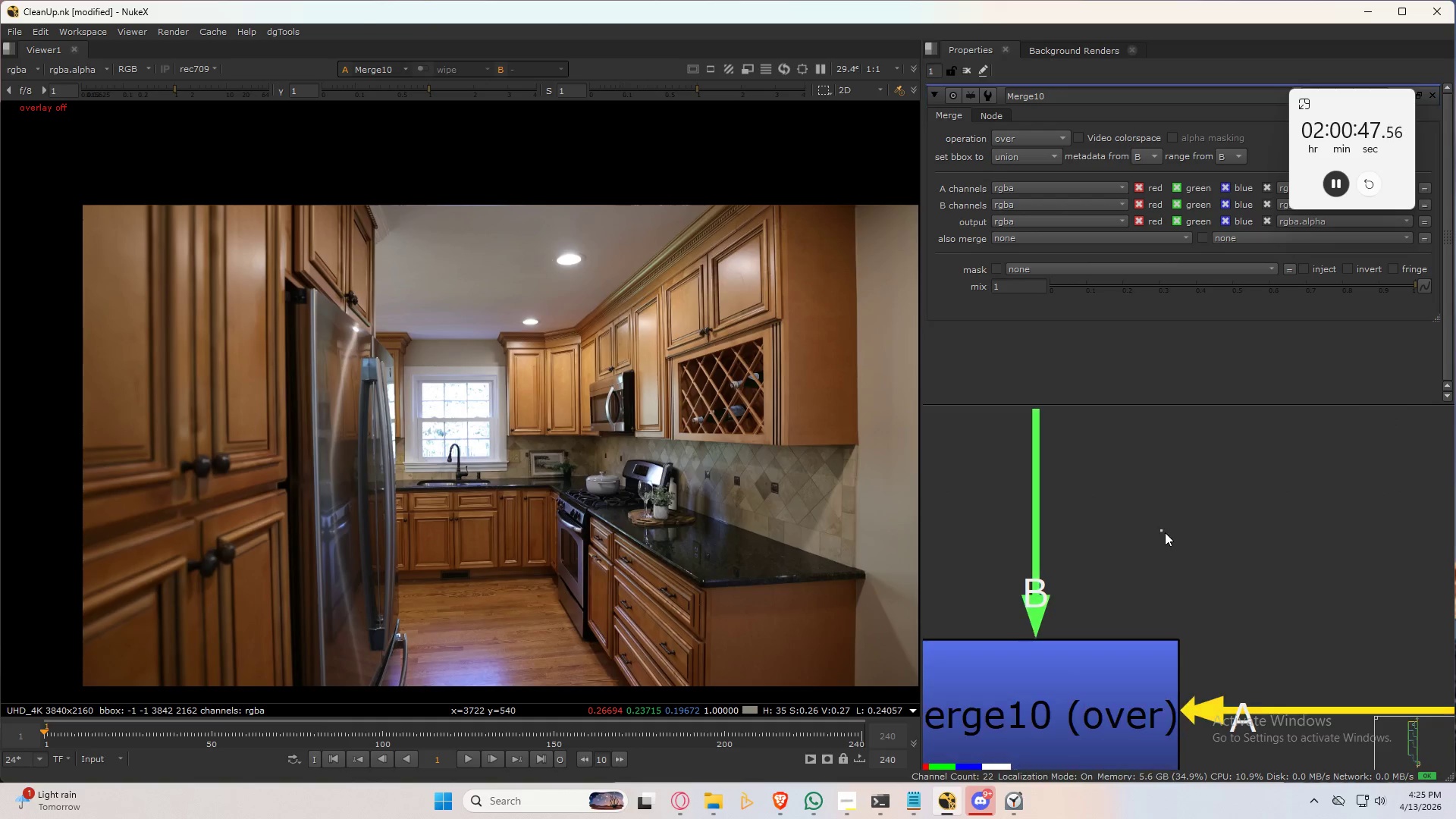 
key(2)
 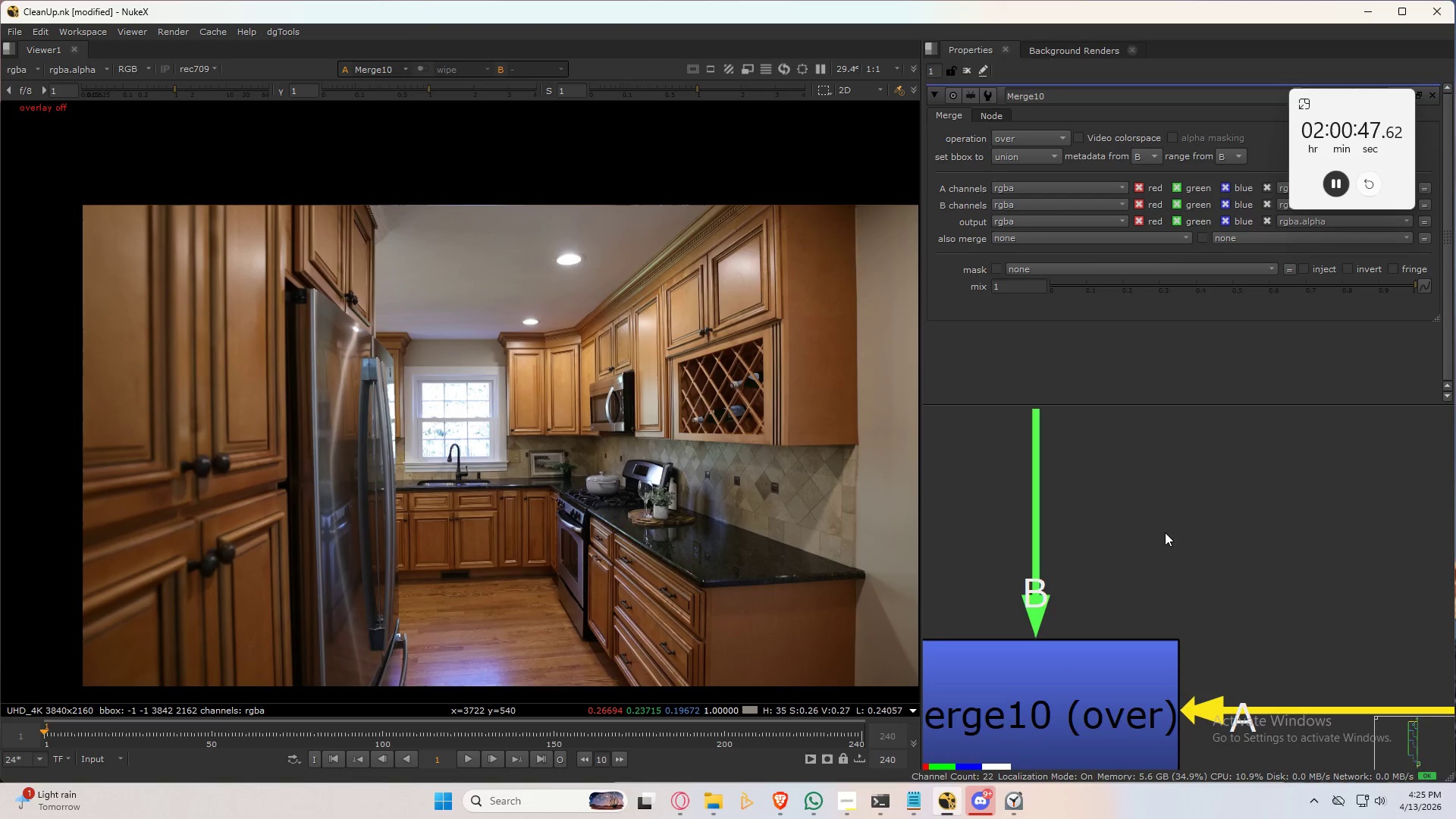 
double_click([1165, 532])
 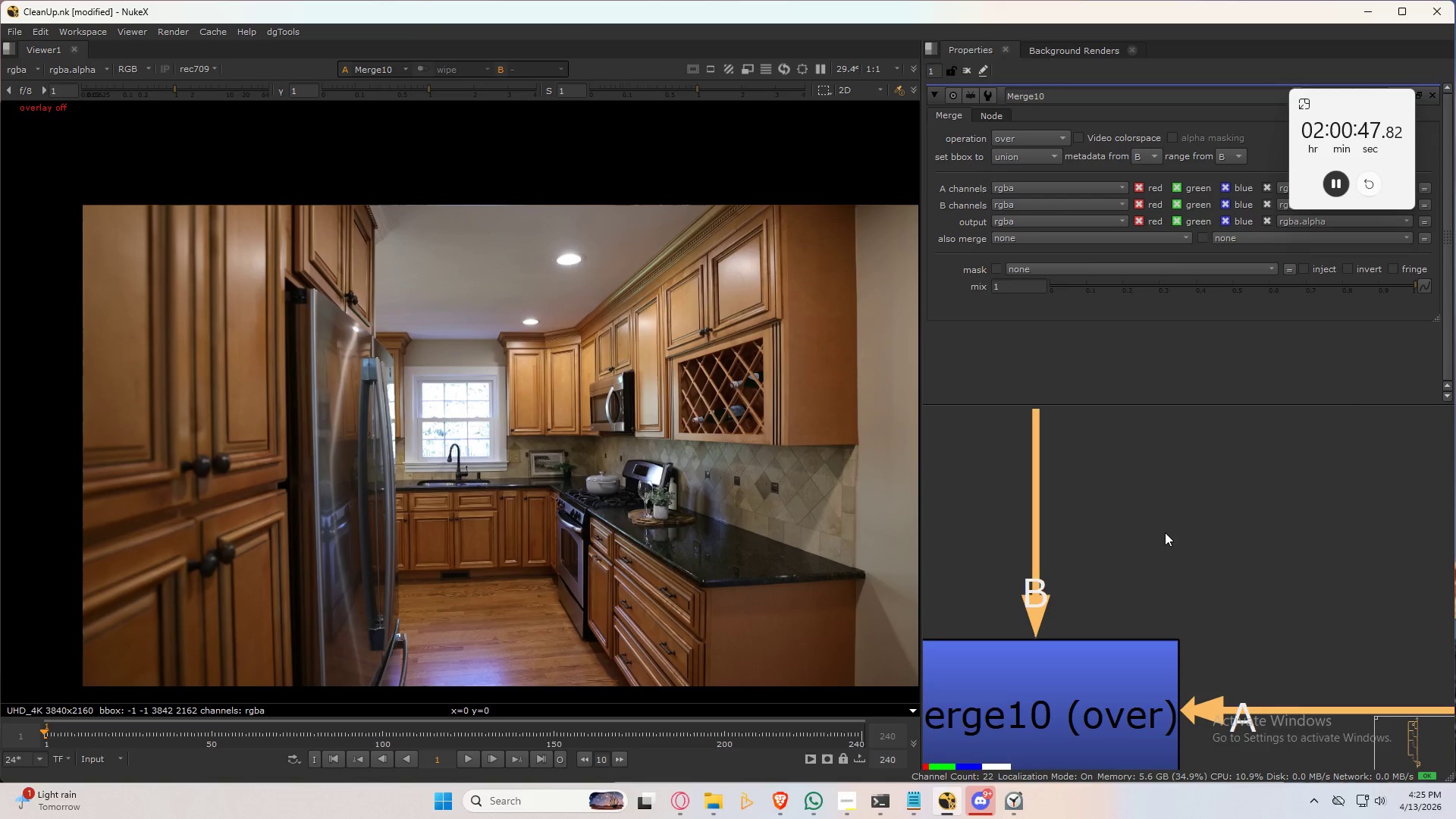 
triple_click([1165, 532])
 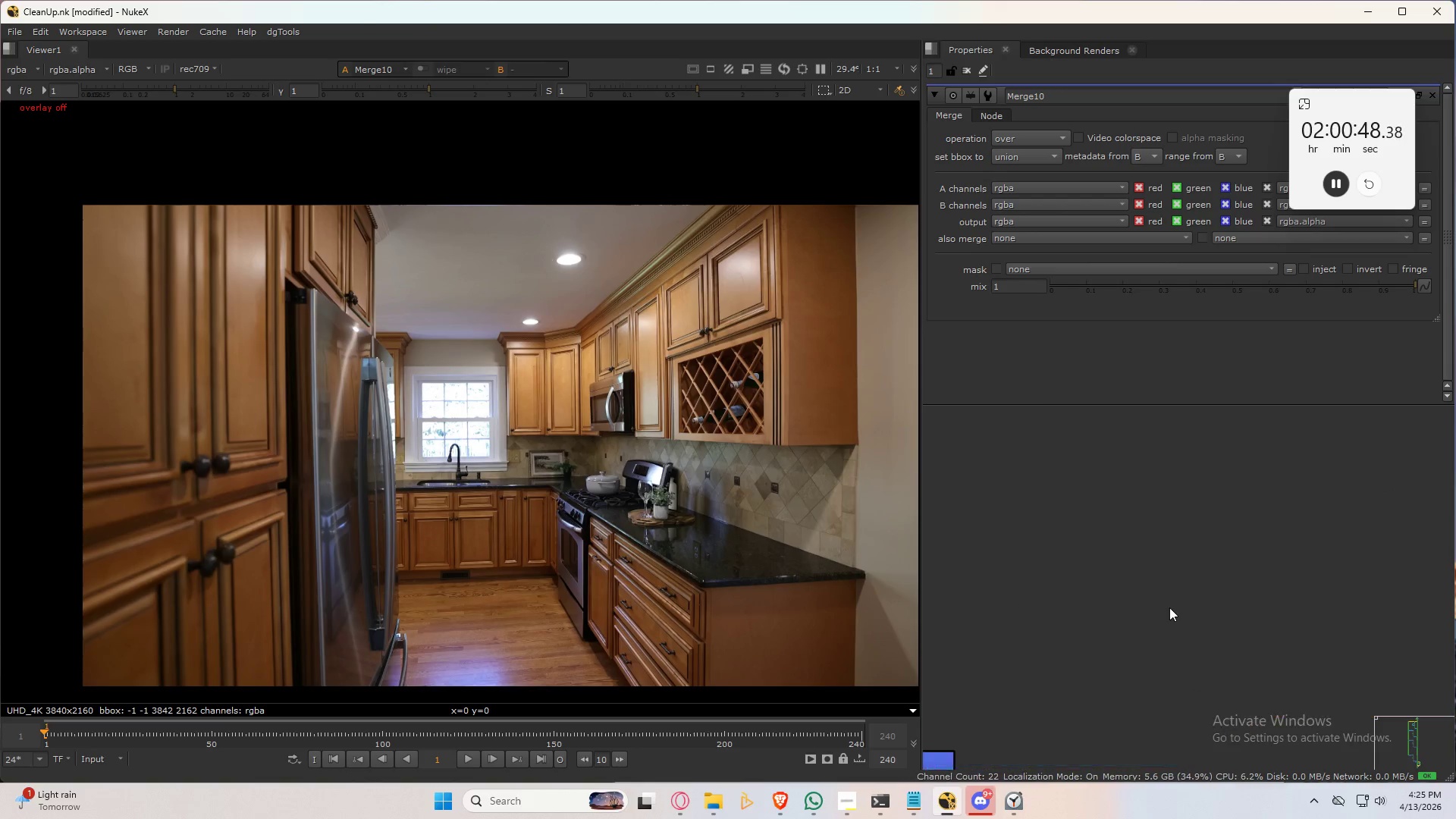 
scroll: coordinate [1135, 583], scroll_direction: down, amount: 12.0
 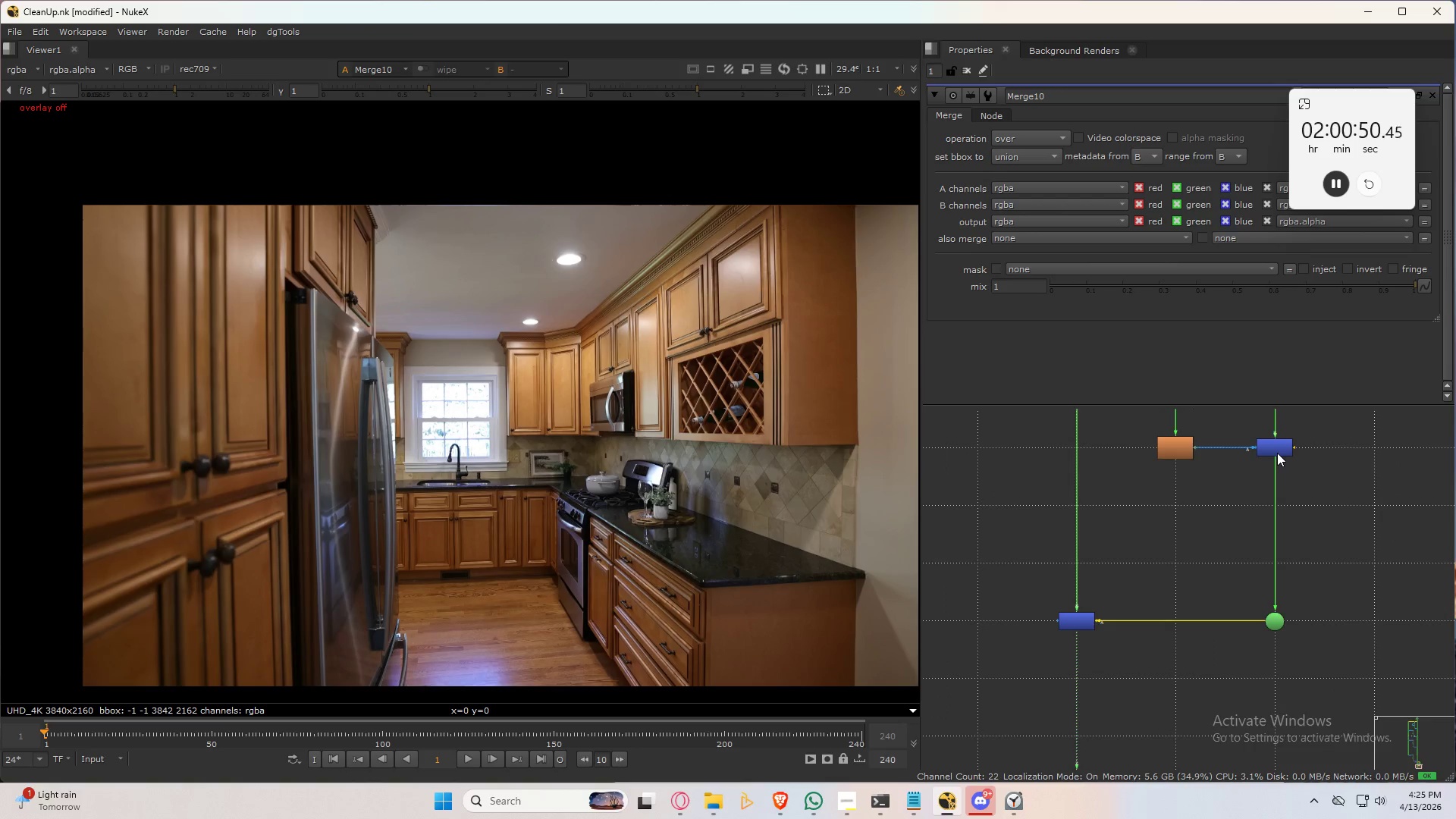 
type(dd)
 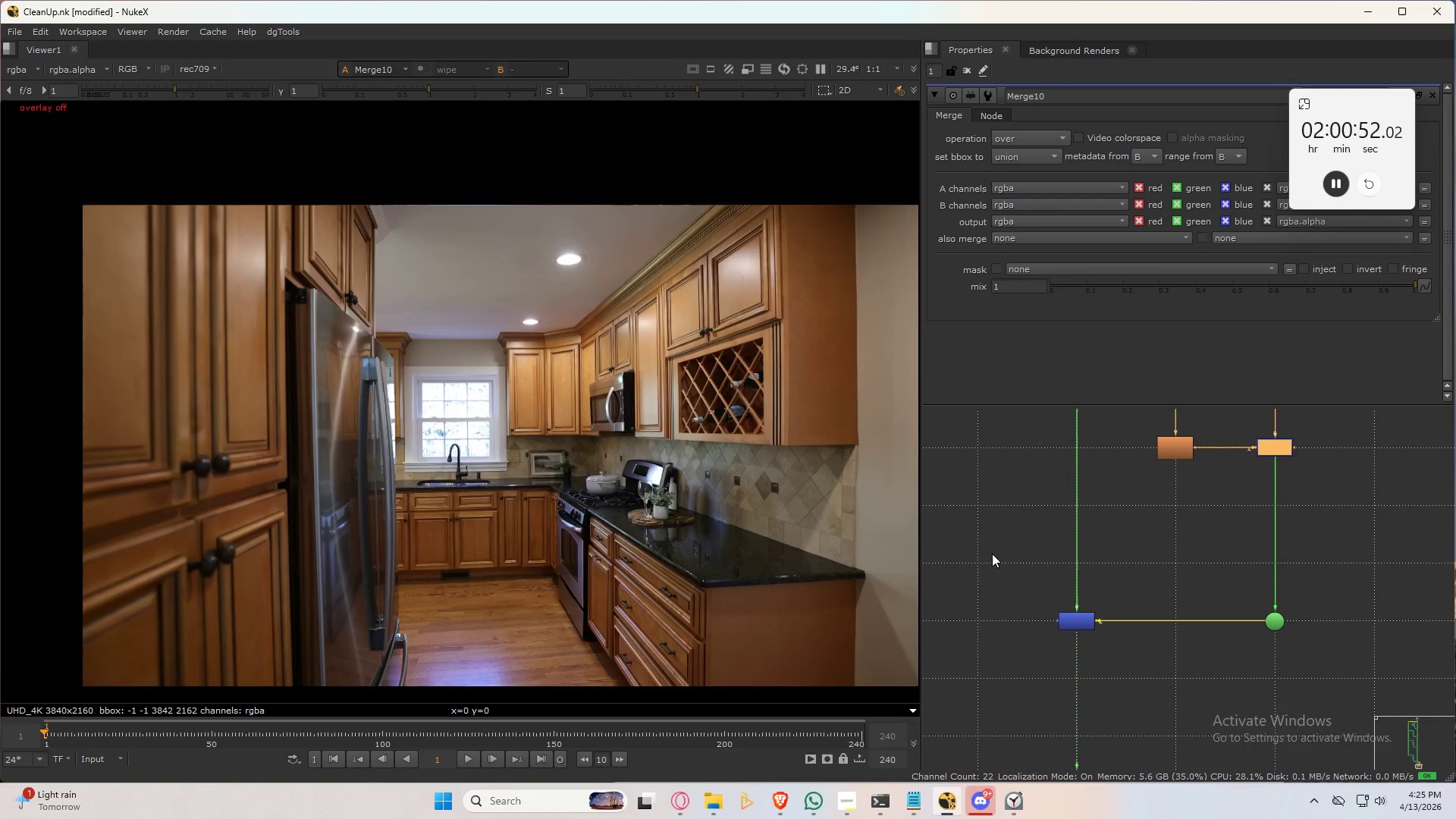 
scroll: coordinate [608, 532], scroll_direction: down, amount: 2.0
 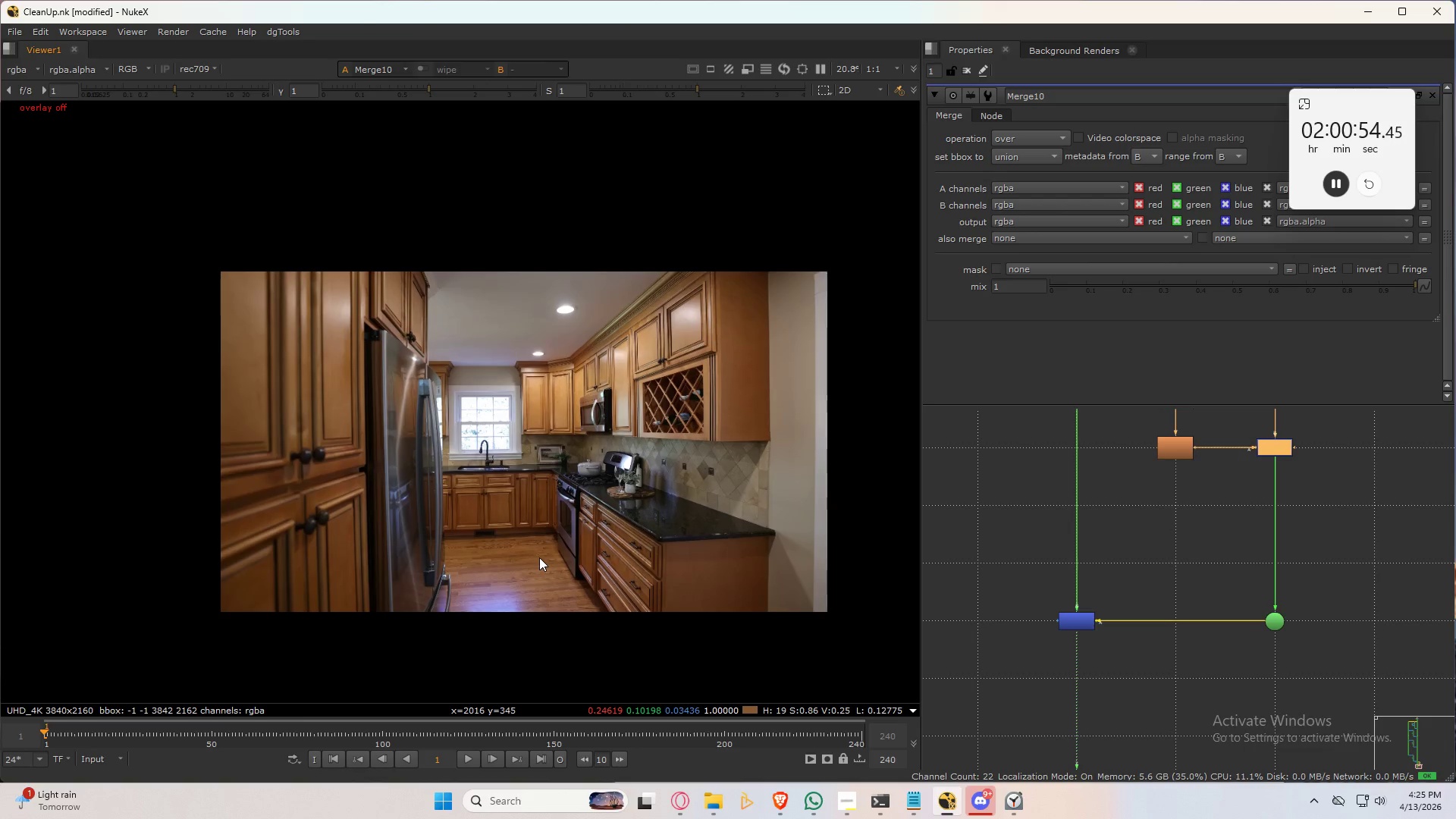 
key(Control+ArrowRight)
 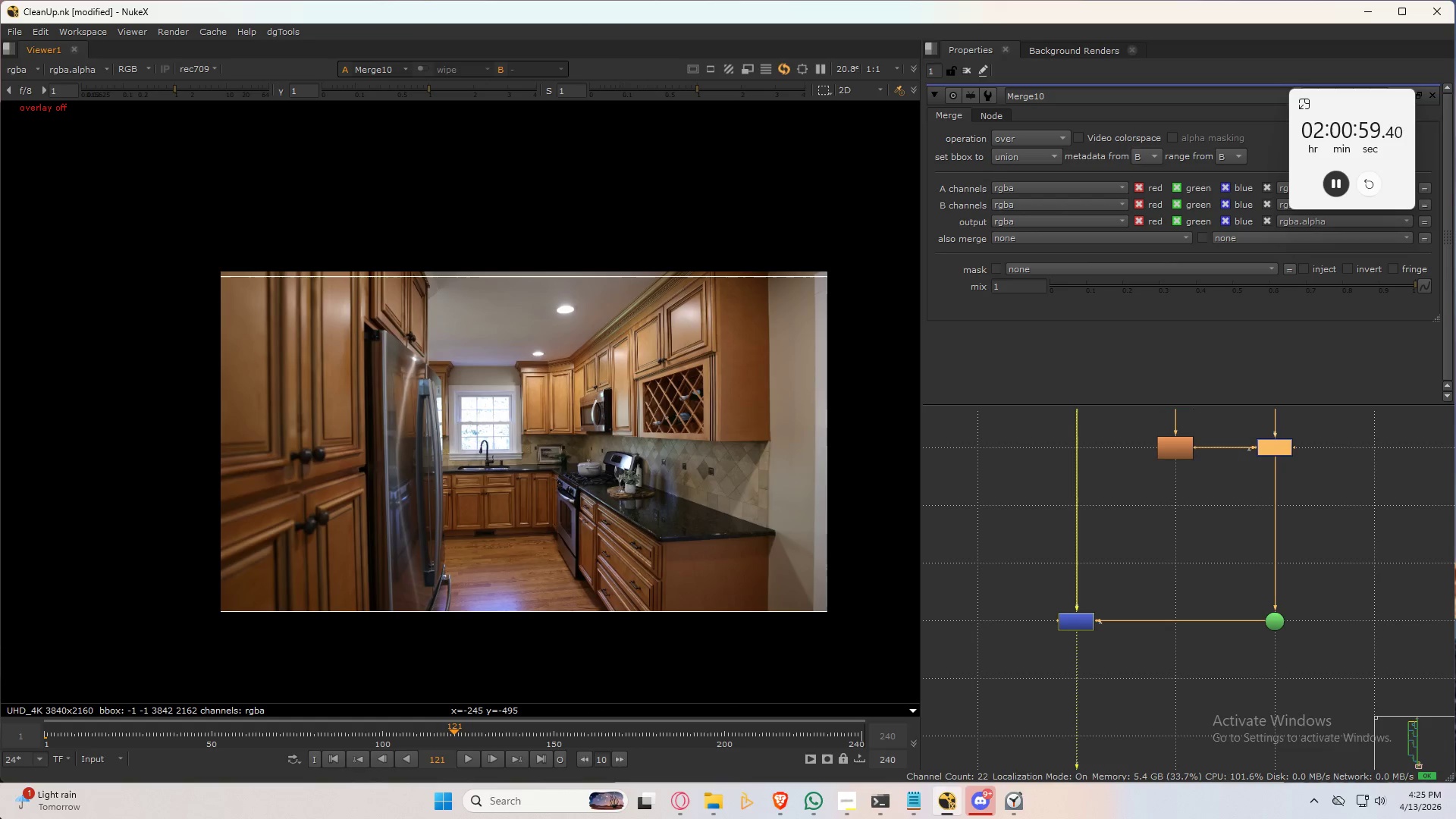 
wait(5.41)
 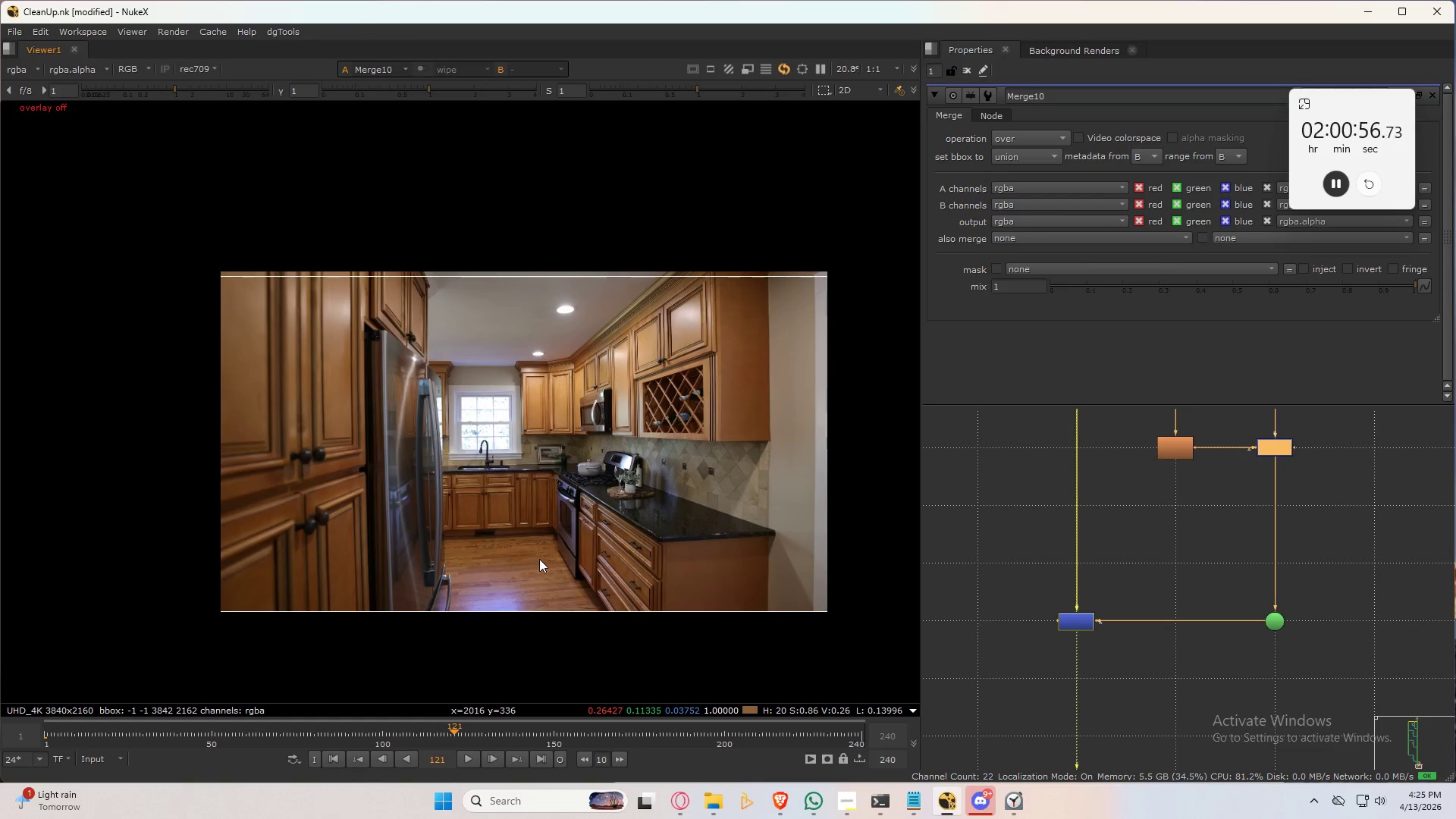 
left_click([334, 758])
 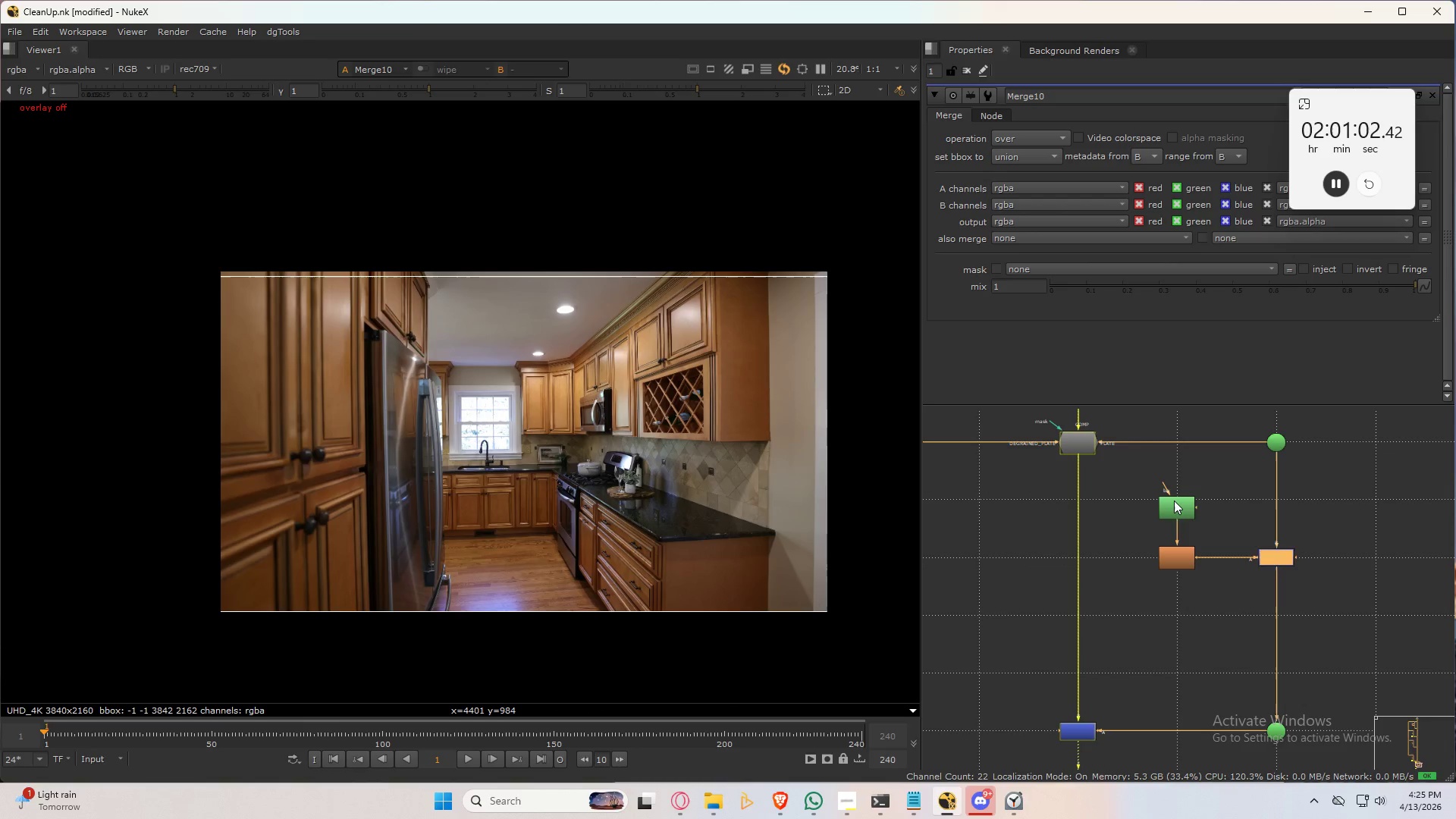 
double_click([1177, 503])
 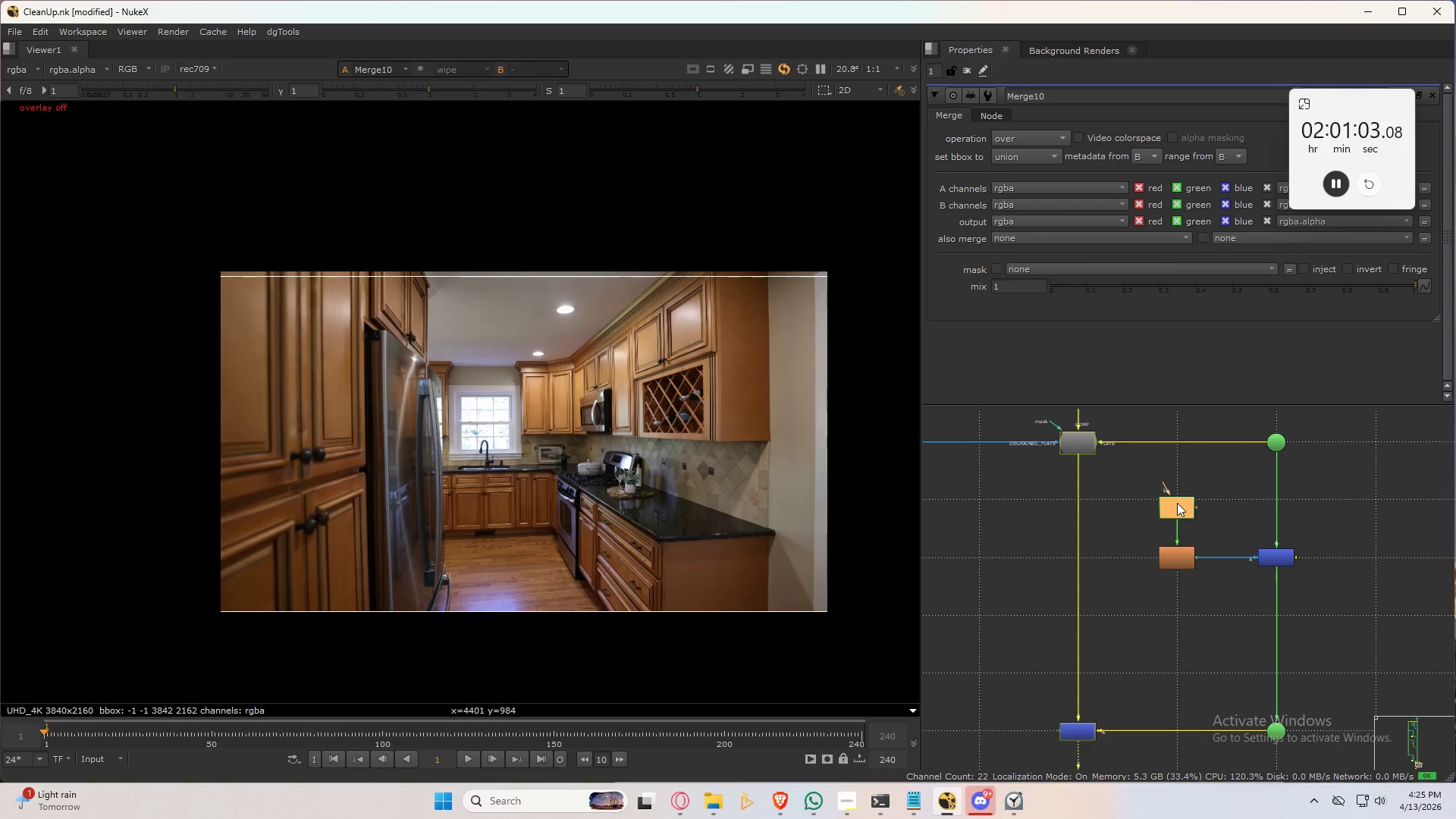 
triple_click([1177, 503])
 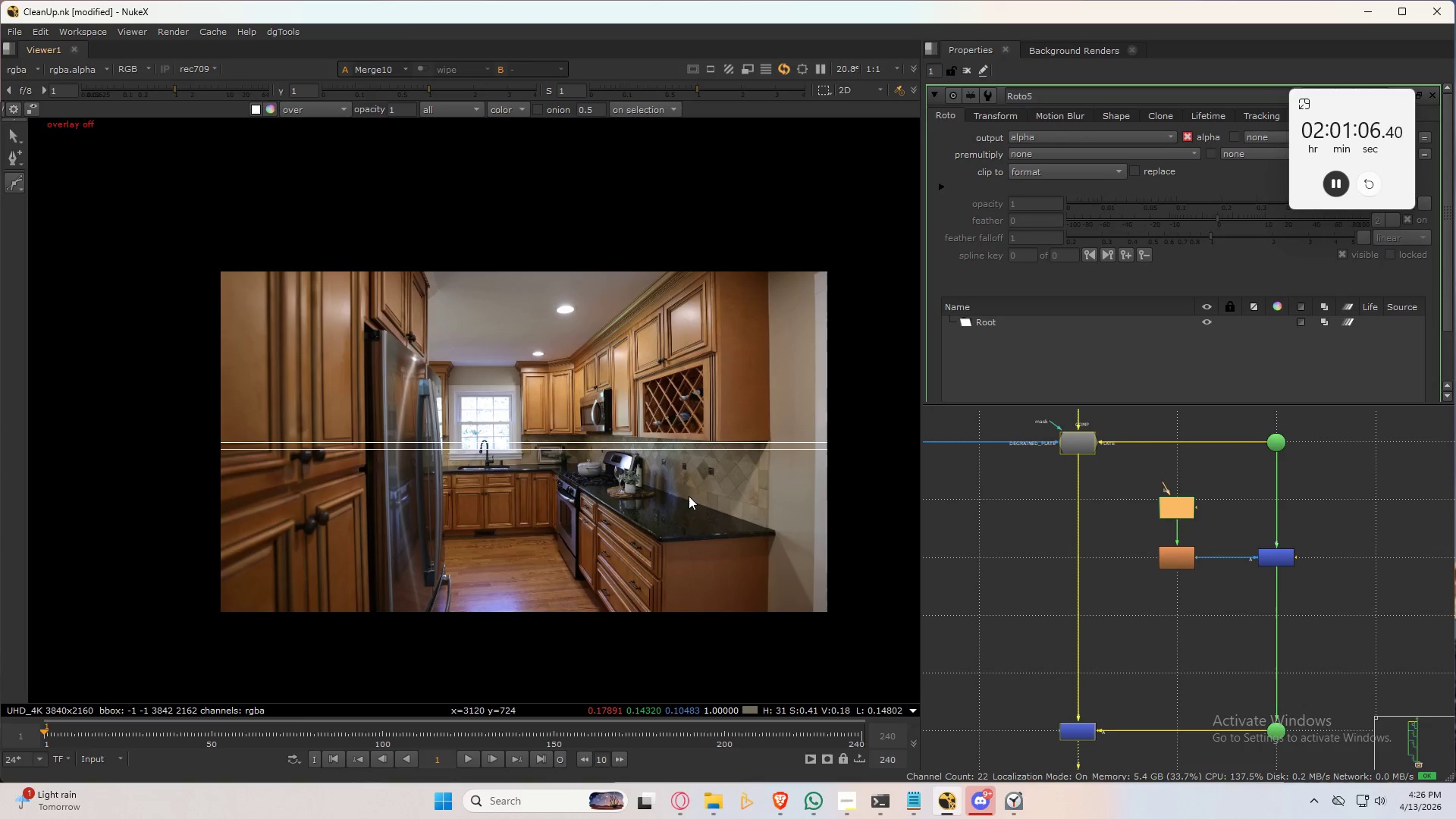 
left_click_drag(start_coordinate=[14, 183], to_coordinate=[80, 261])
 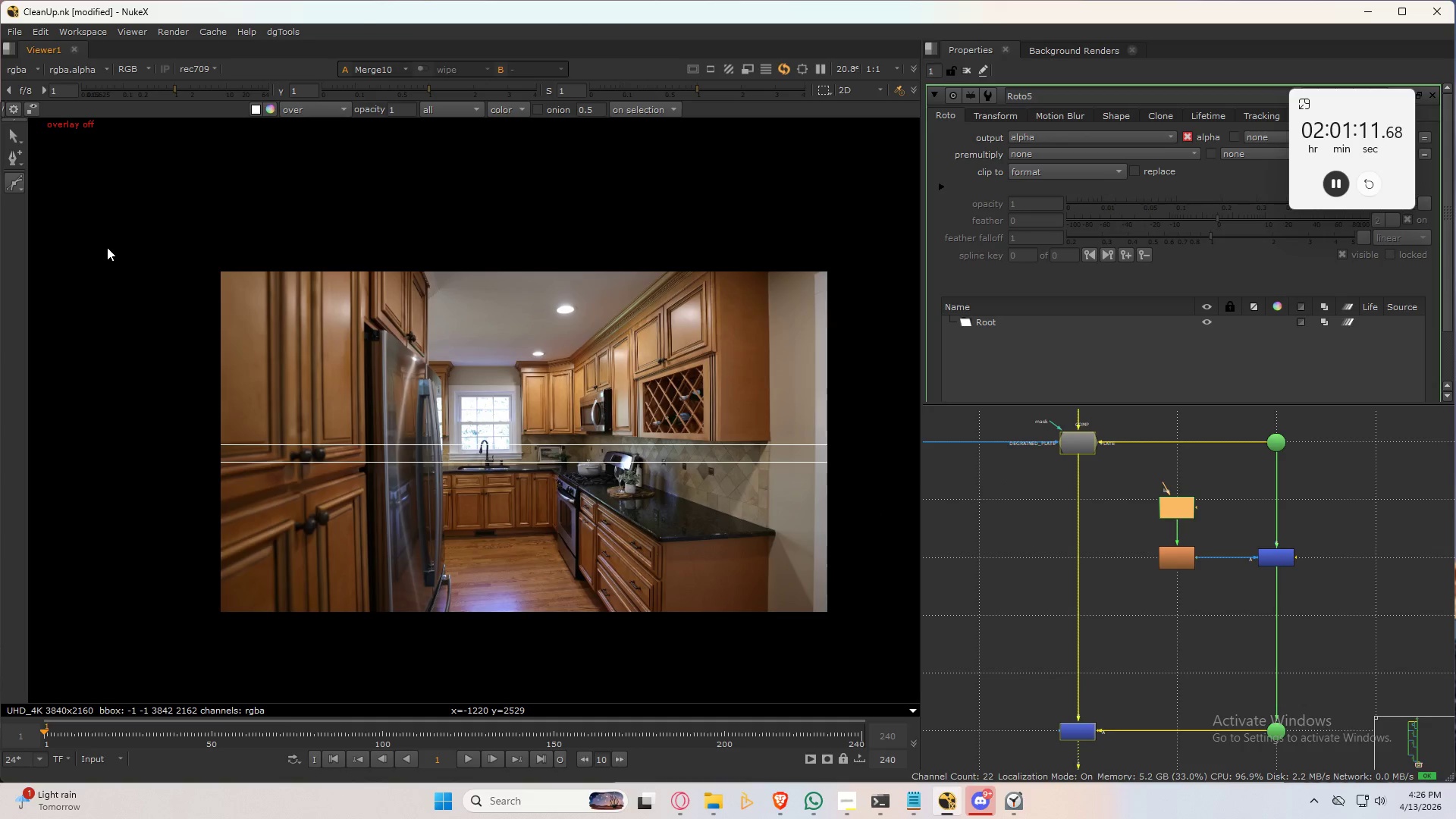 
left_click_drag(start_coordinate=[112, 240], to_coordinate=[115, 294])
 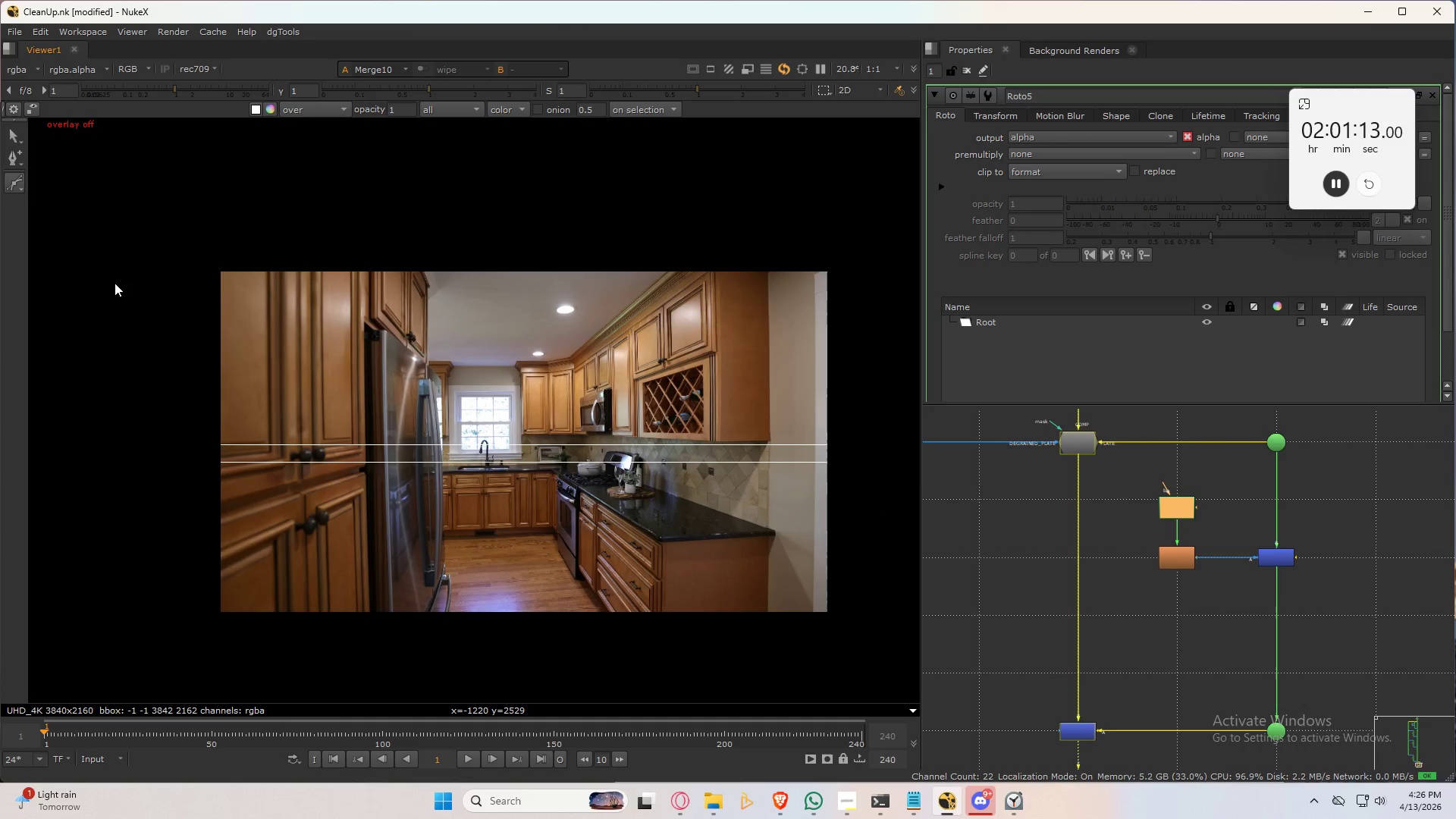 
key(Q)
 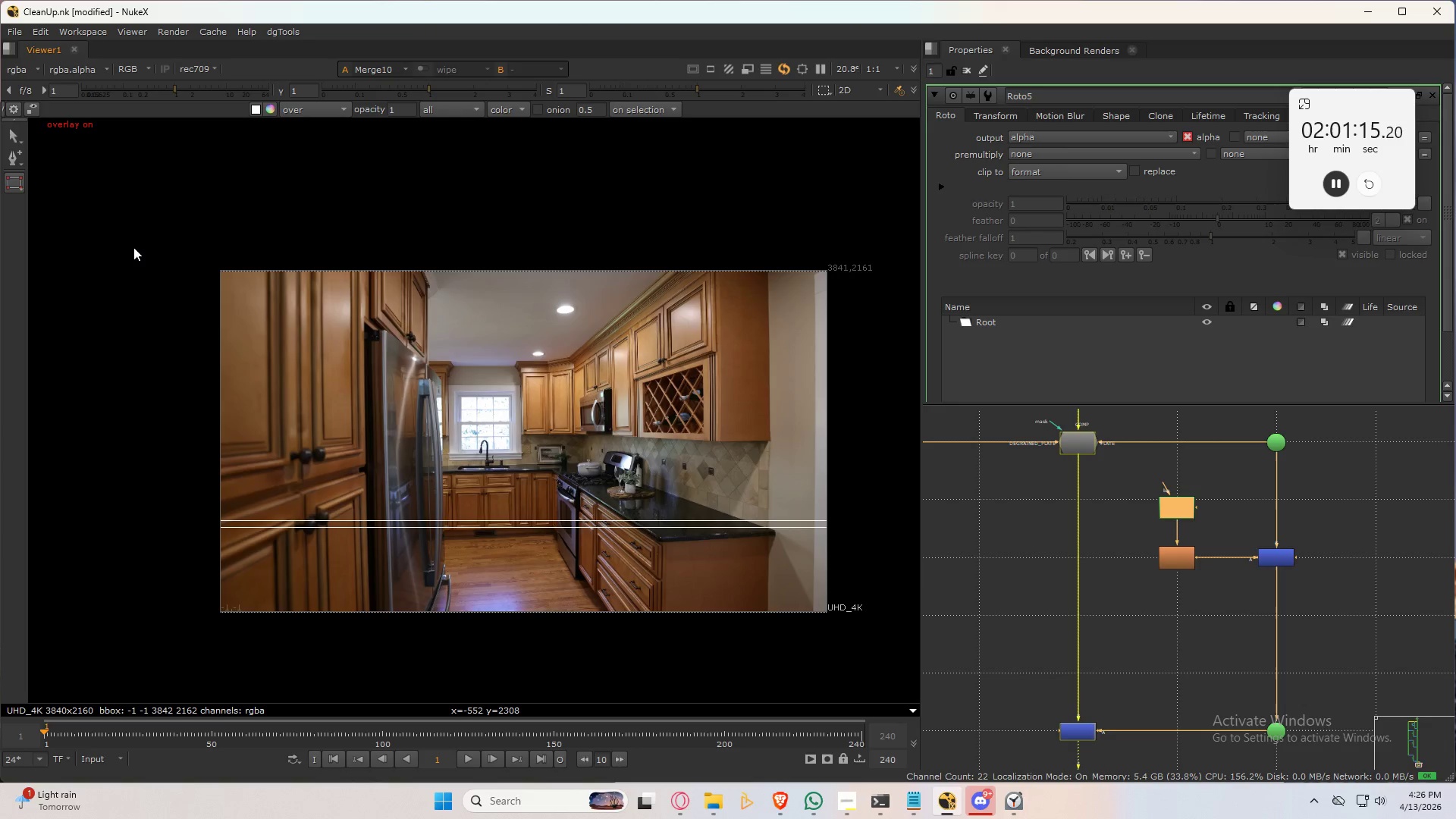 
left_click_drag(start_coordinate=[127, 237], to_coordinate=[190, 654])
 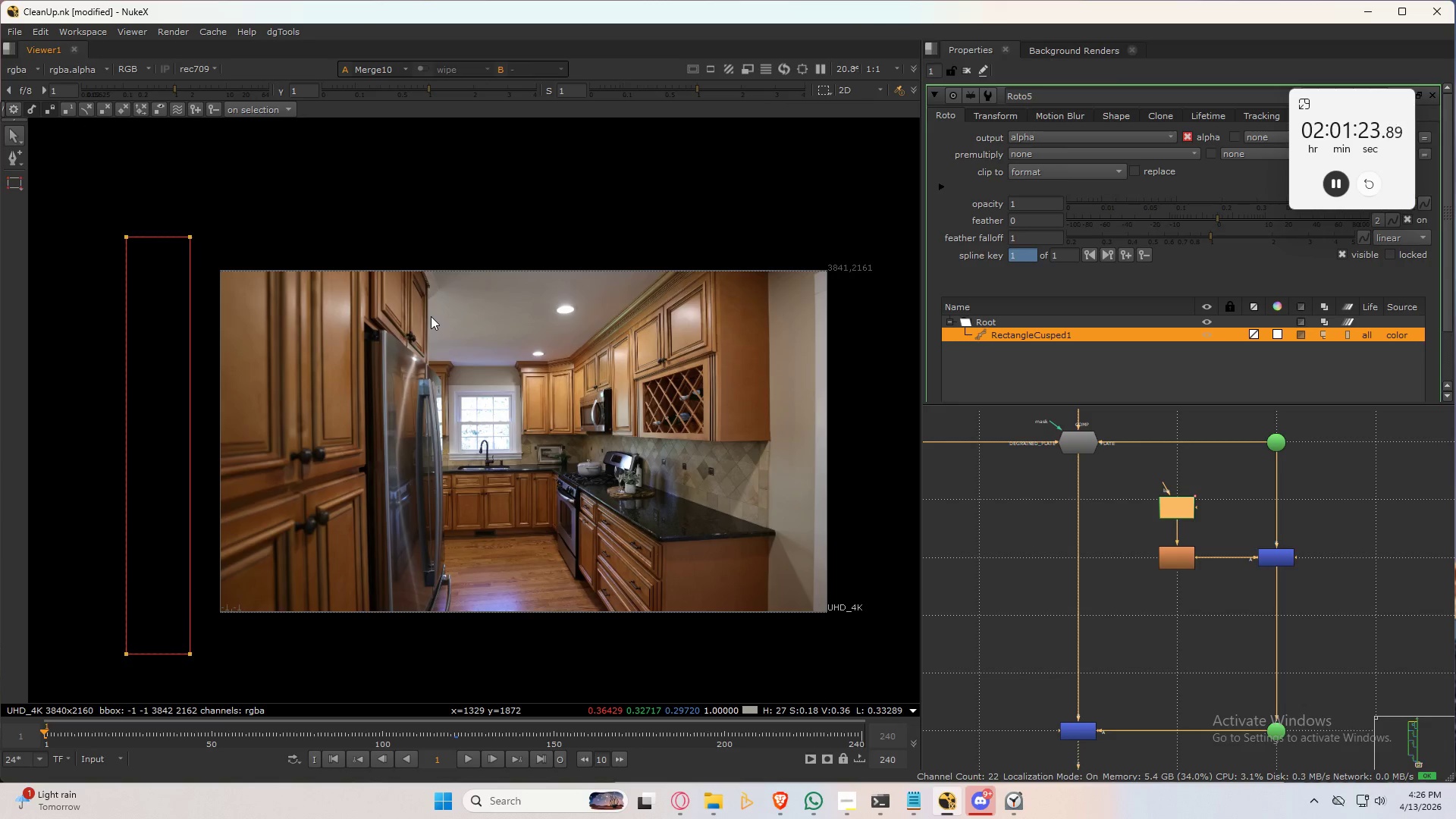 
key(Control+ArrowRight)
 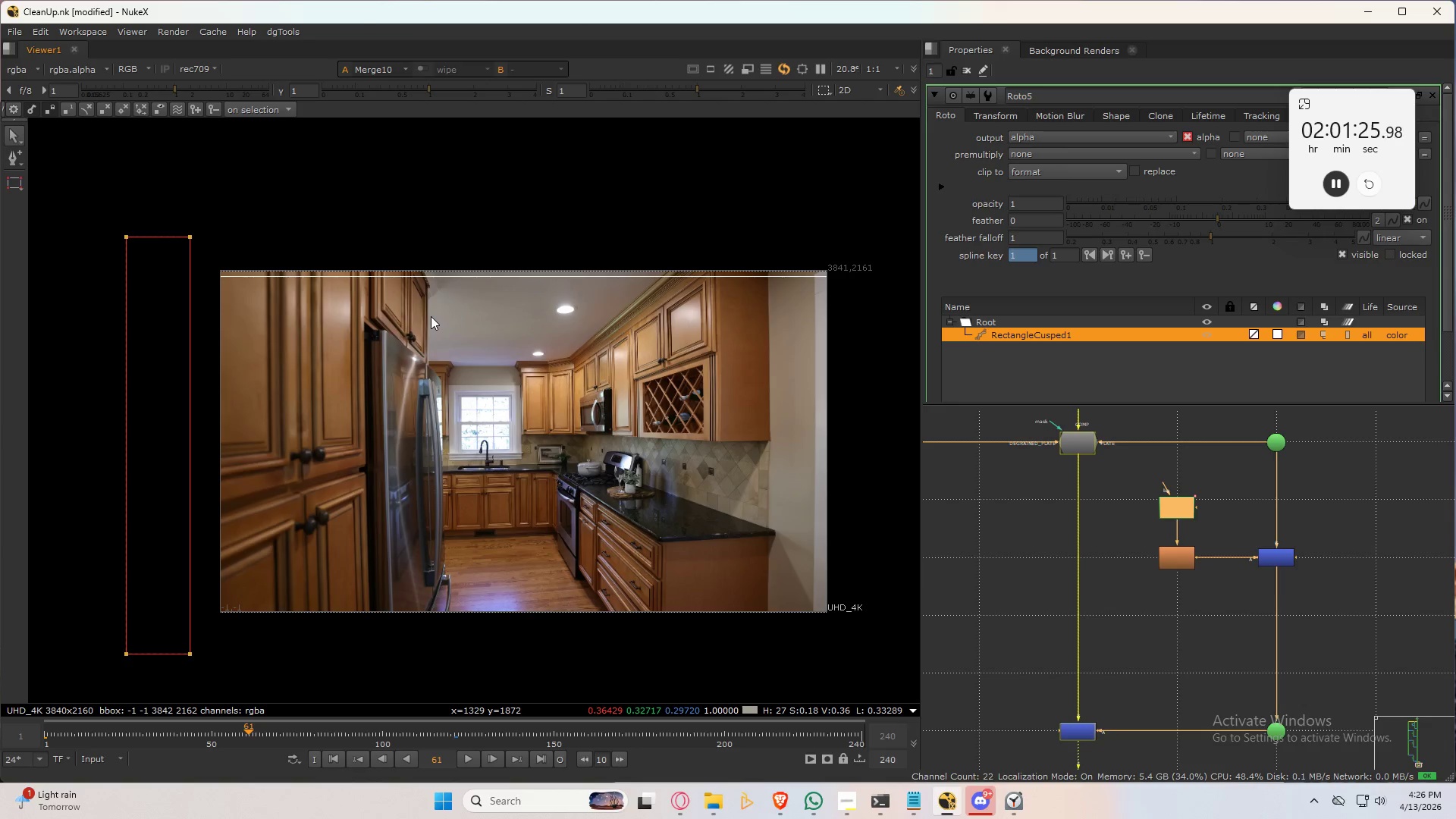 
key(Alt+ArrowLeft)
 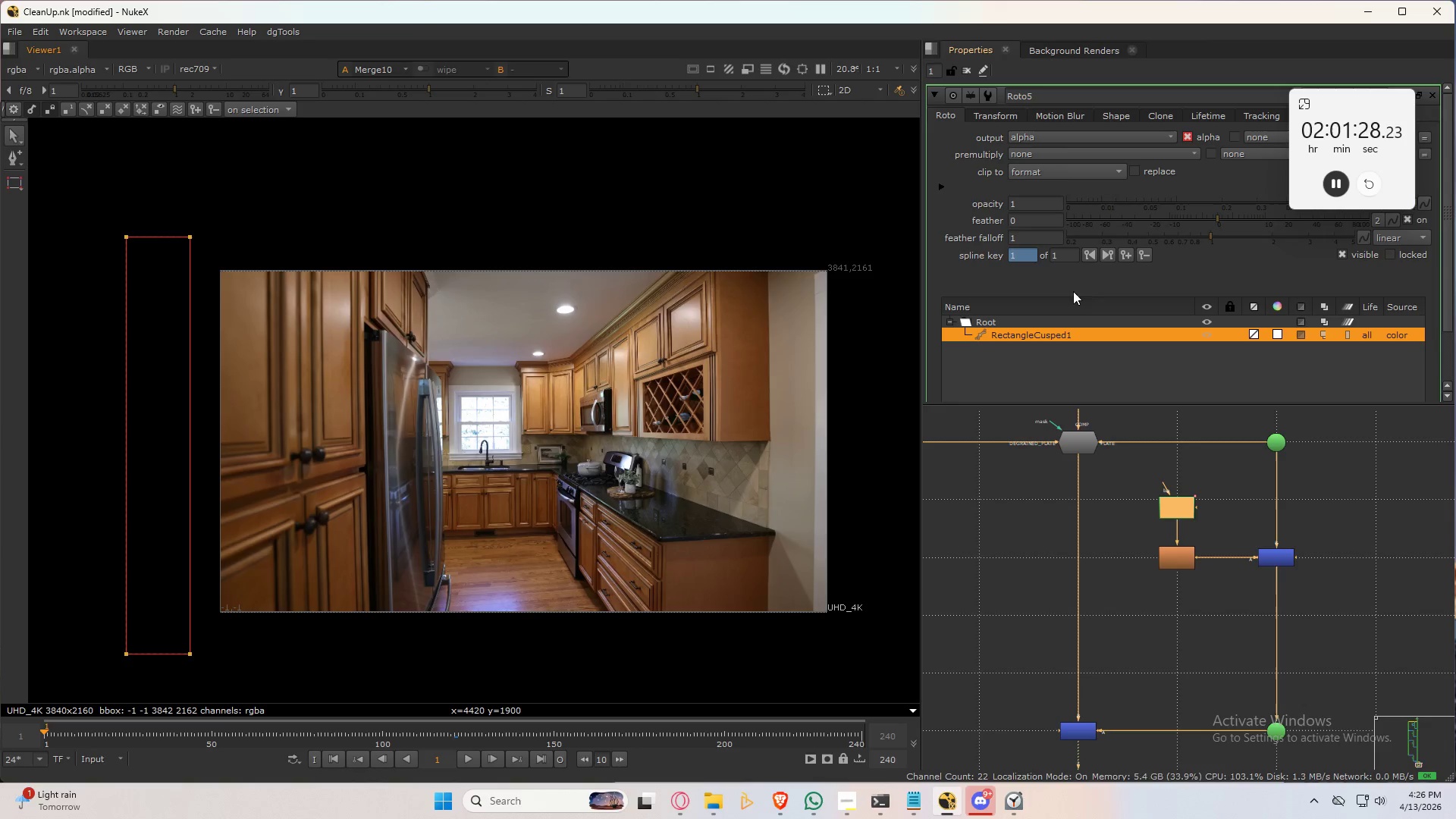 
left_click([1126, 255])
 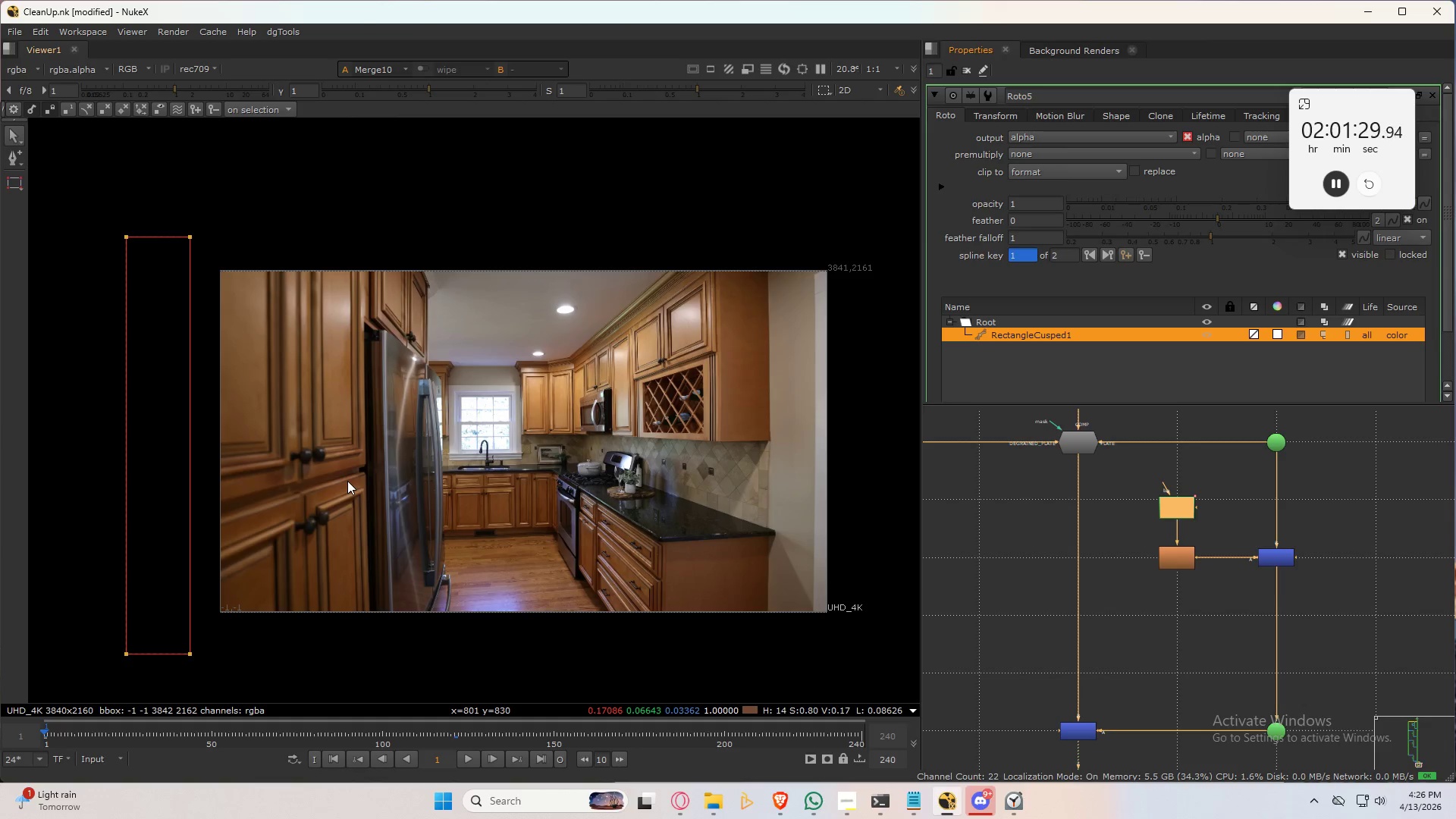 
key(Alt+ArrowRight)
 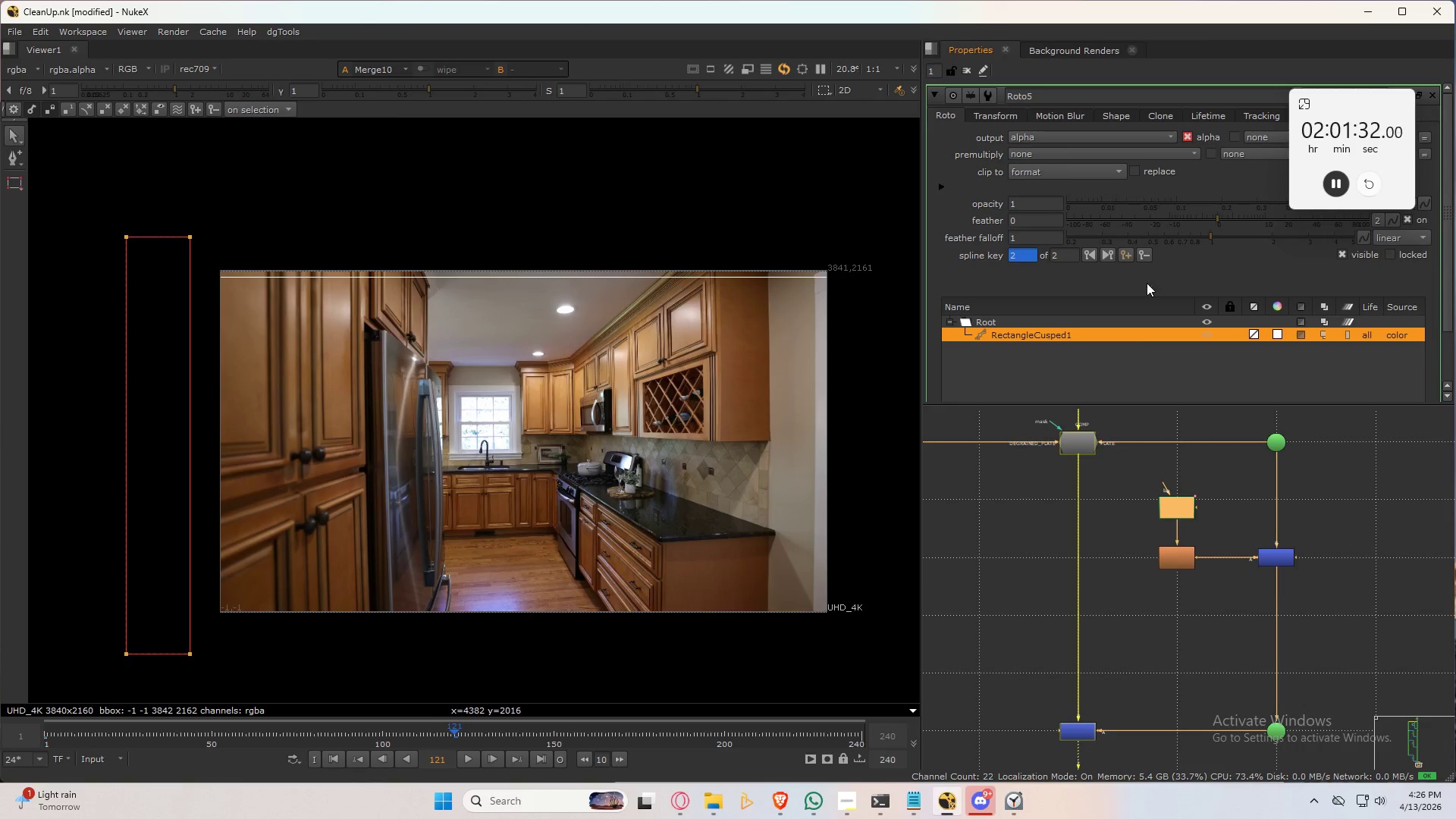 
left_click([1149, 259])
 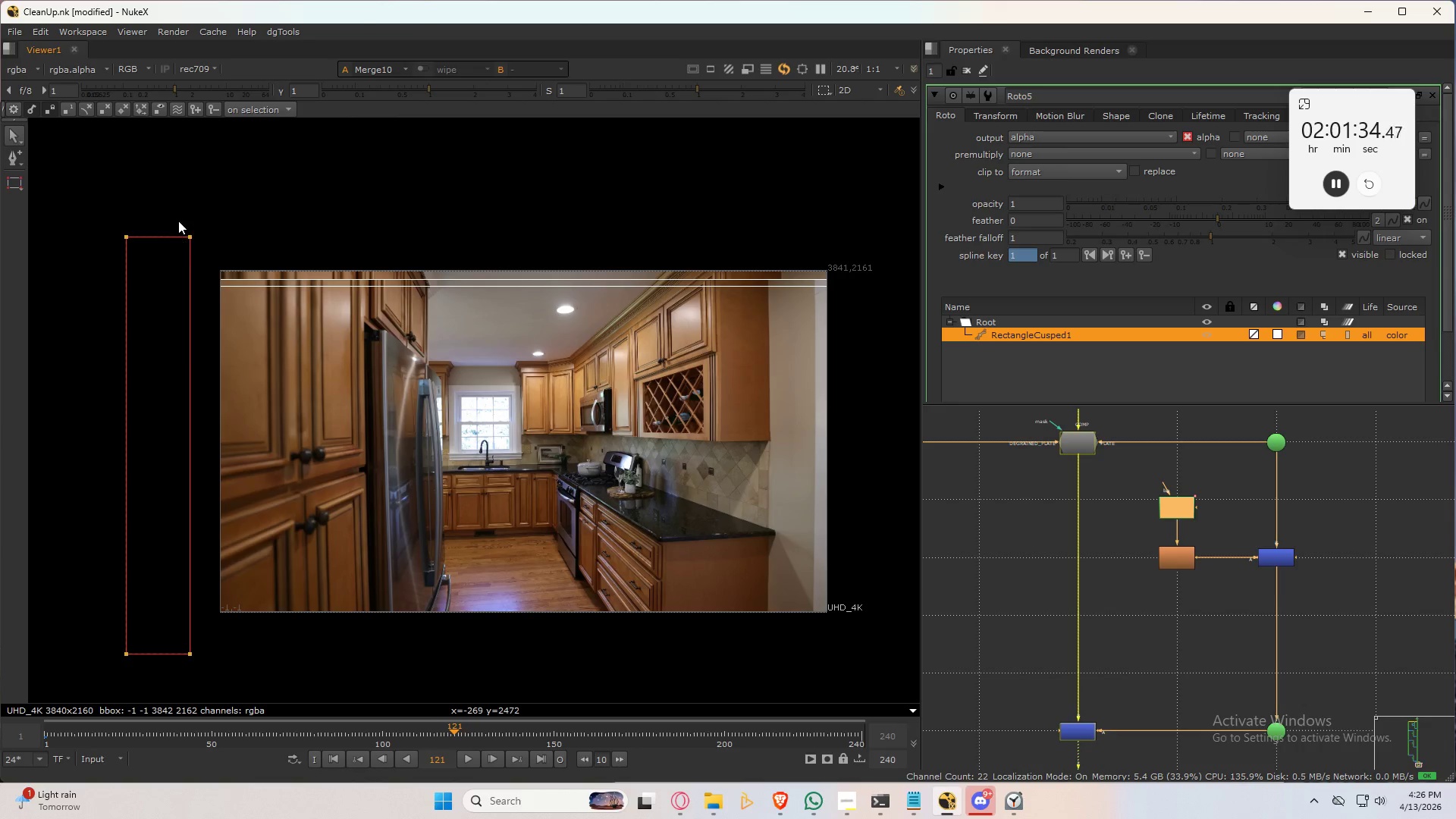 
left_click_drag(start_coordinate=[94, 190], to_coordinate=[259, 731])
 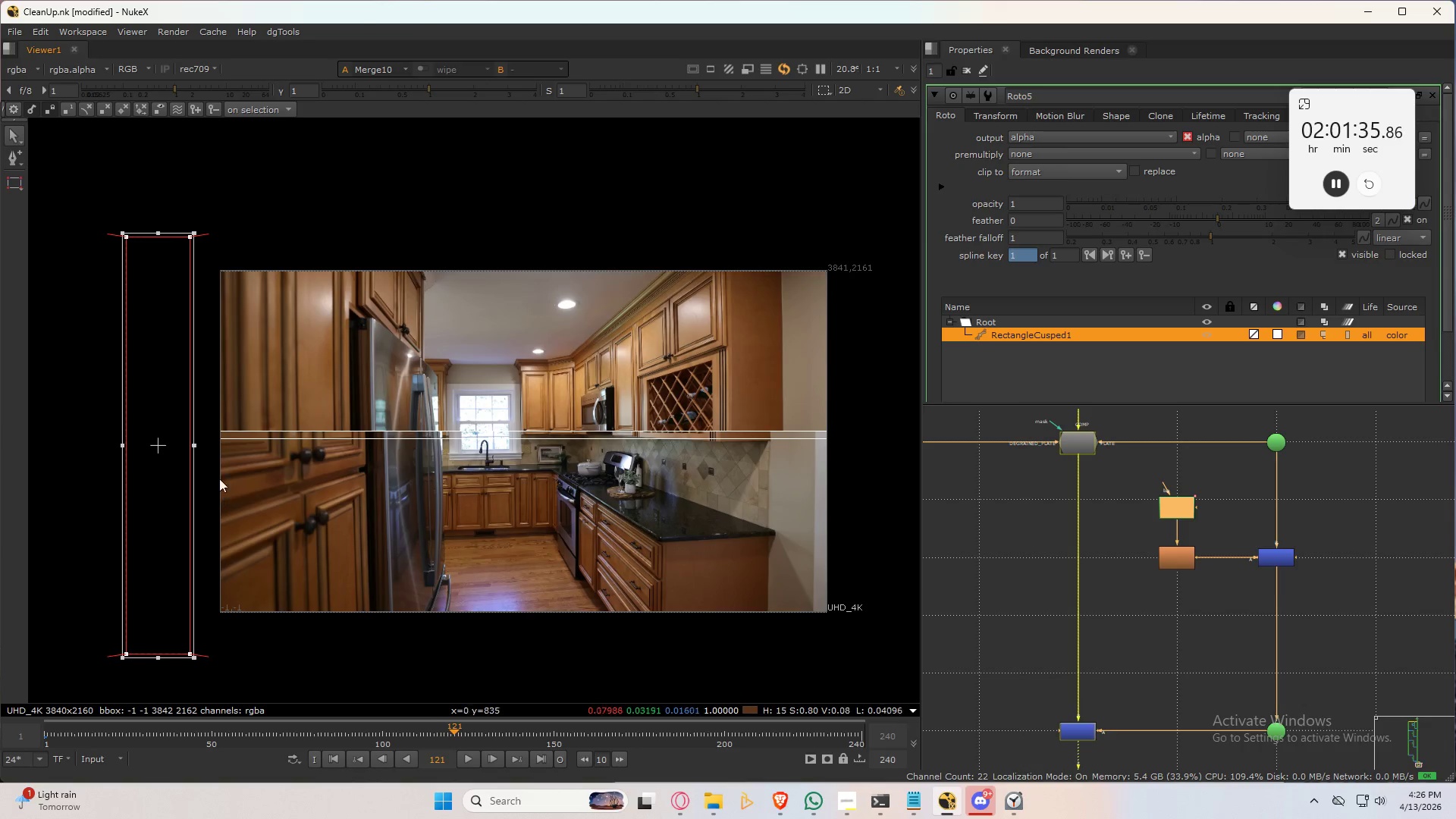 
hold_key(key=ControlLeft, duration=1.5)
 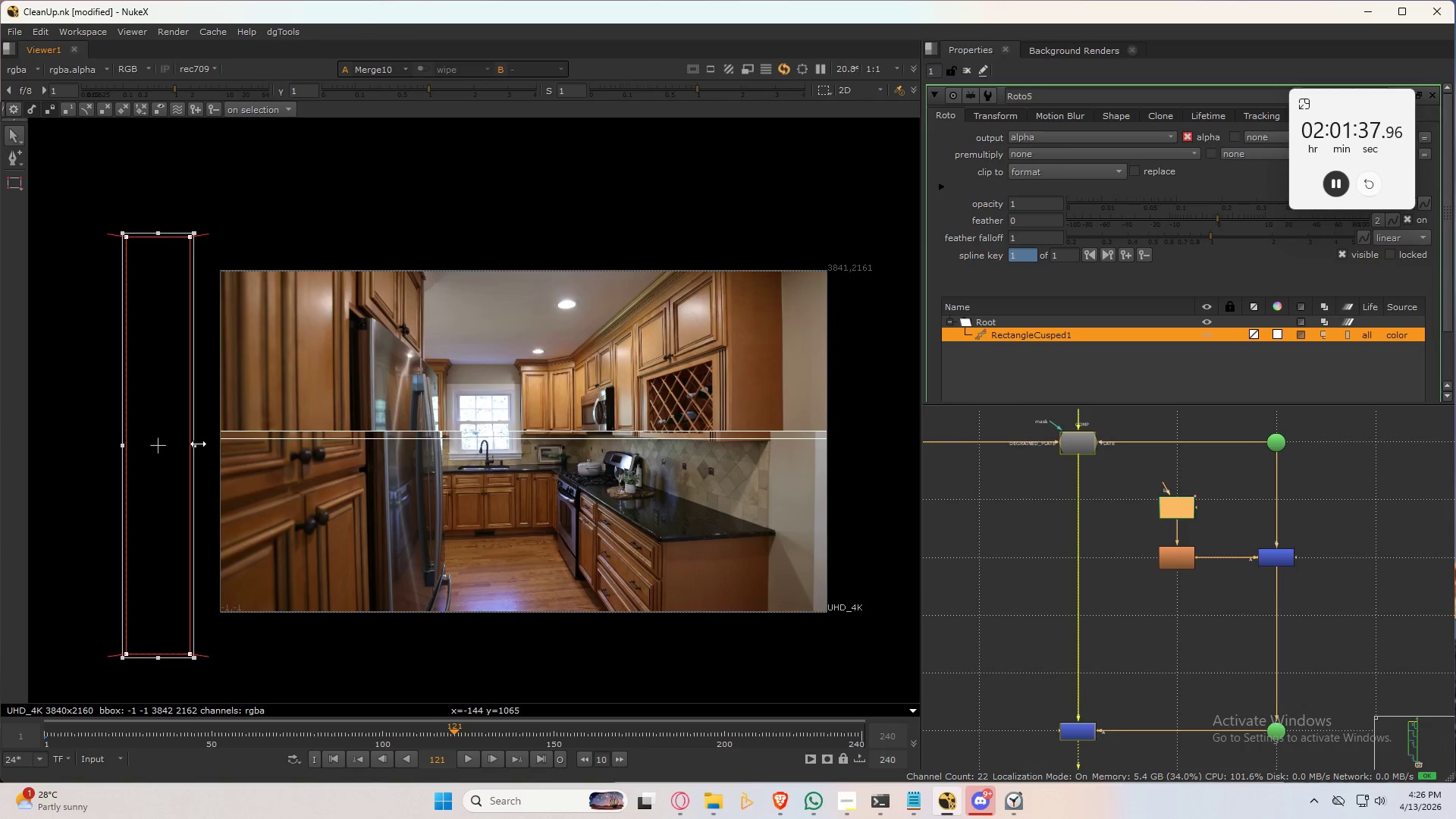 
hold_key(key=ControlLeft, duration=1.52)
left_click_drag(start_coordinate=[198, 444], to_coordinate=[556, 419])
 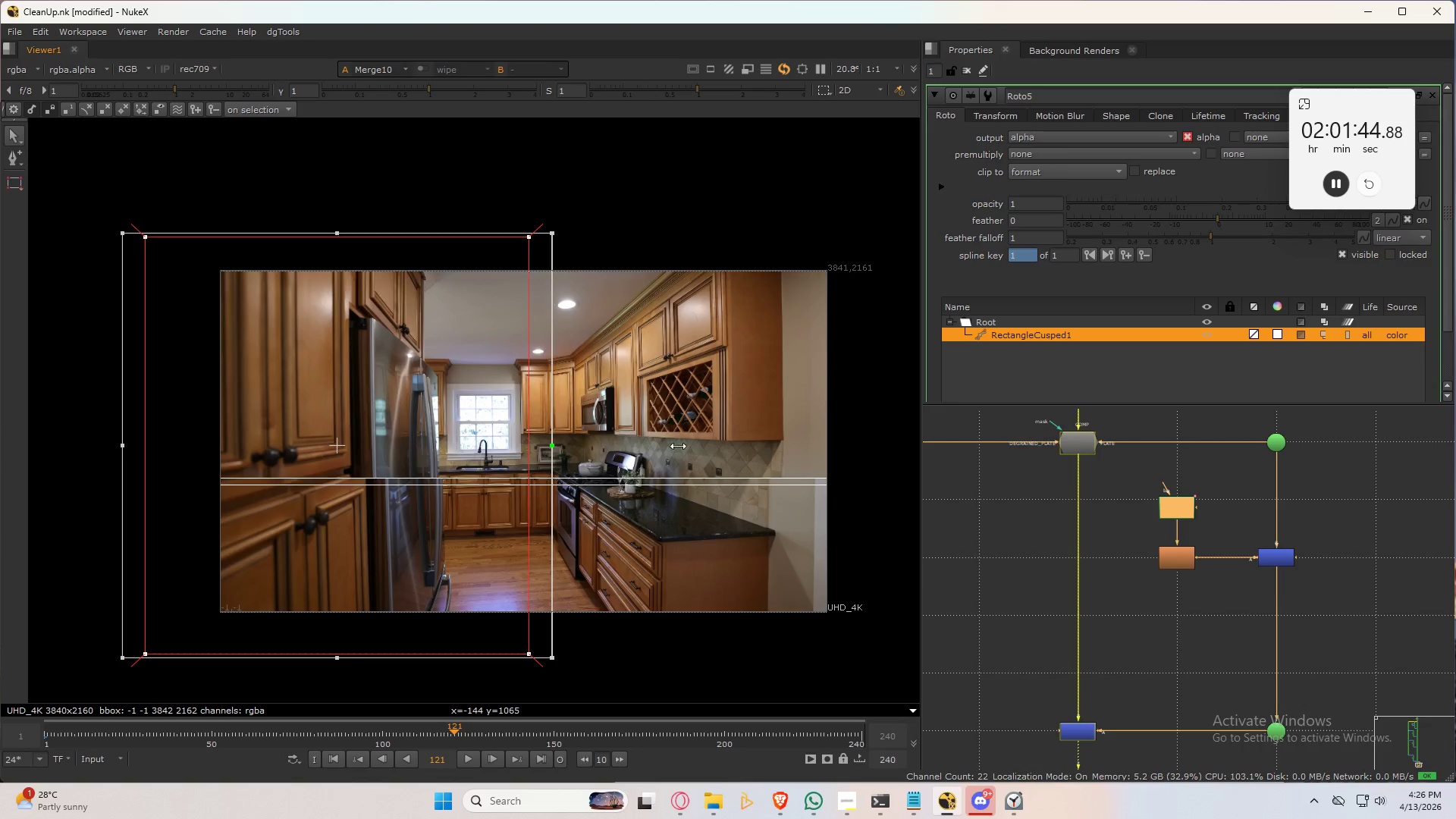 
hold_key(key=ControlLeft, duration=1.51)
 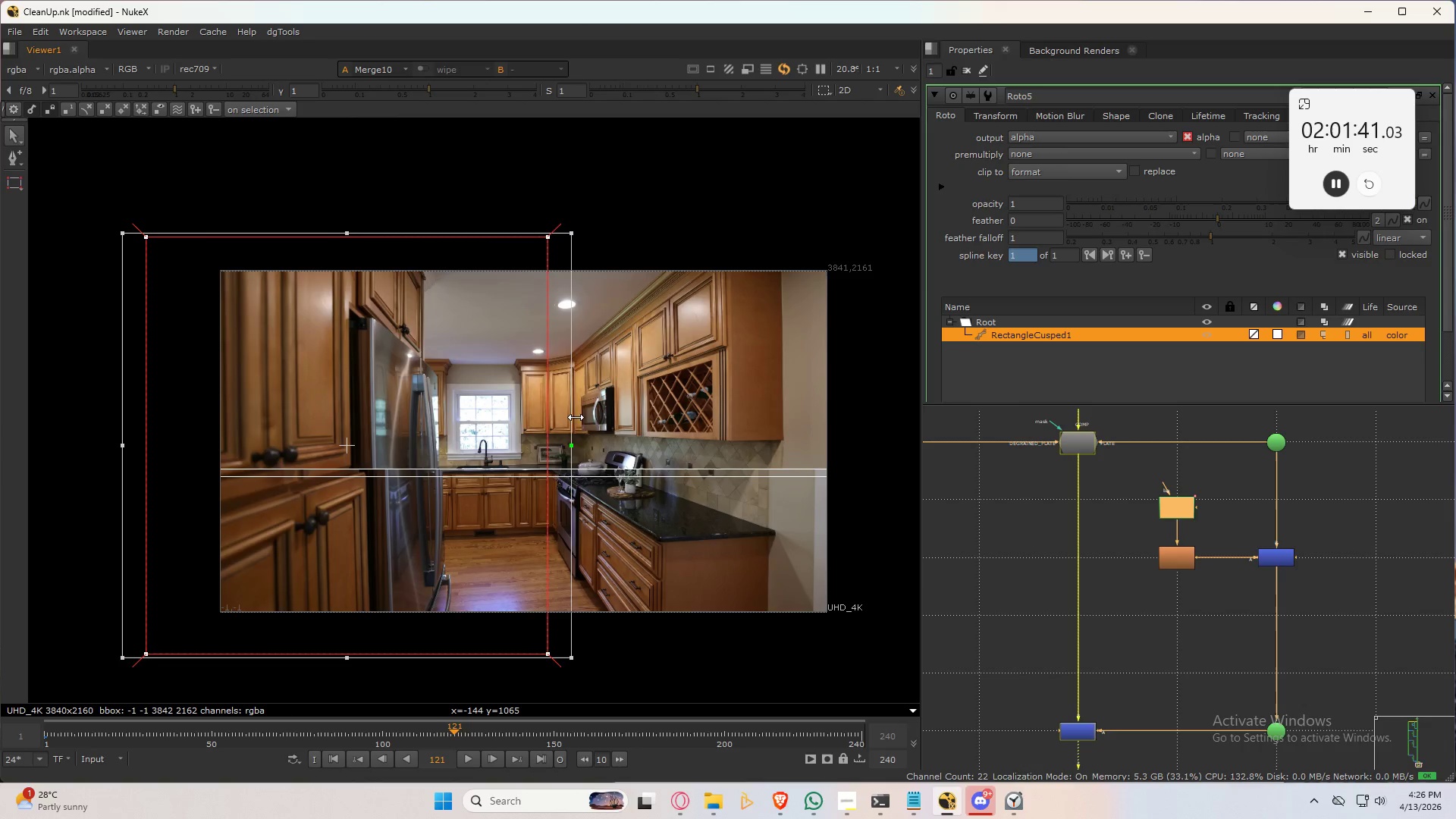 
hold_key(key=ControlLeft, duration=1.52)
 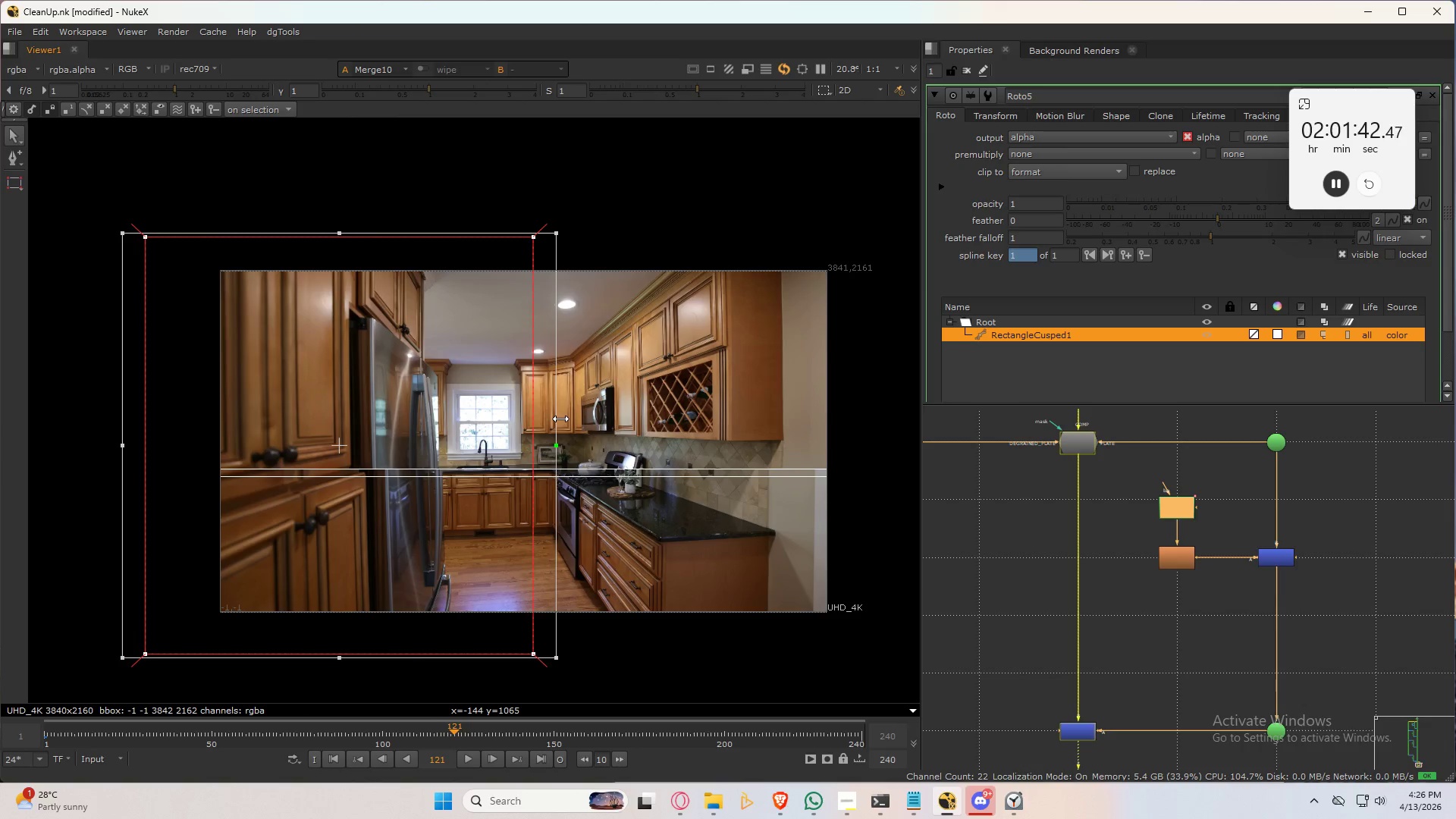 
hold_key(key=ControlLeft, duration=1.52)
 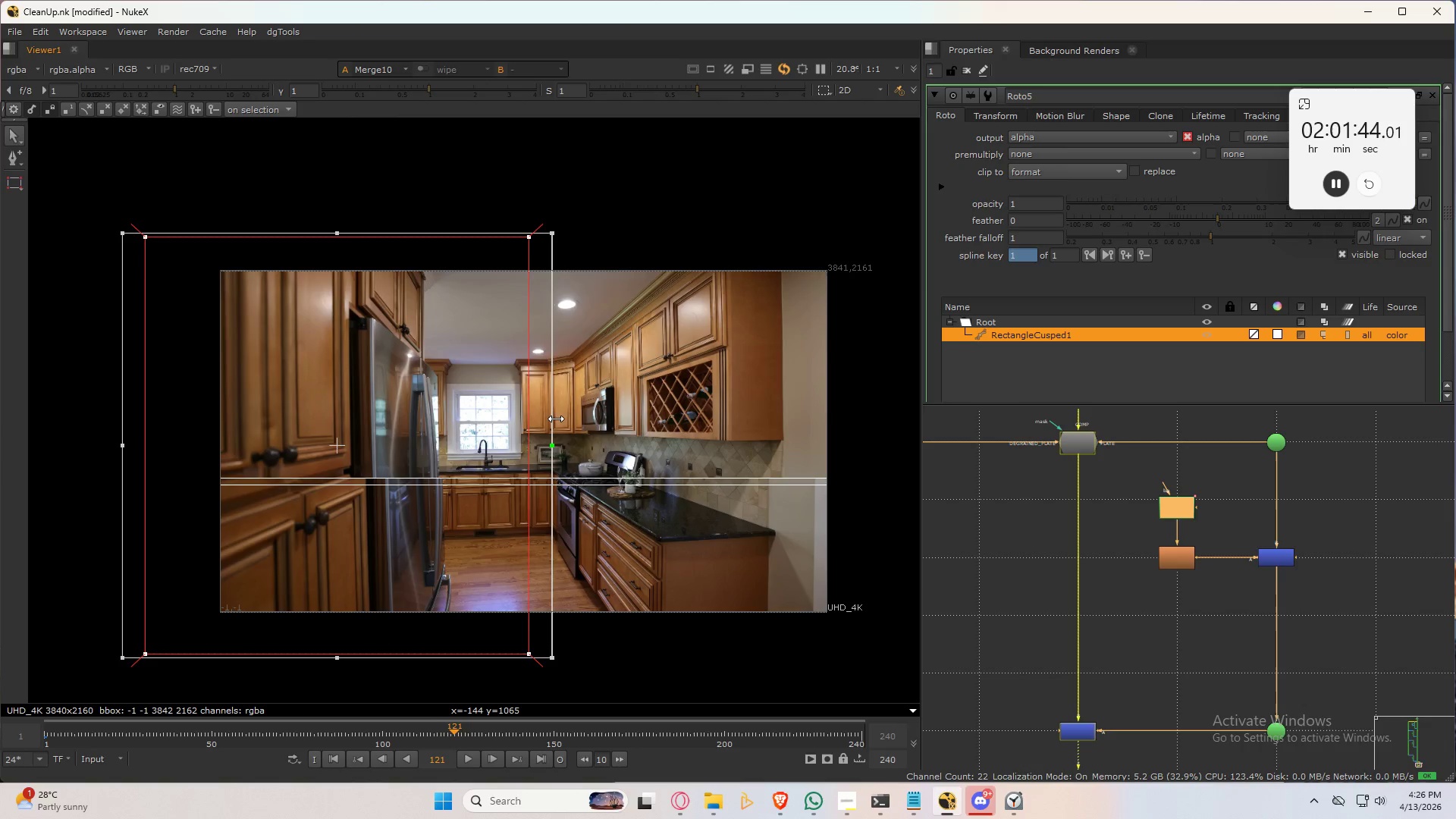 
hold_key(key=ControlLeft, duration=1.3)
 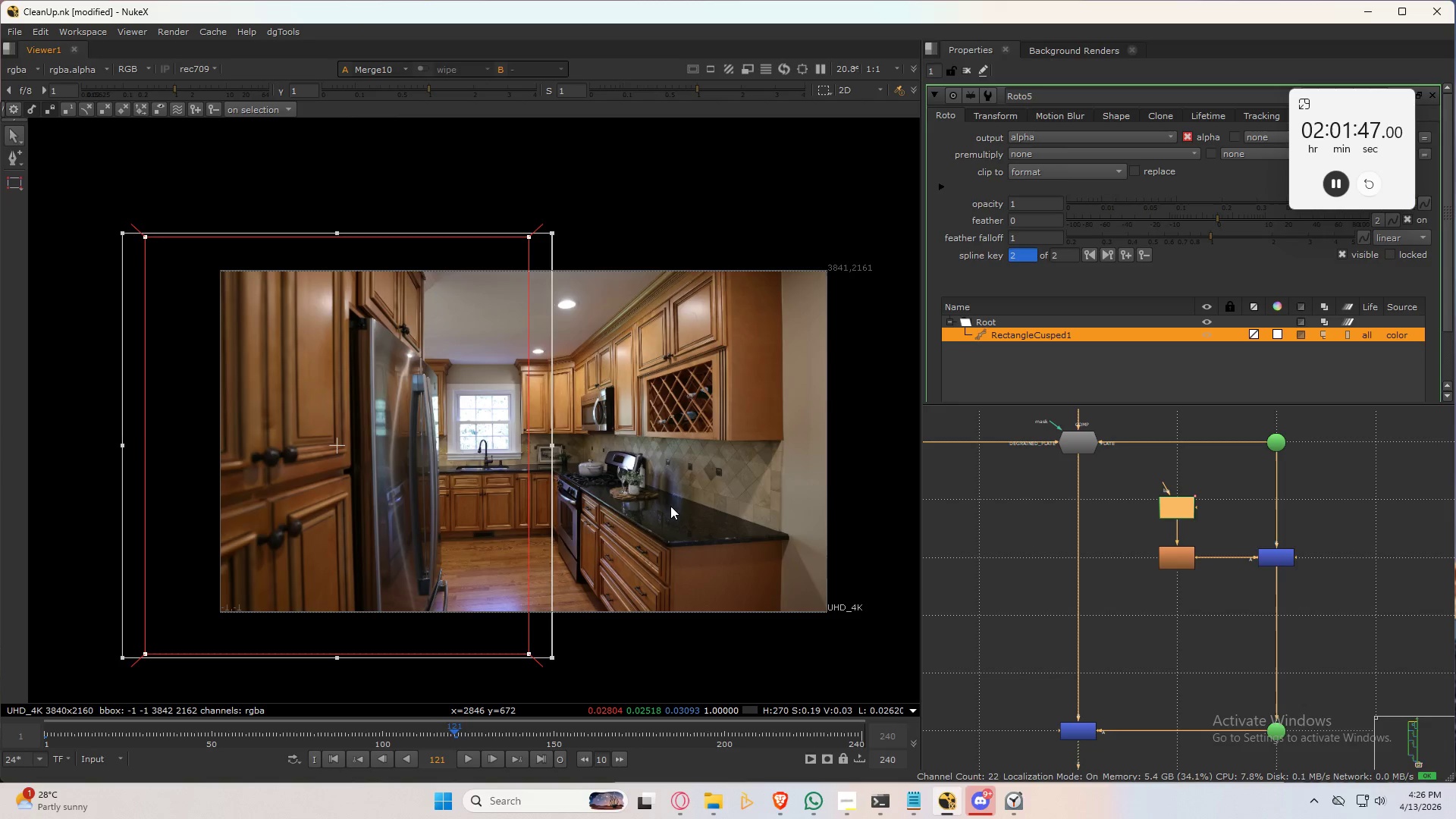 
key(Alt+ArrowRight)
 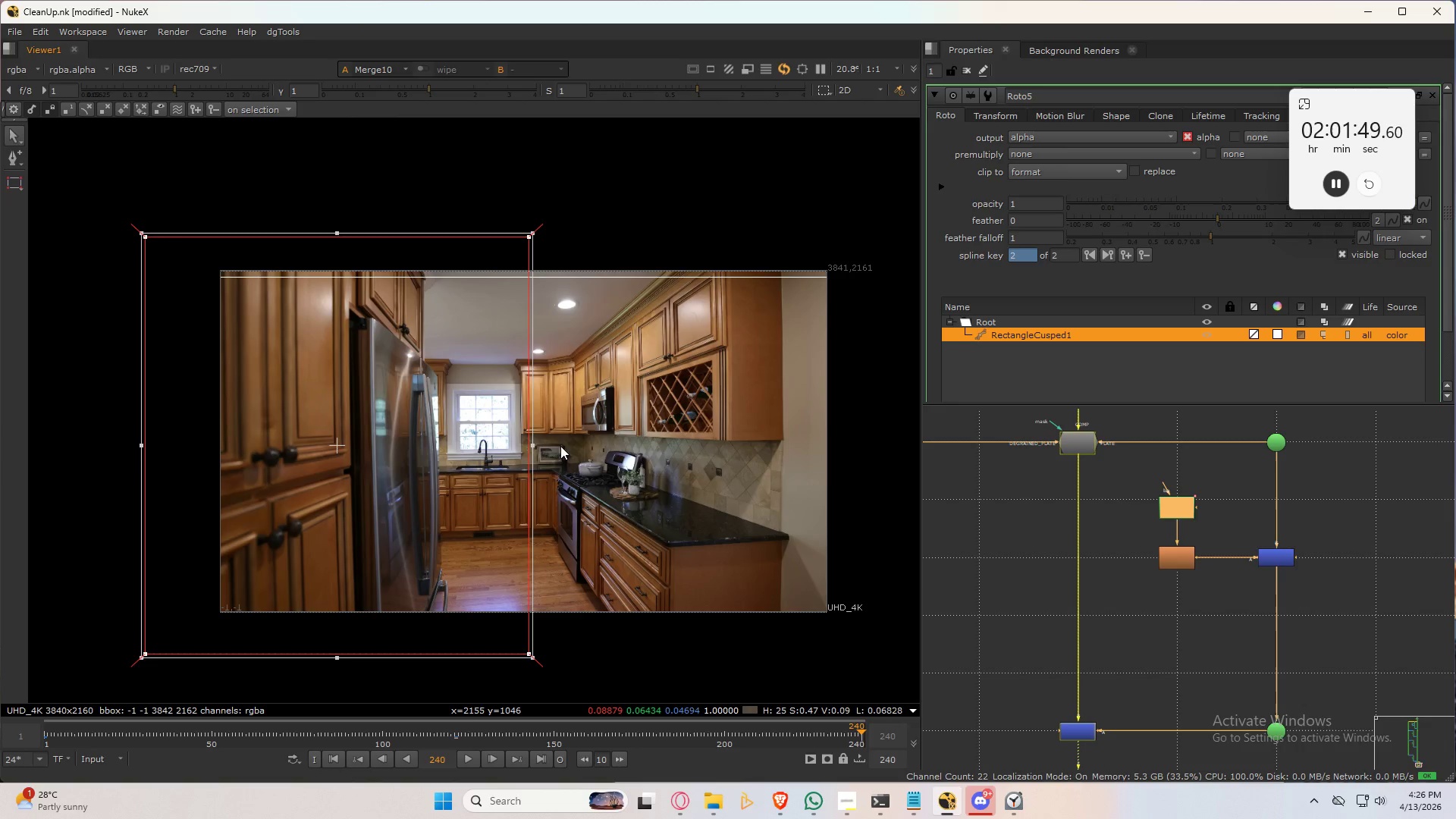 
hold_key(key=ControlLeft, duration=1.52)
left_click_drag(start_coordinate=[535, 446], to_coordinate=[908, 431])
 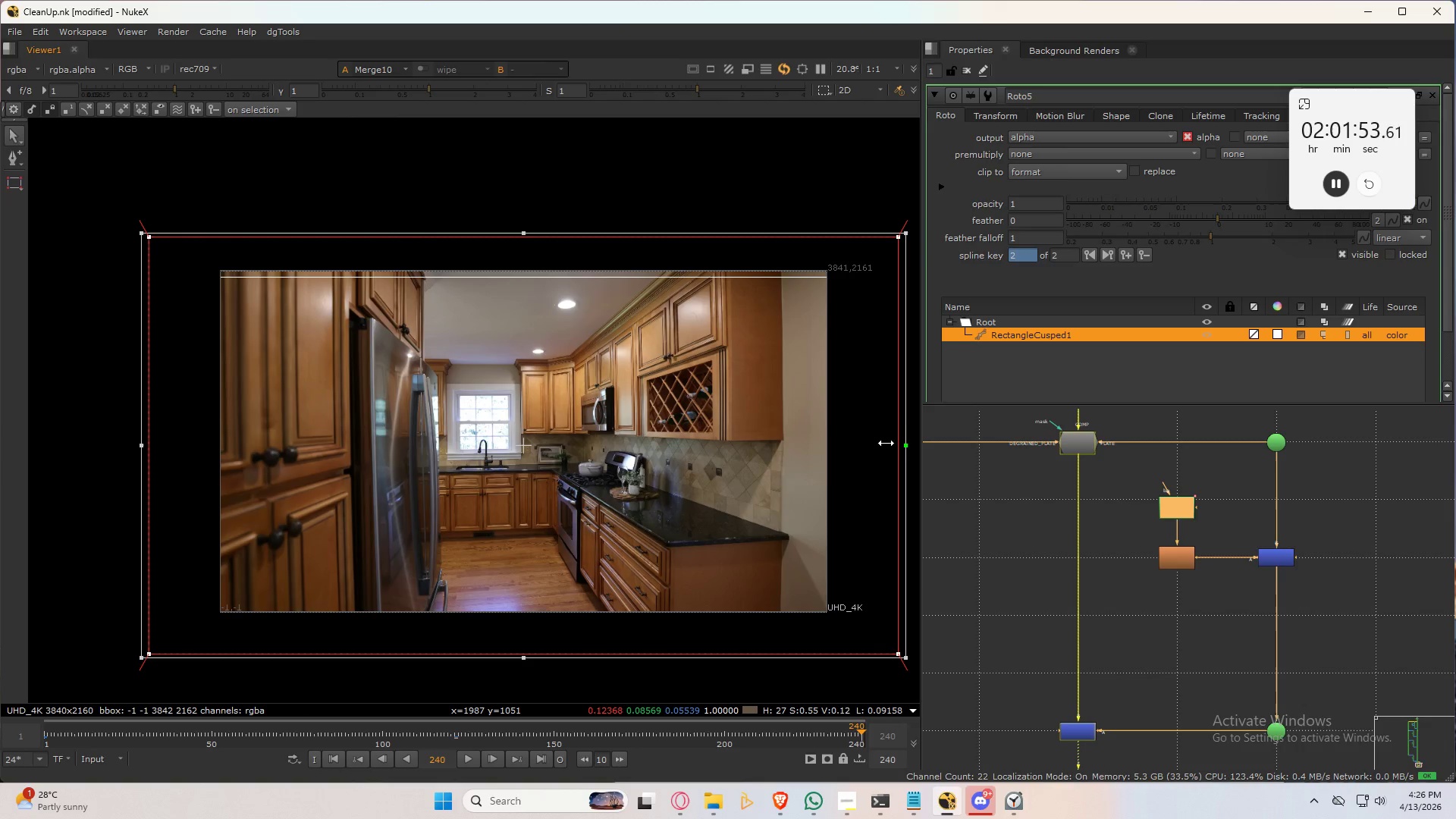 
hold_key(key=ControlLeft, duration=1.5)
 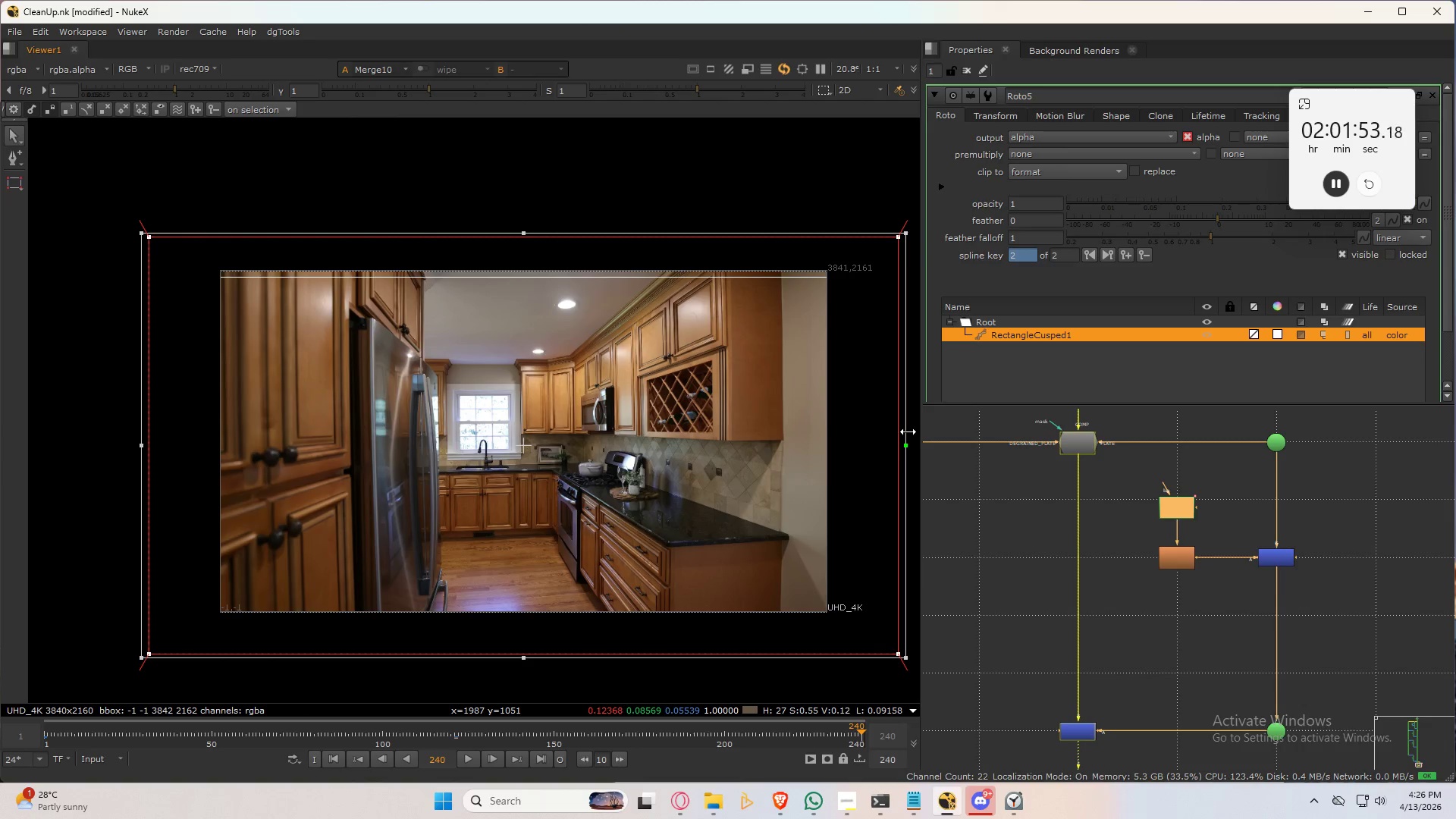 
key(Control+ControlLeft)
 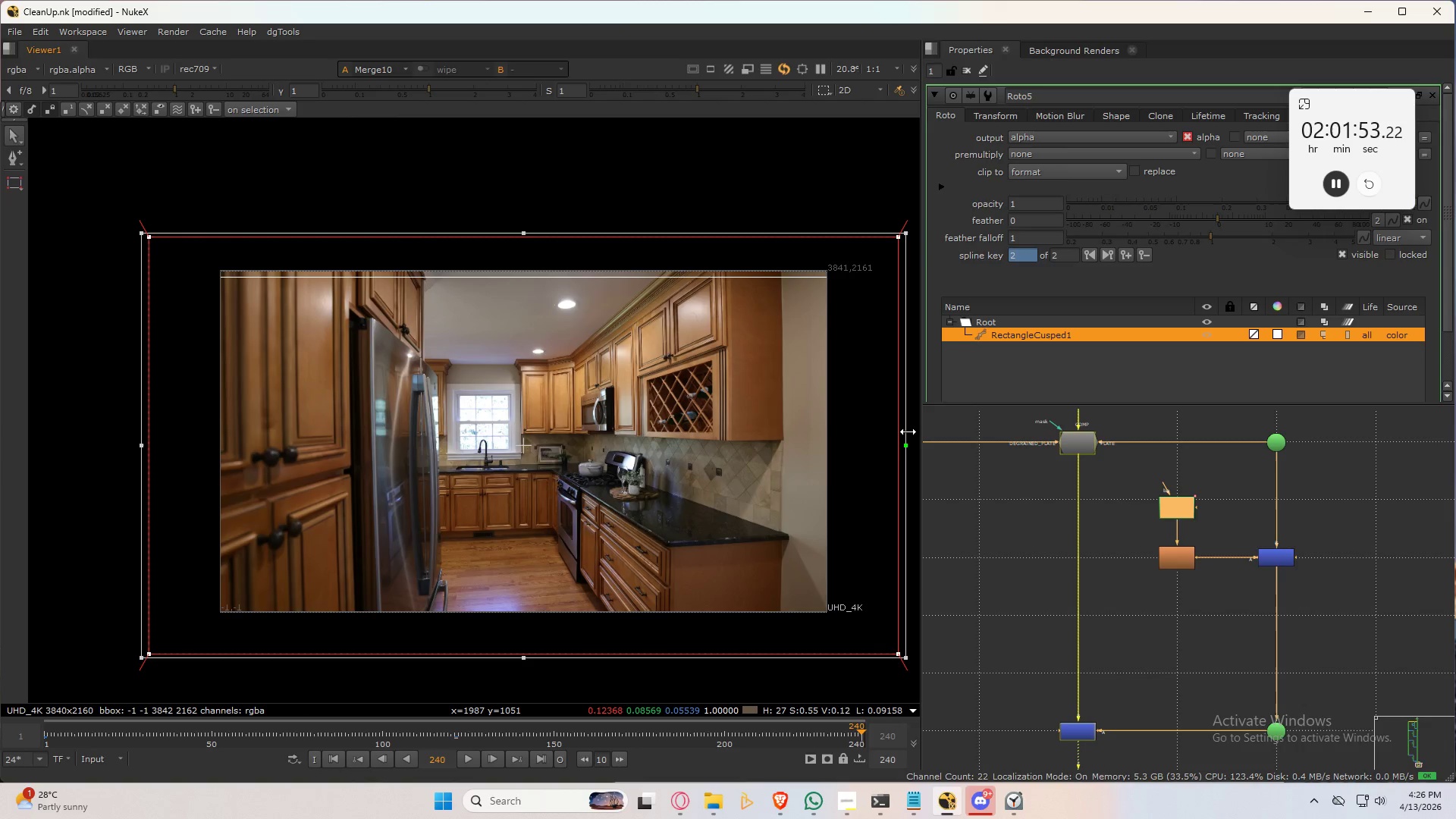 
key(Control+ControlLeft)
 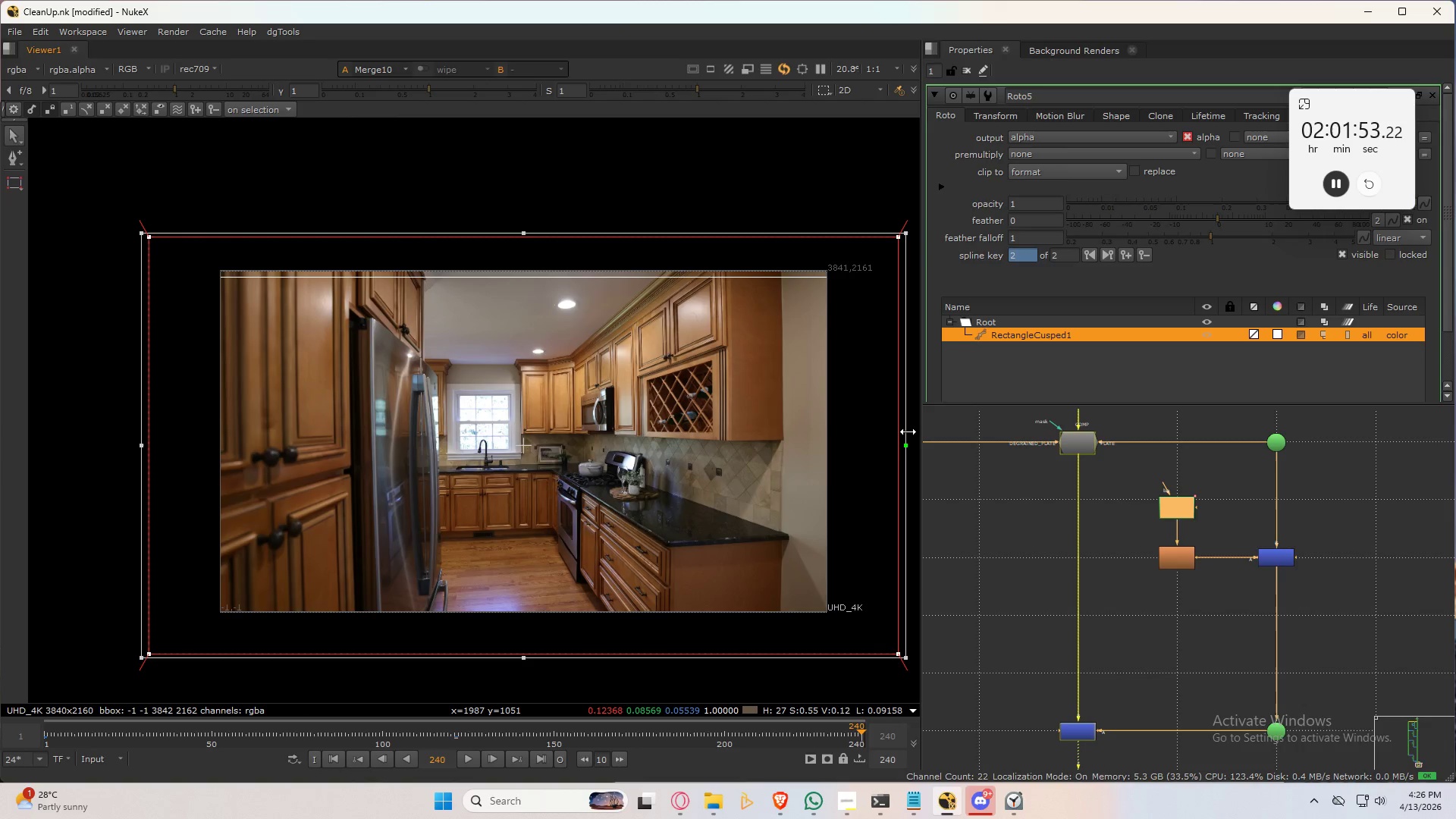 
key(Control+ControlLeft)
 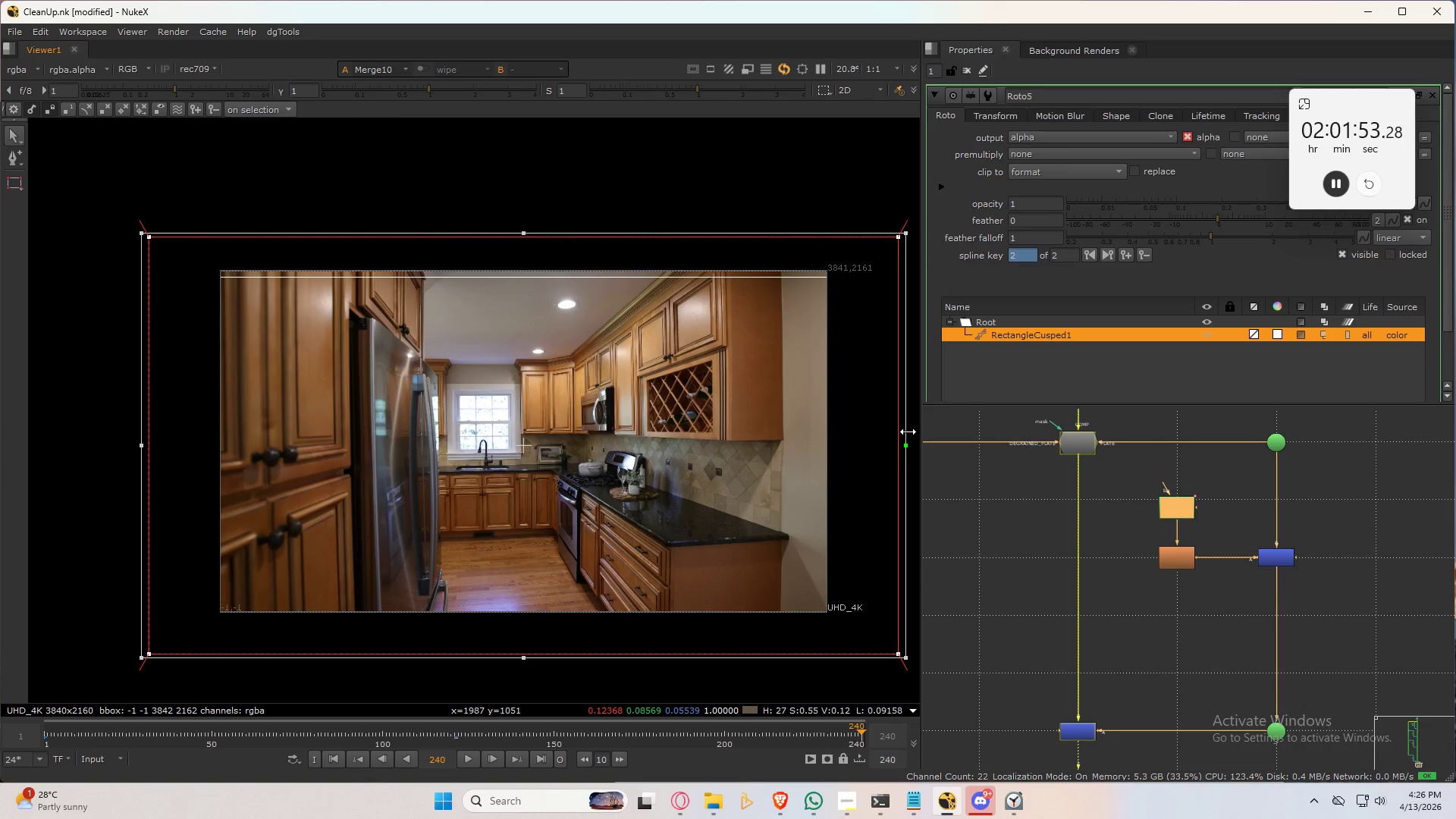 
key(Control+ControlLeft)
 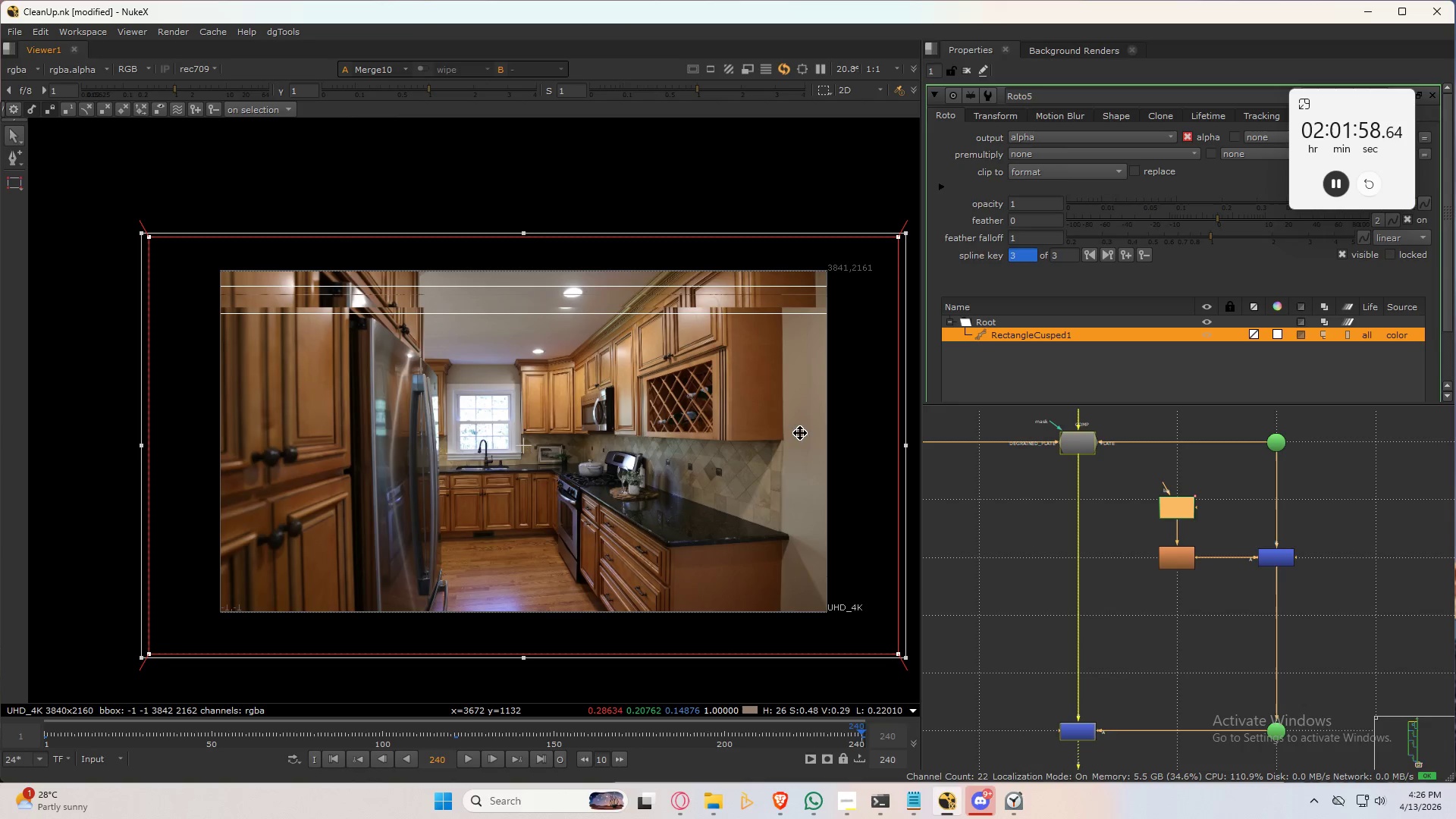 
wait(7.09)
 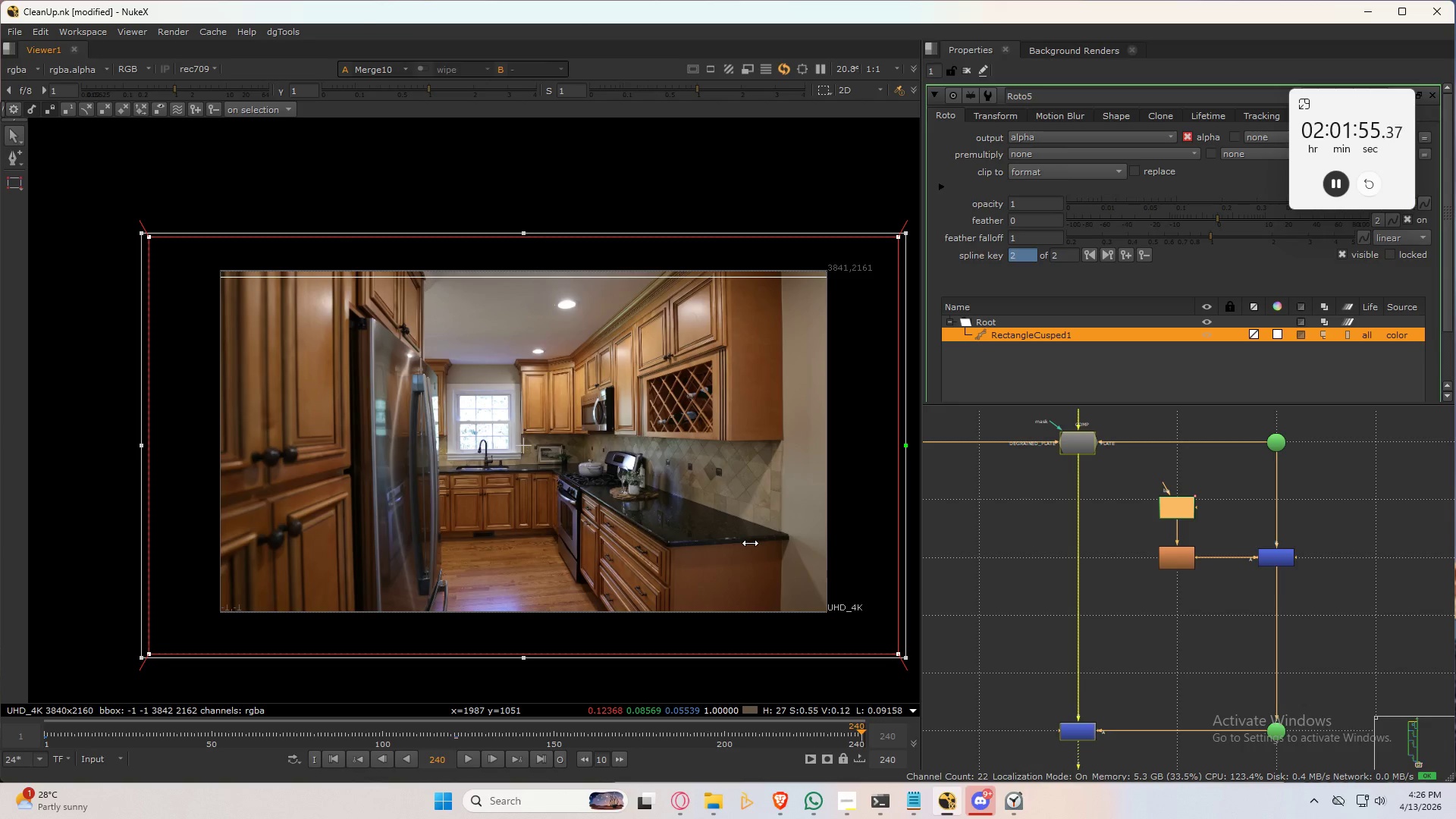 
left_click([749, 71])
 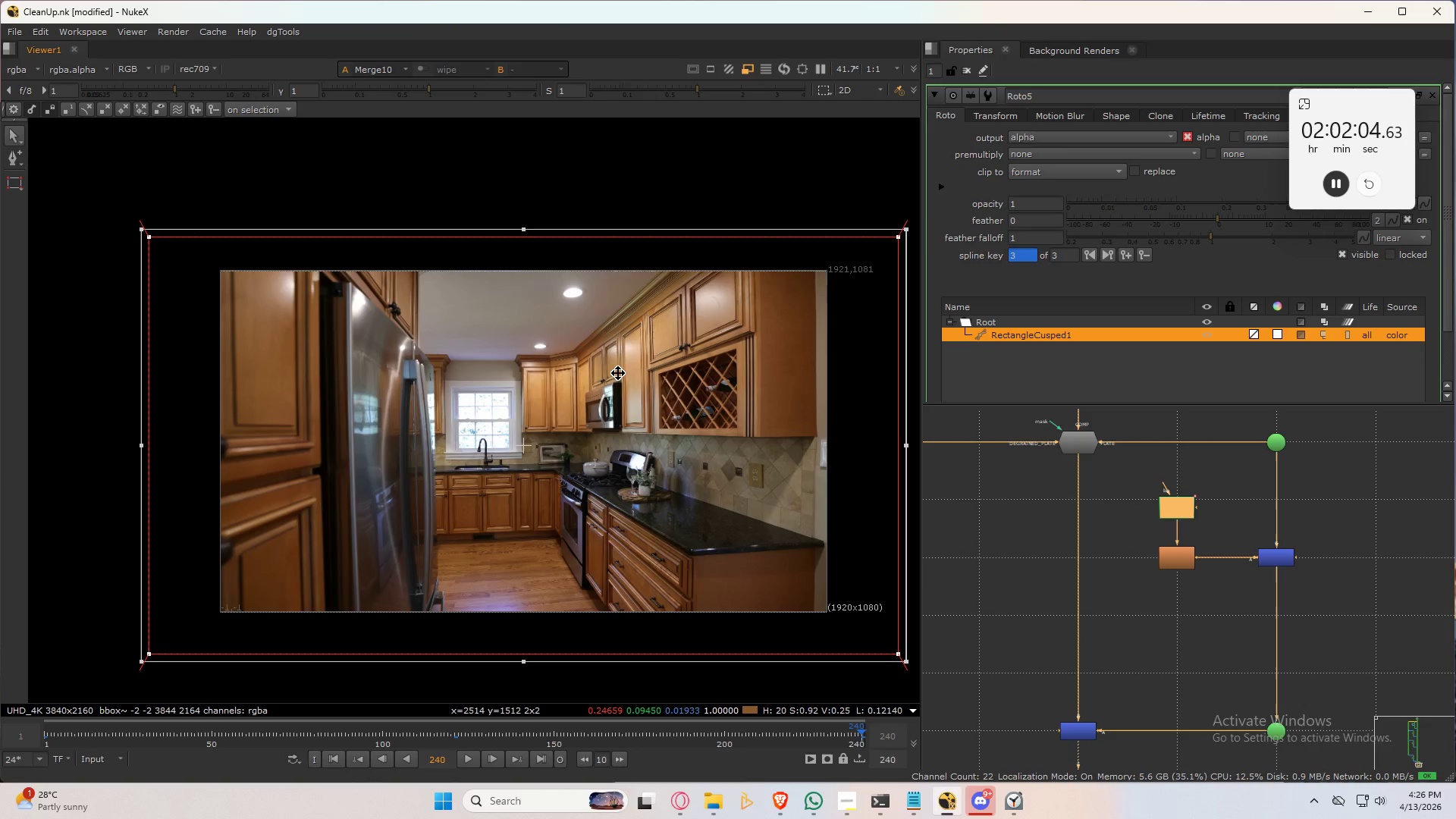 
wait(5.92)
 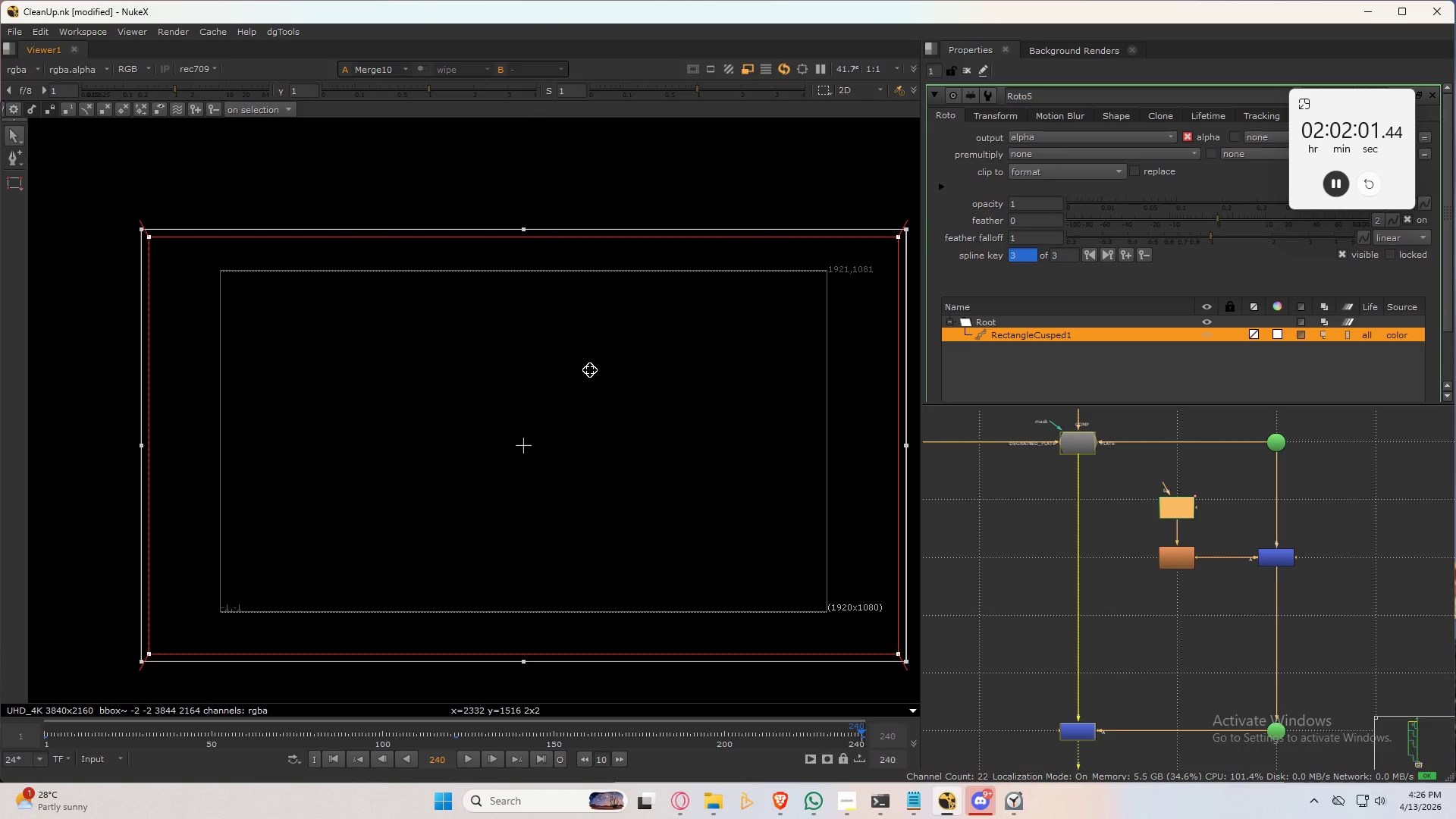 
key(Alt+ArrowLeft)
 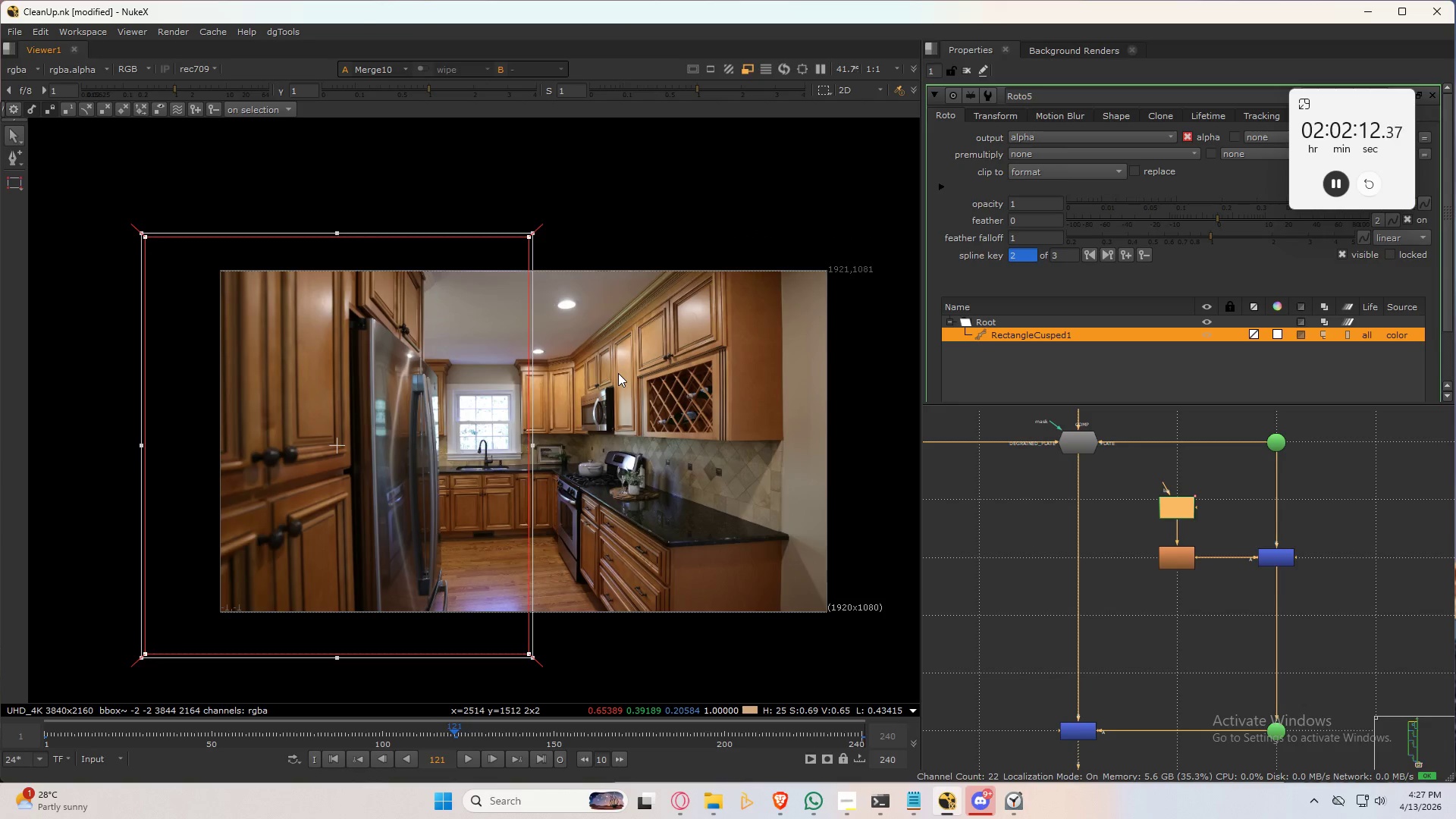 
wait(11.01)
 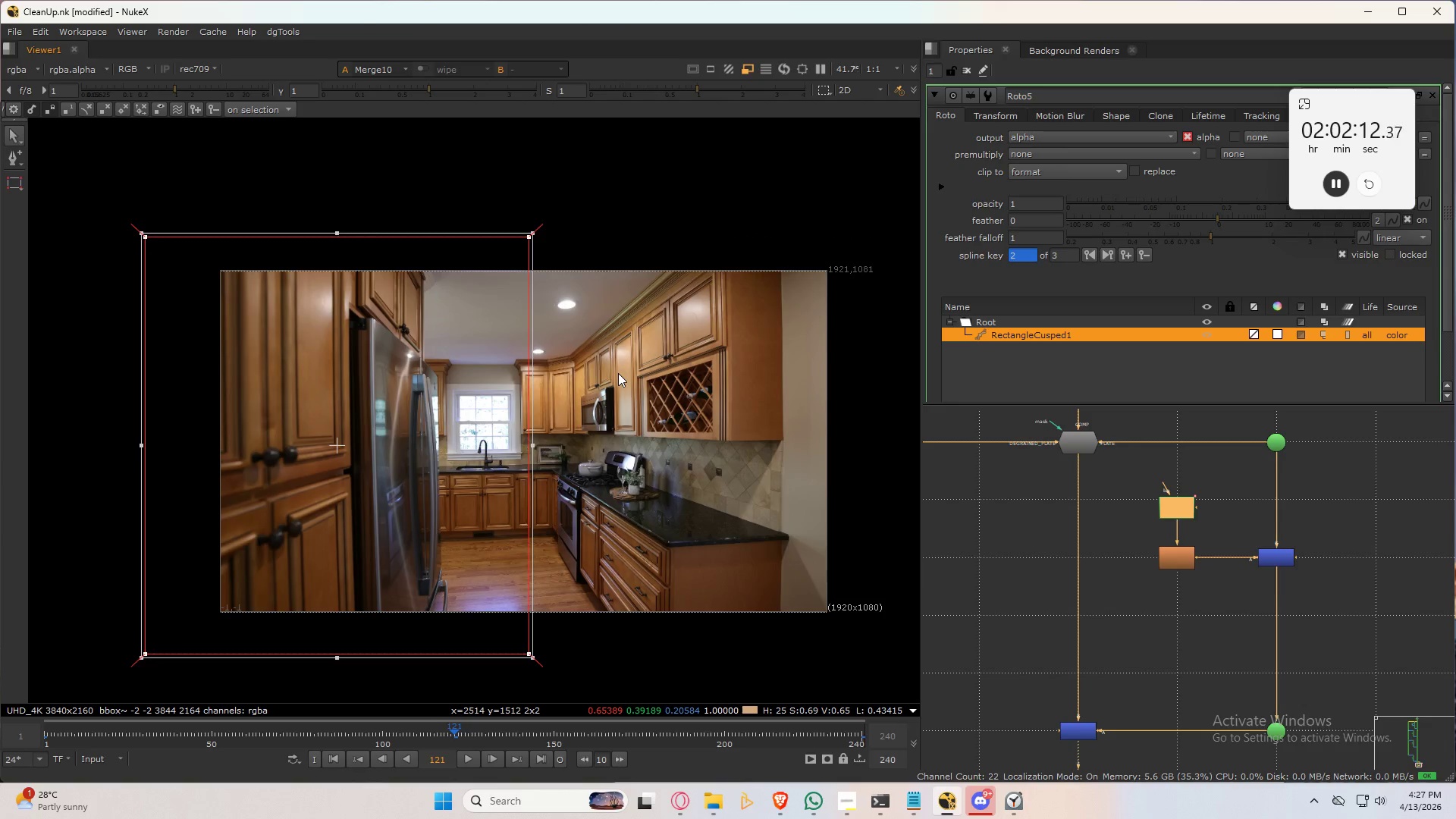 
left_click([1078, 725])
 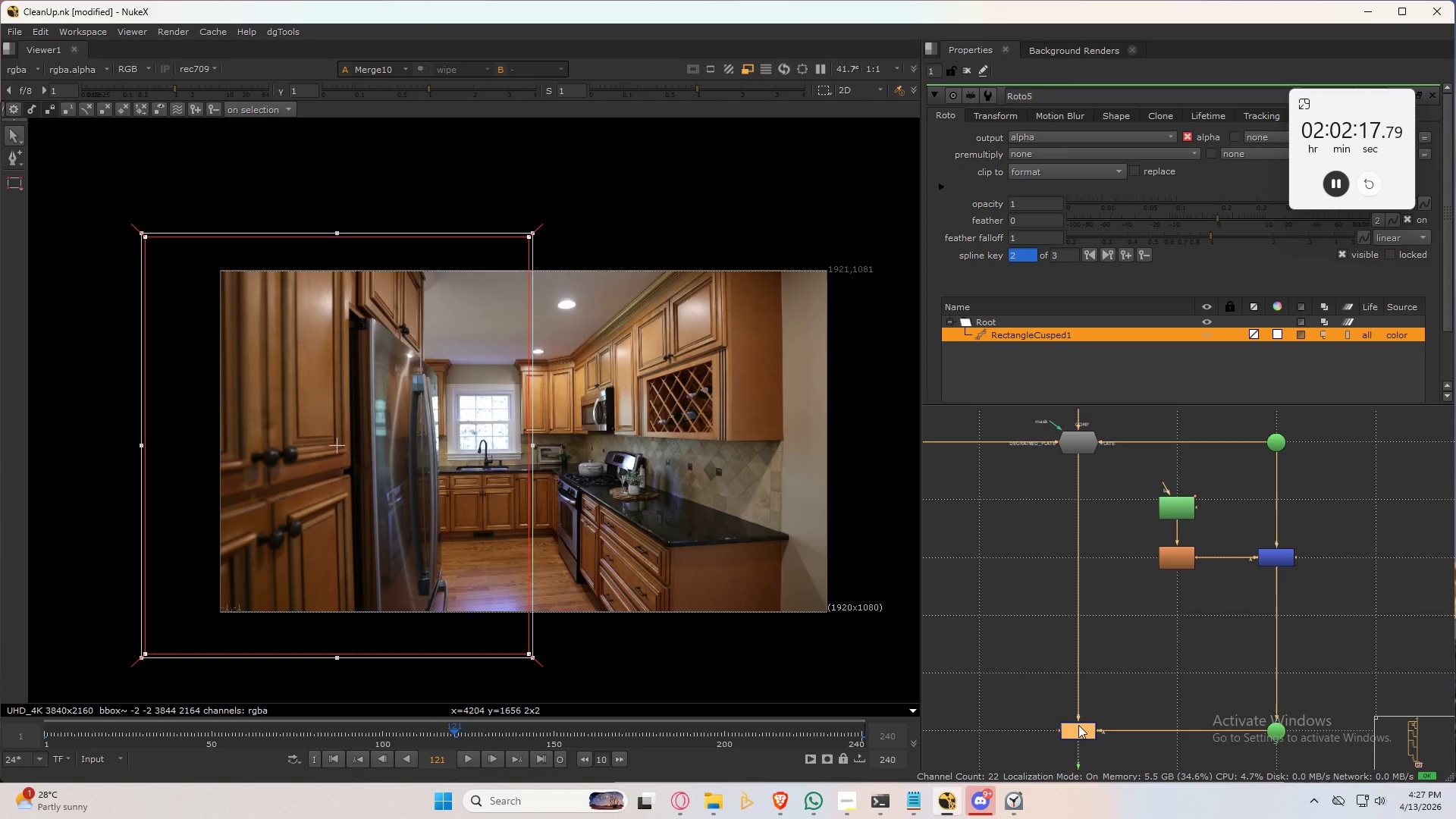 
key(Shift+X)
 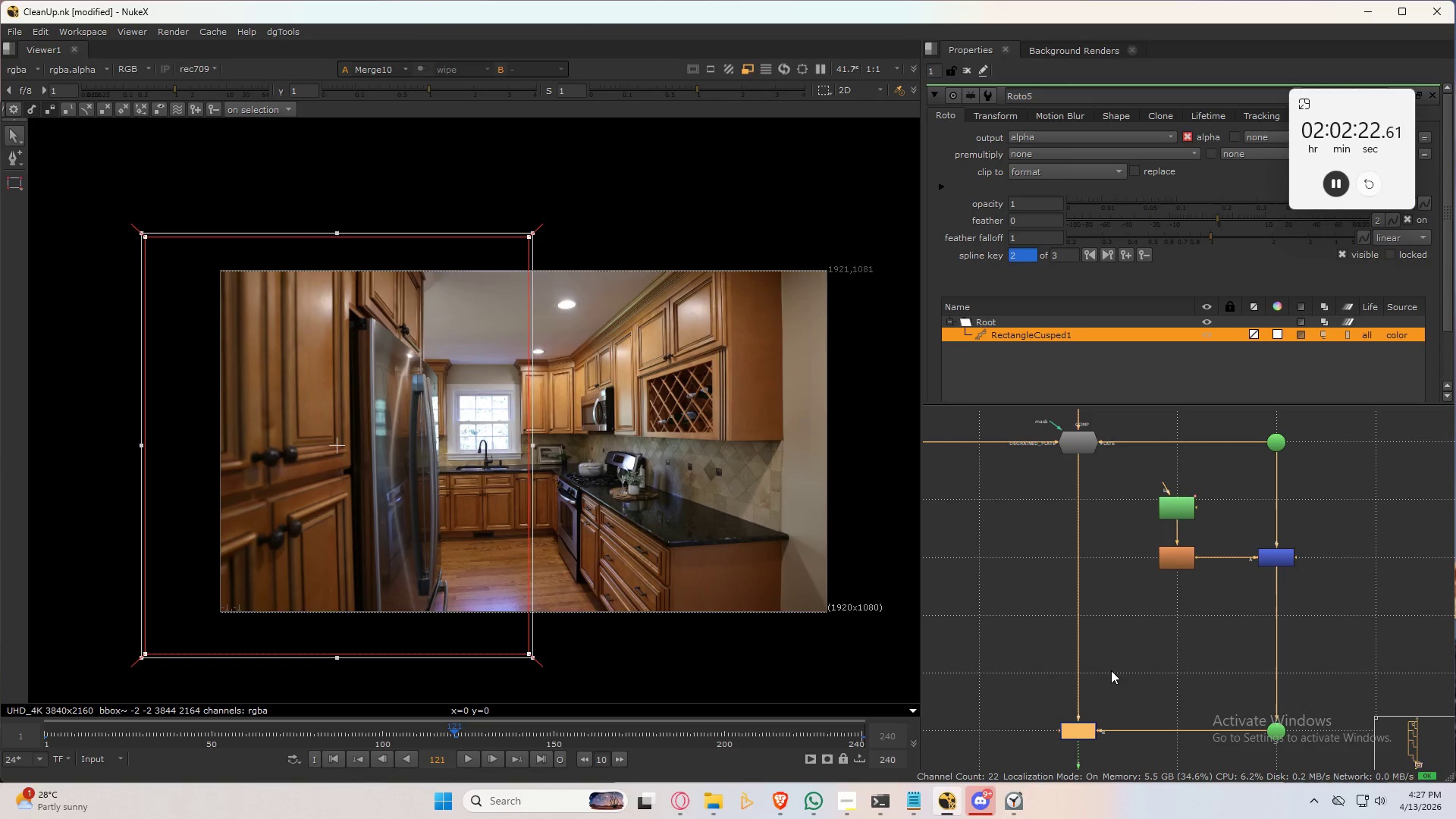 
wait(5.22)
 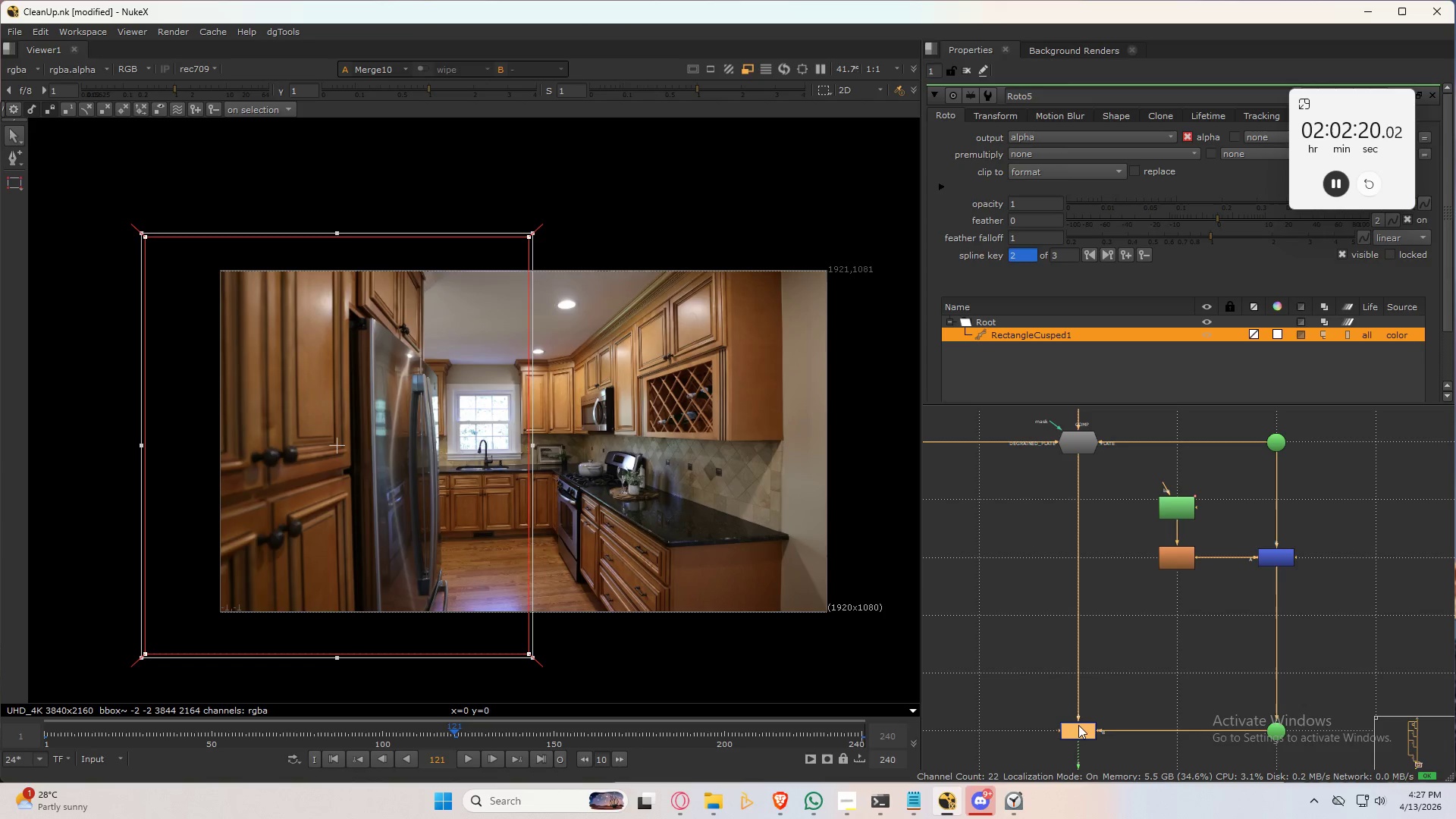 
scroll: coordinate [1123, 610], scroll_direction: up, amount: 1.0
 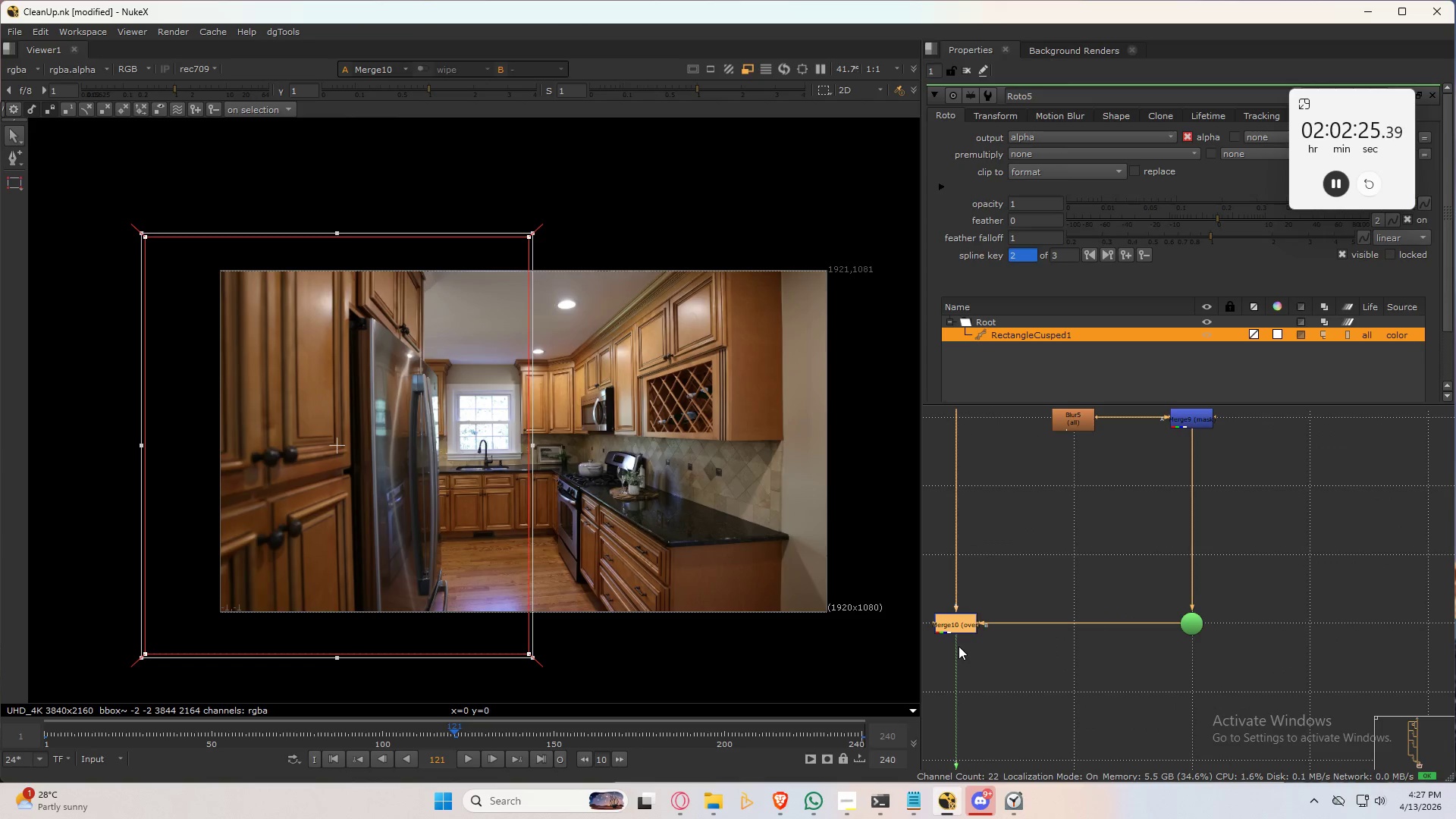 
left_click_drag(start_coordinate=[959, 646], to_coordinate=[1078, 689])
 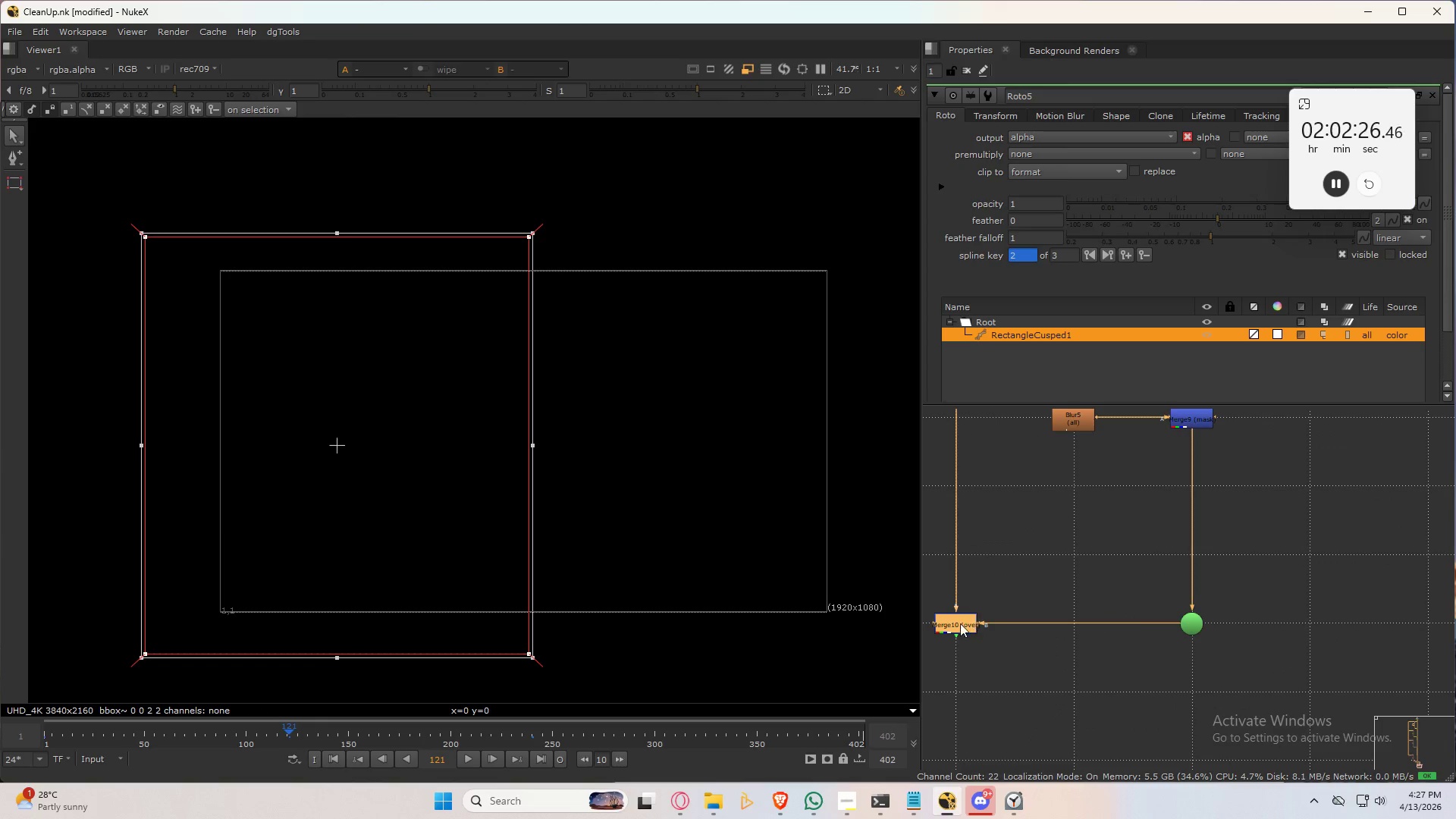 
left_click_drag(start_coordinate=[958, 623], to_coordinate=[1127, 637])
 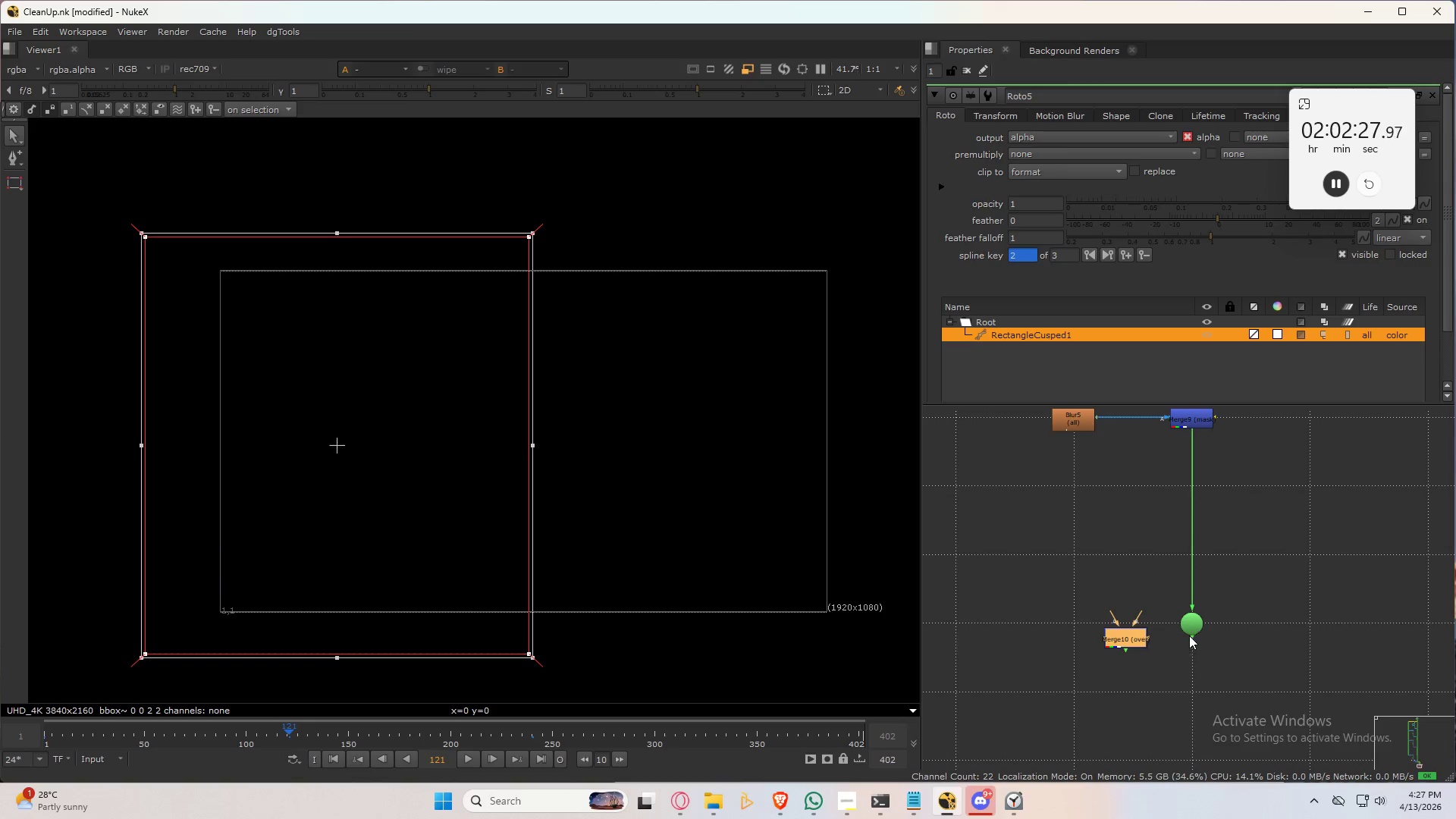 
left_click_drag(start_coordinate=[1197, 621], to_coordinate=[1194, 554])
 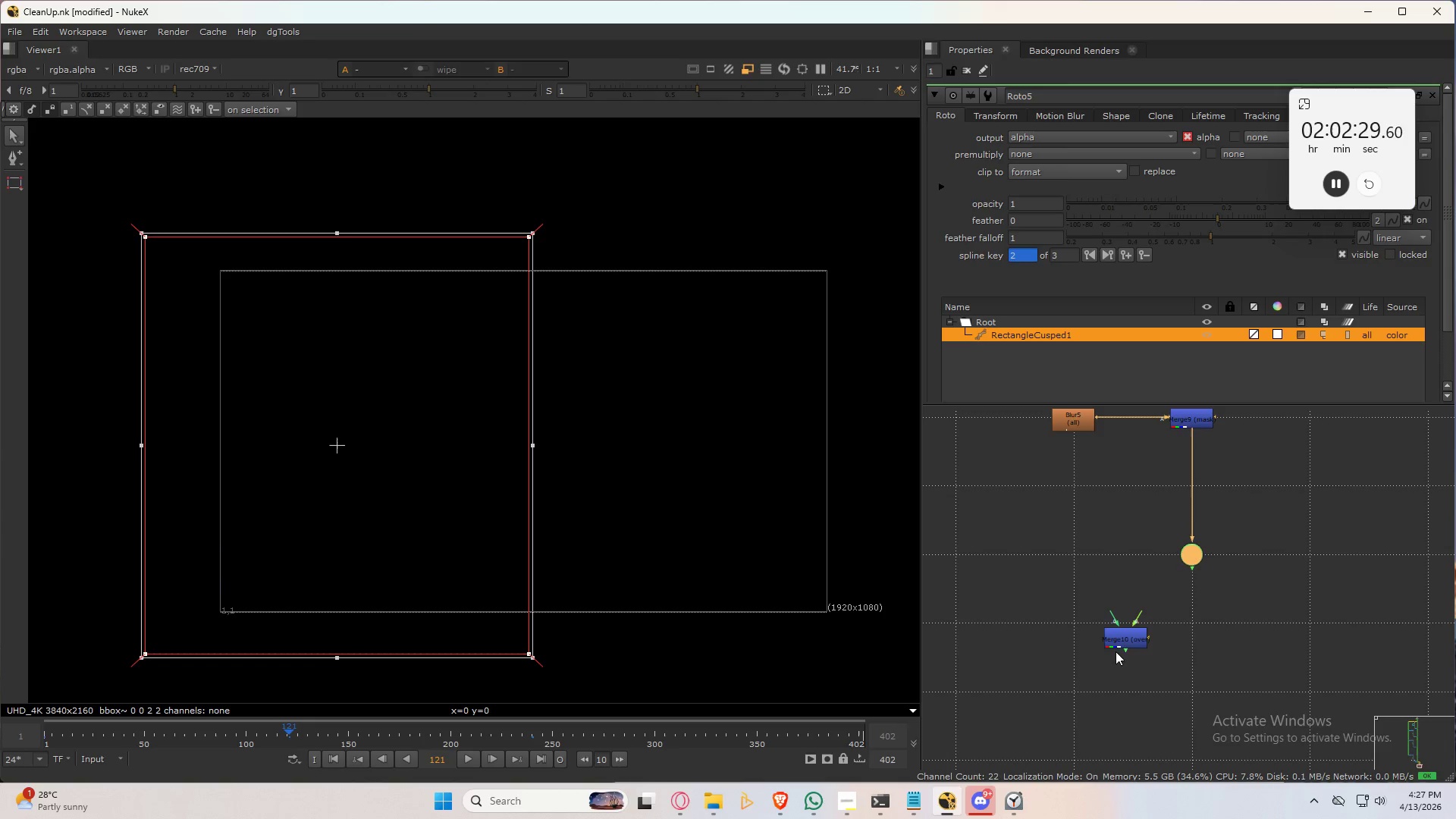 
left_click_drag(start_coordinate=[1129, 641], to_coordinate=[1188, 629])
 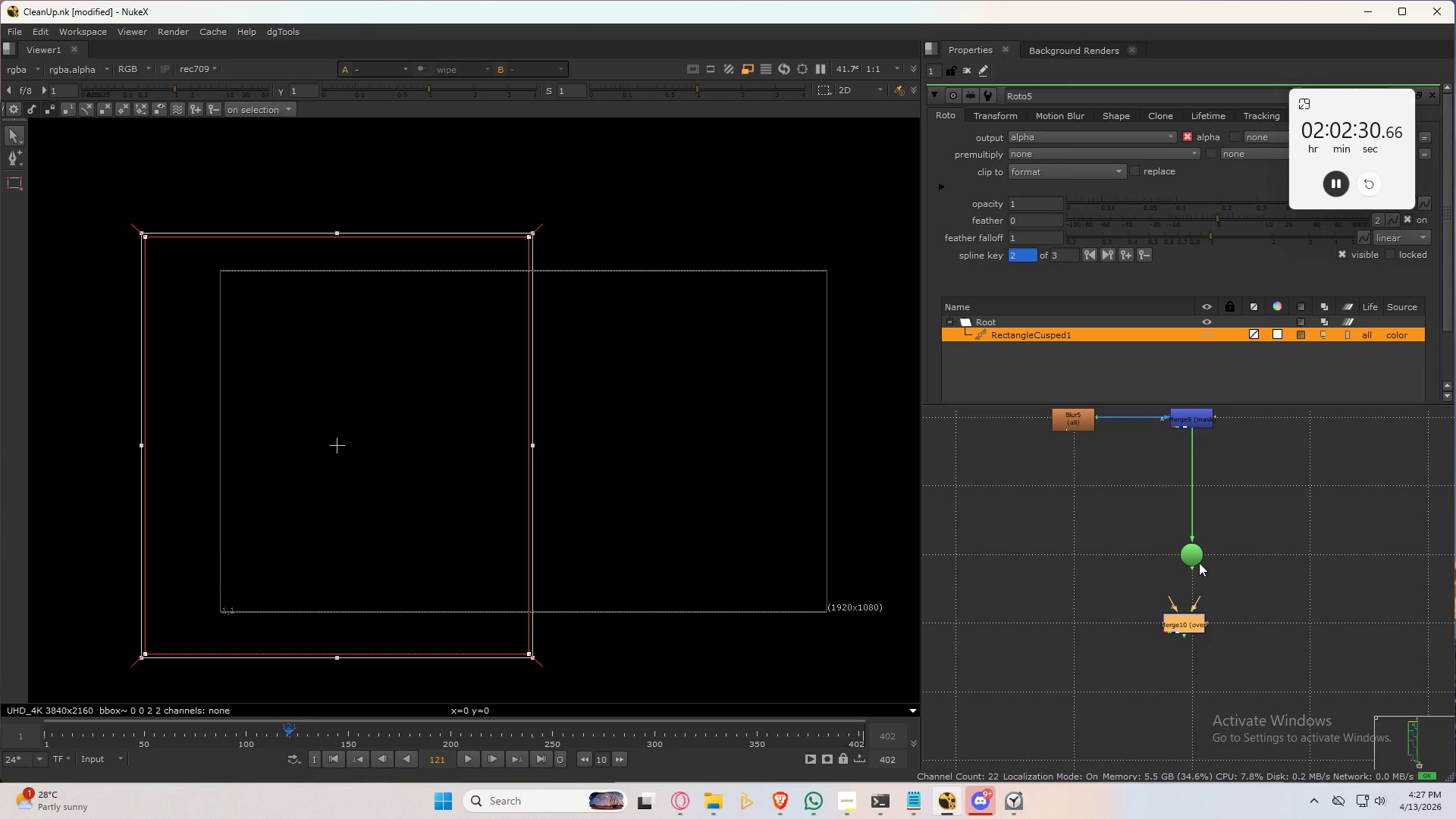 
left_click([1199, 561])
 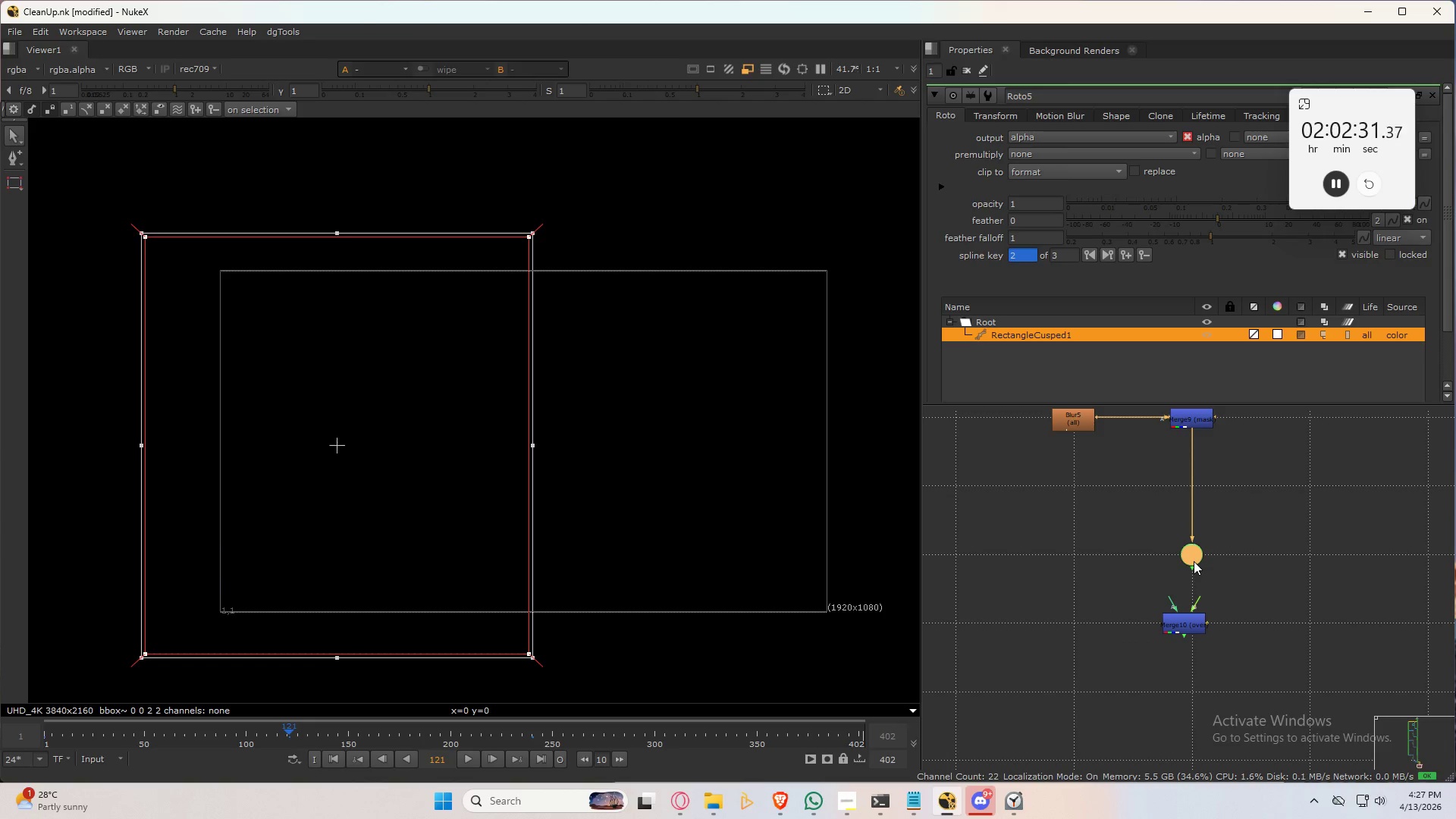 
key(Delete)
 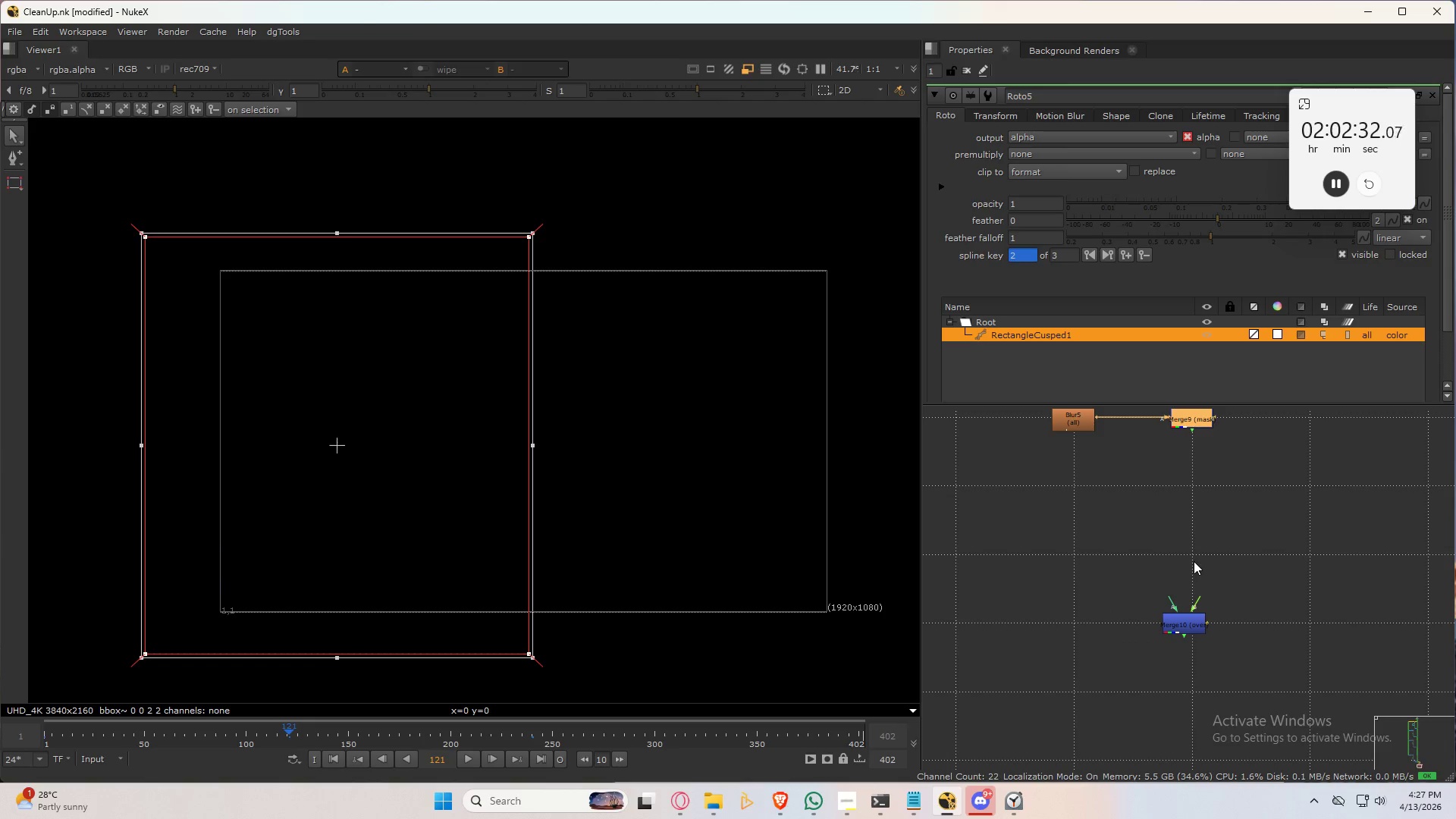 
left_click_drag(start_coordinate=[1181, 610], to_coordinate=[1177, 453])
 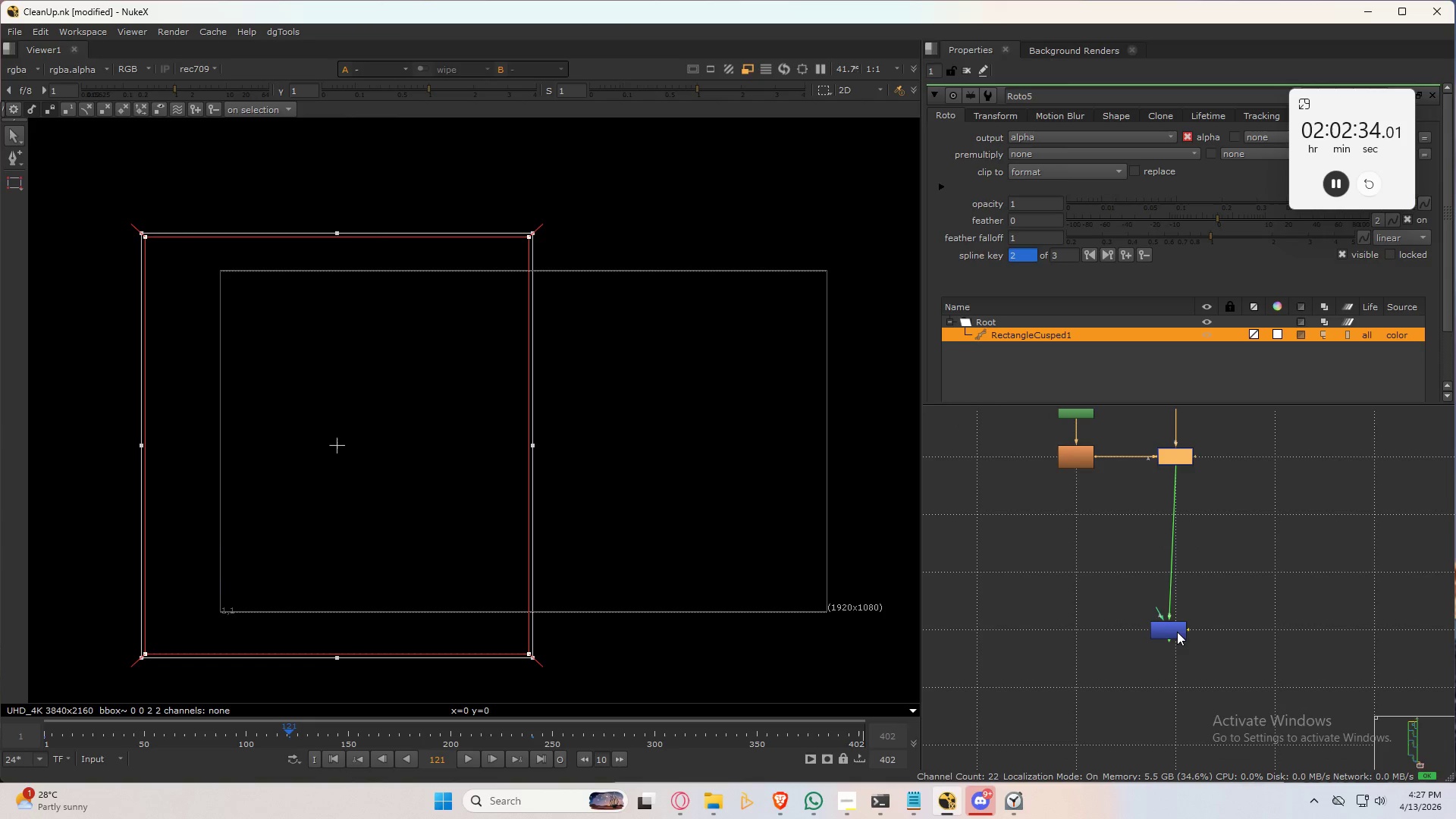 
scroll: coordinate [1181, 610], scroll_direction: down, amount: 1.0
 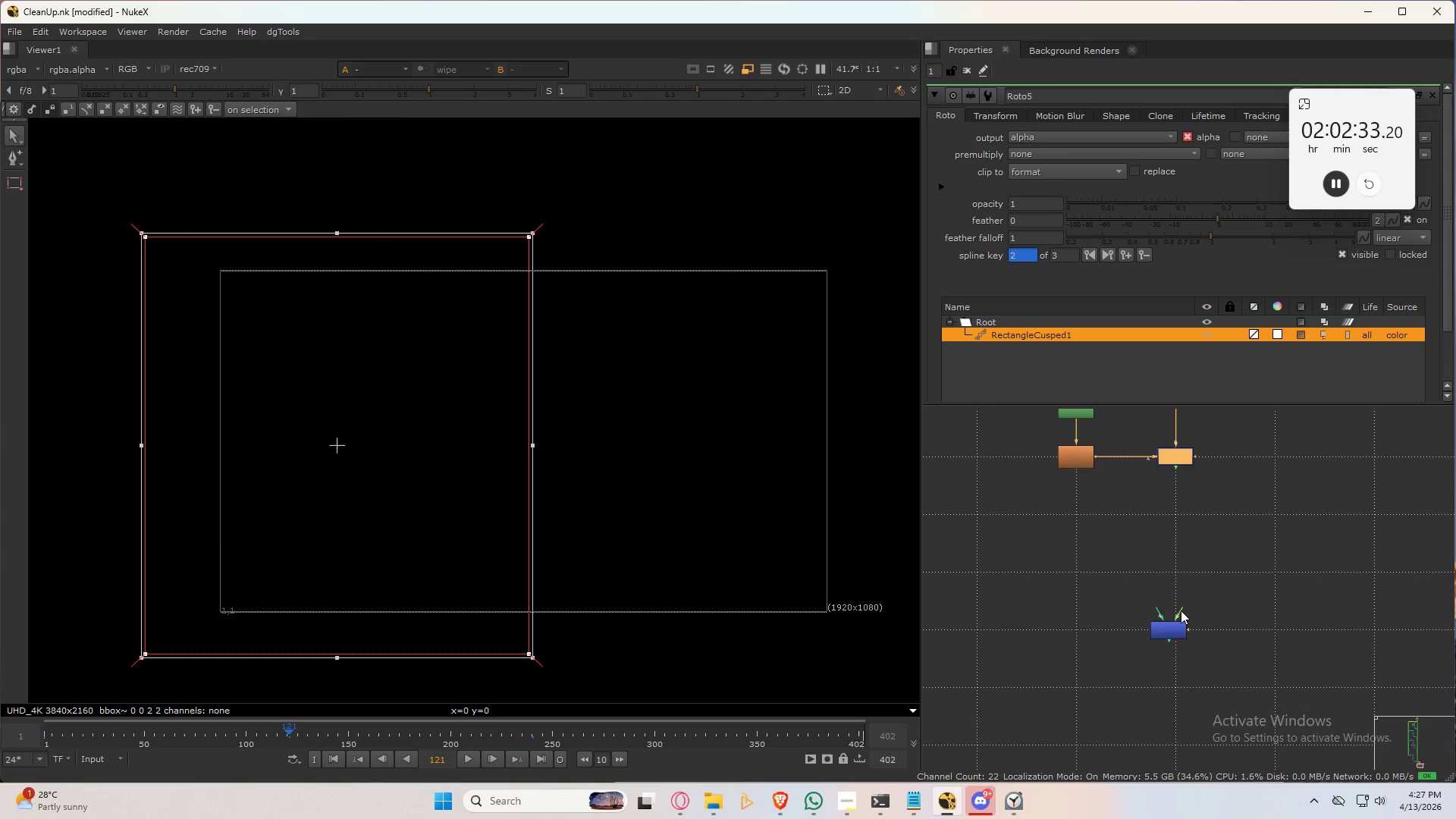 
left_click_drag(start_coordinate=[1167, 626], to_coordinate=[1172, 629])
 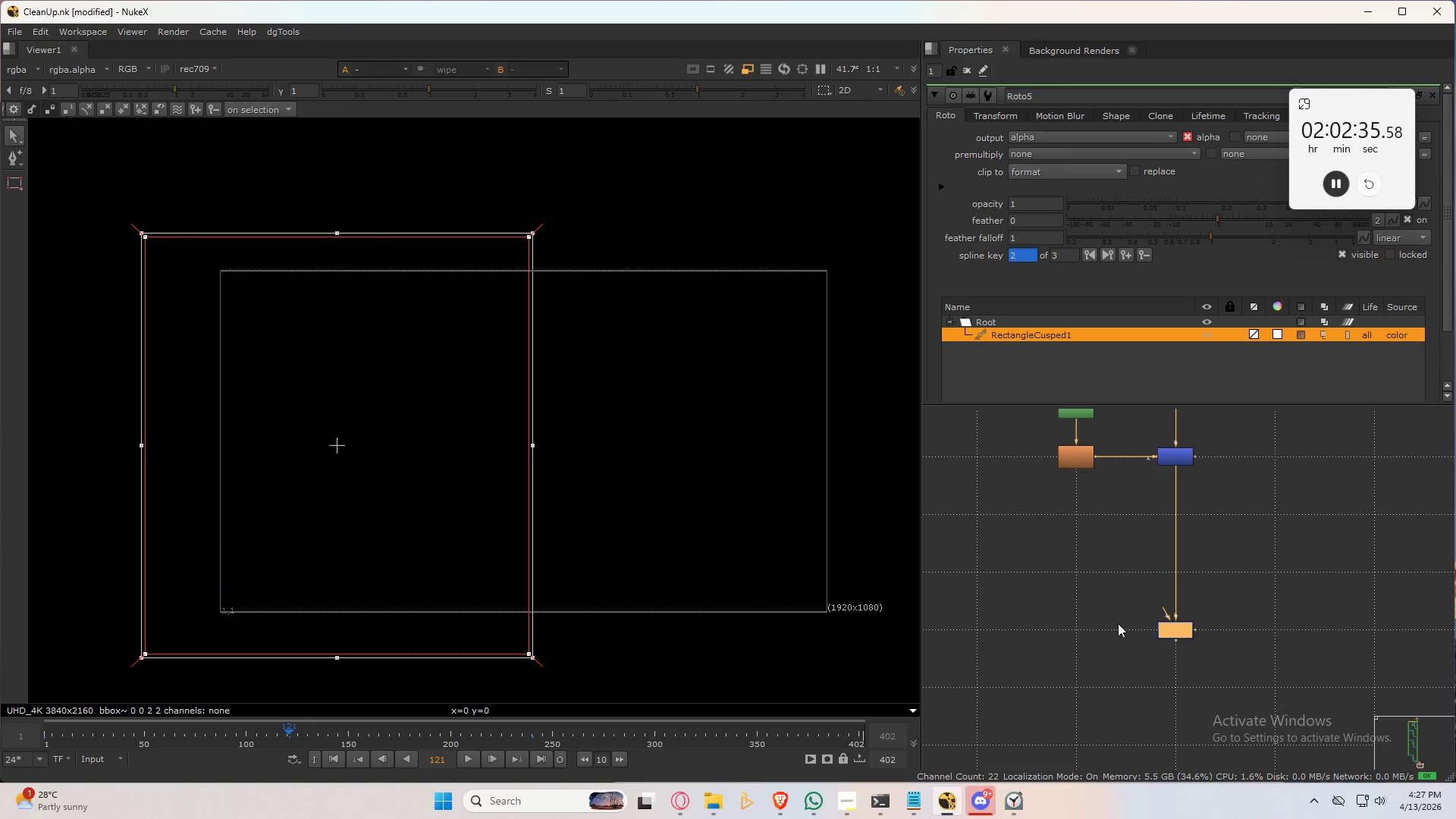 
scroll: coordinate [1177, 673], scroll_direction: down, amount: 2.0
 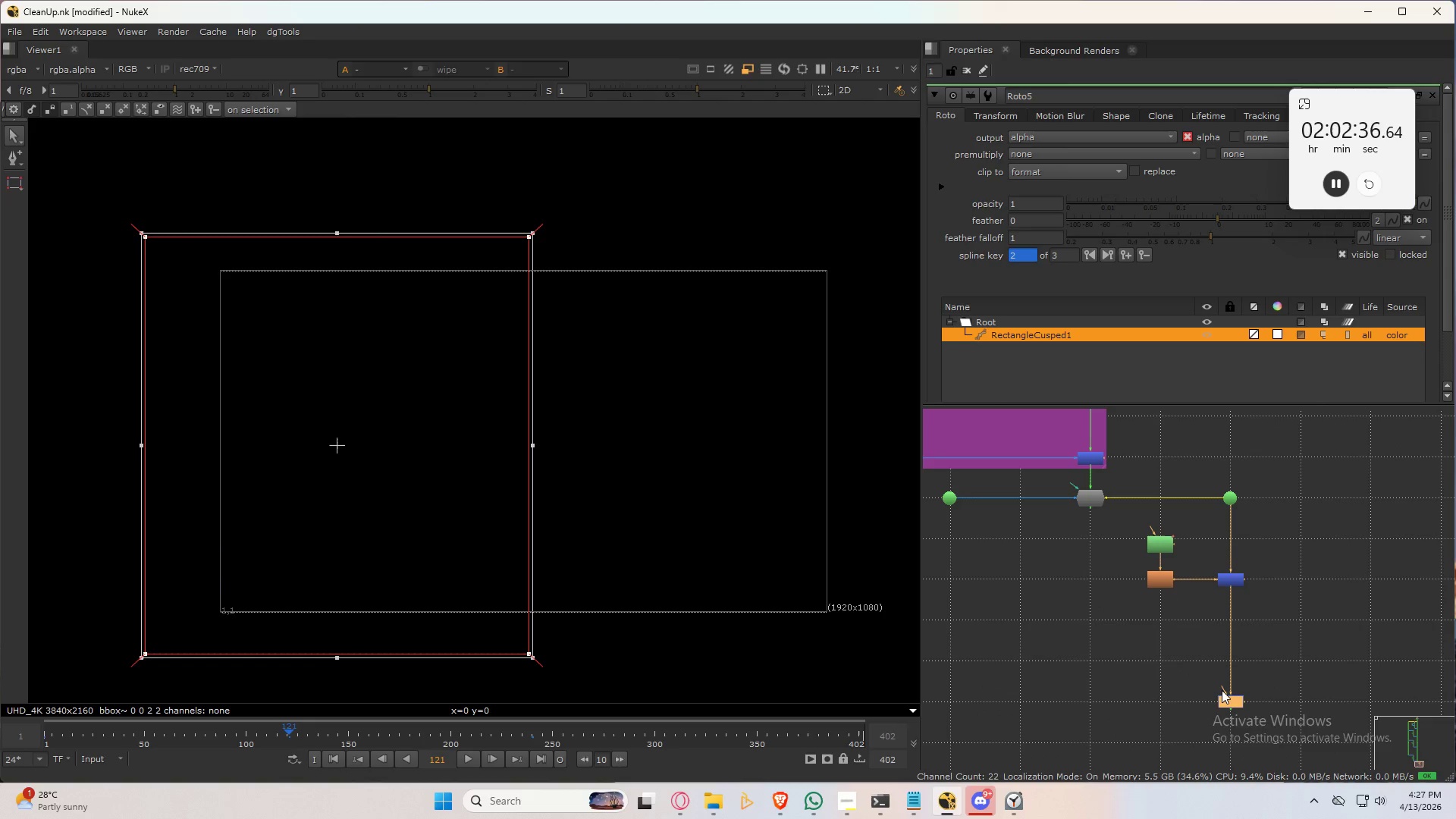 
left_click_drag(start_coordinate=[1224, 691], to_coordinate=[1089, 504])
 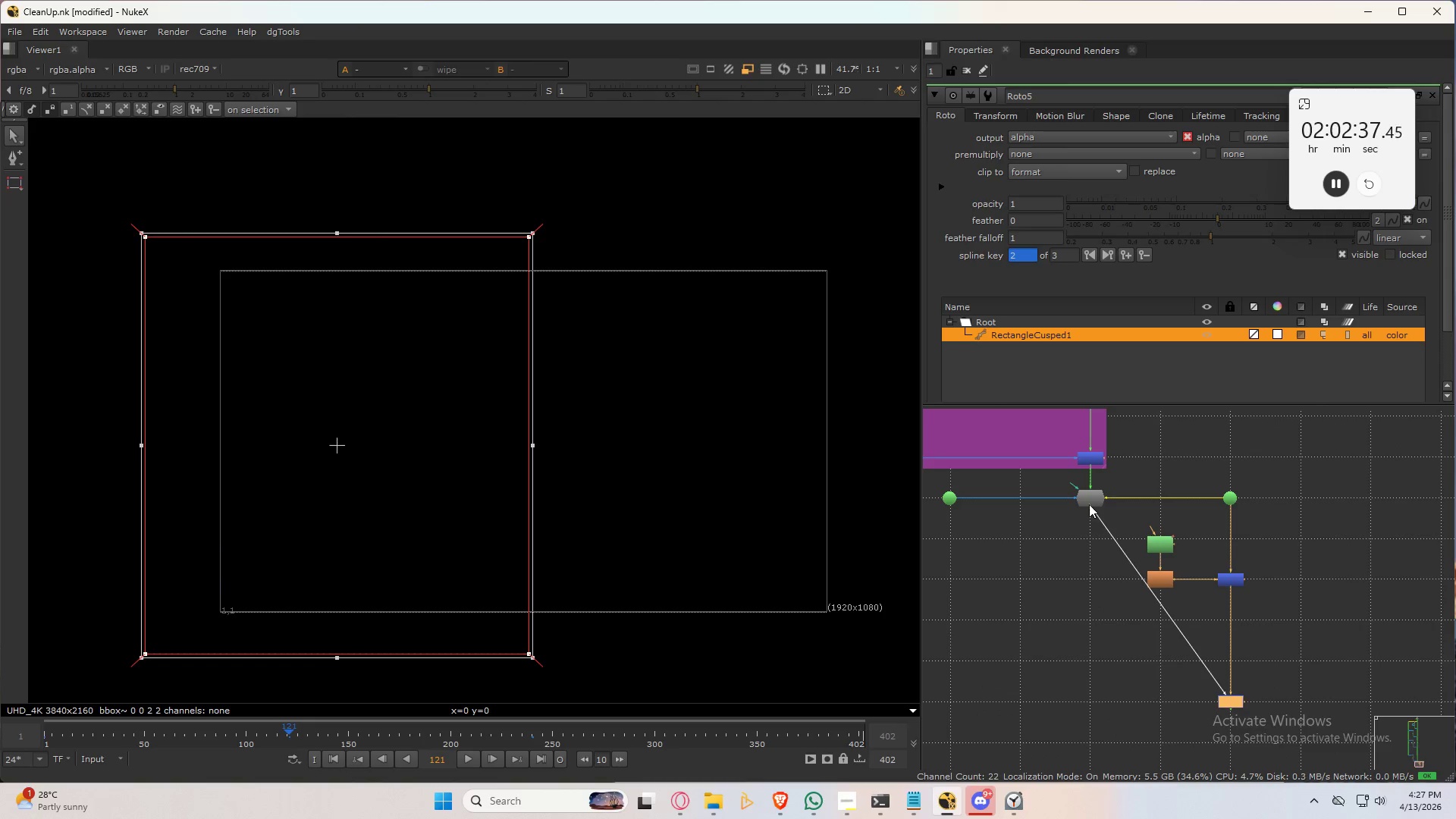 
hold_key(key=ControlLeft, duration=1.5)
left_click_drag(start_coordinate=[1160, 602], to_coordinate=[1090, 705])
 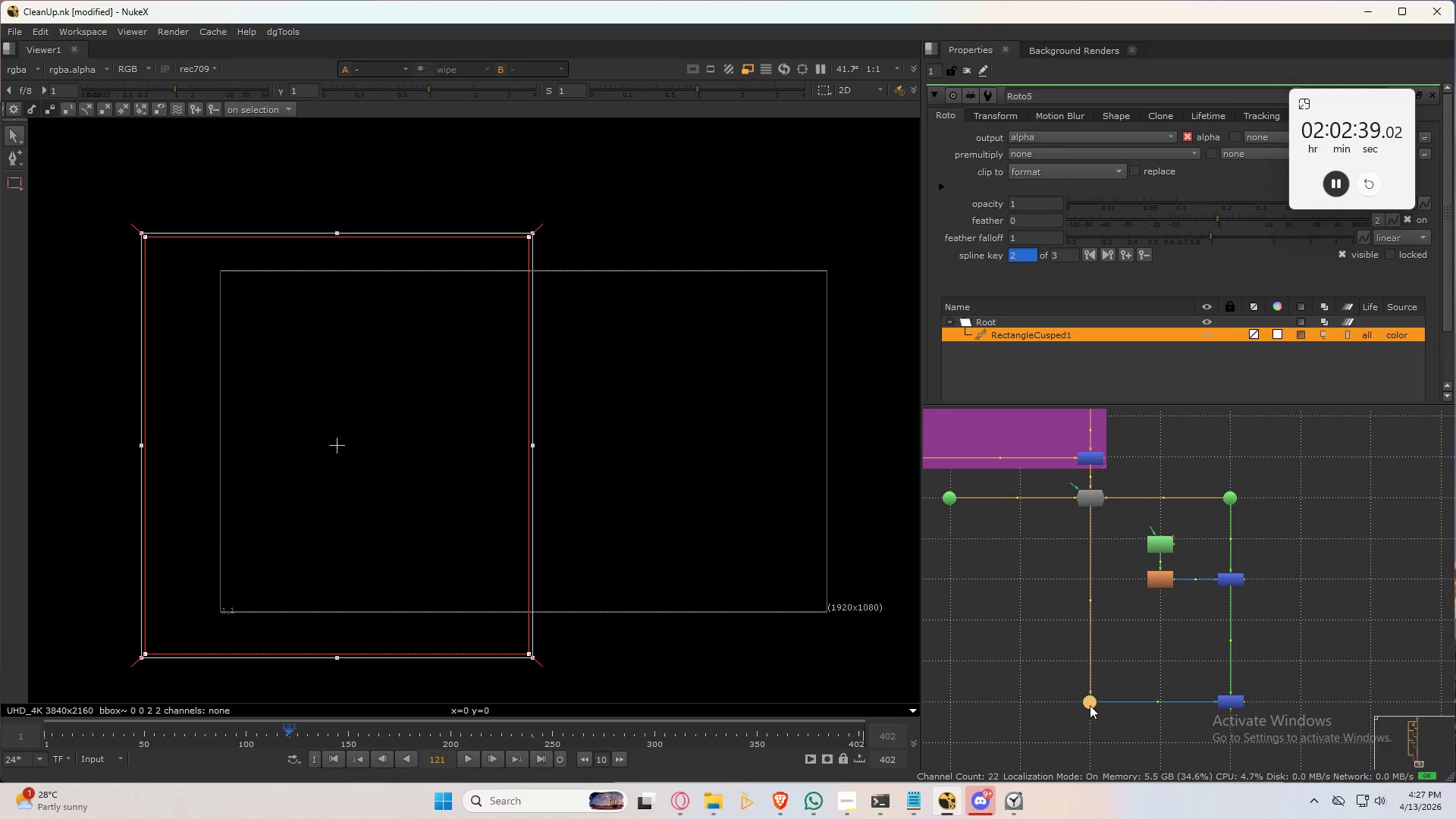 
key(Control+ControlLeft)
 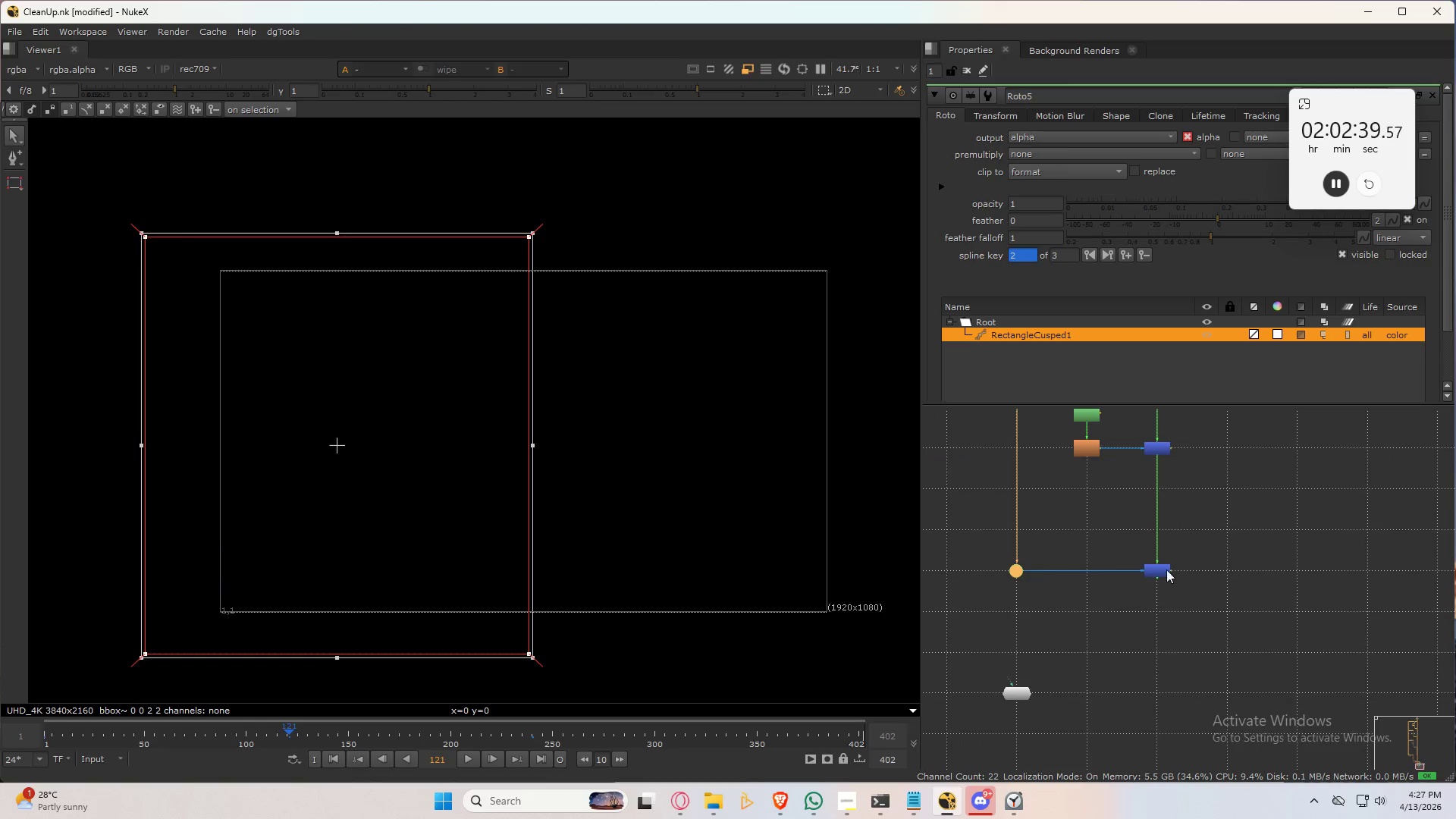 
left_click_drag(start_coordinate=[1192, 538], to_coordinate=[1124, 613])
 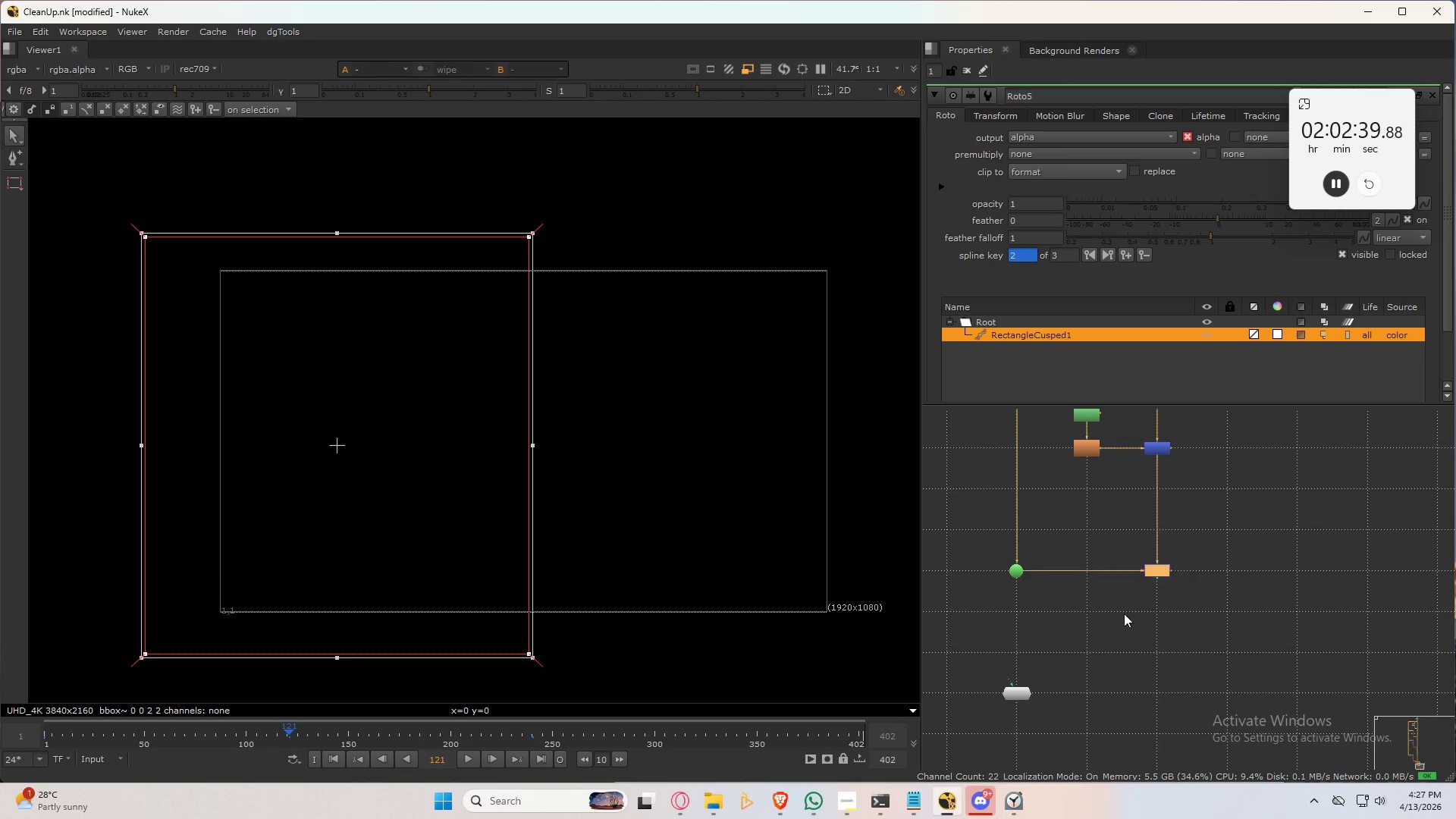 
key(2)
 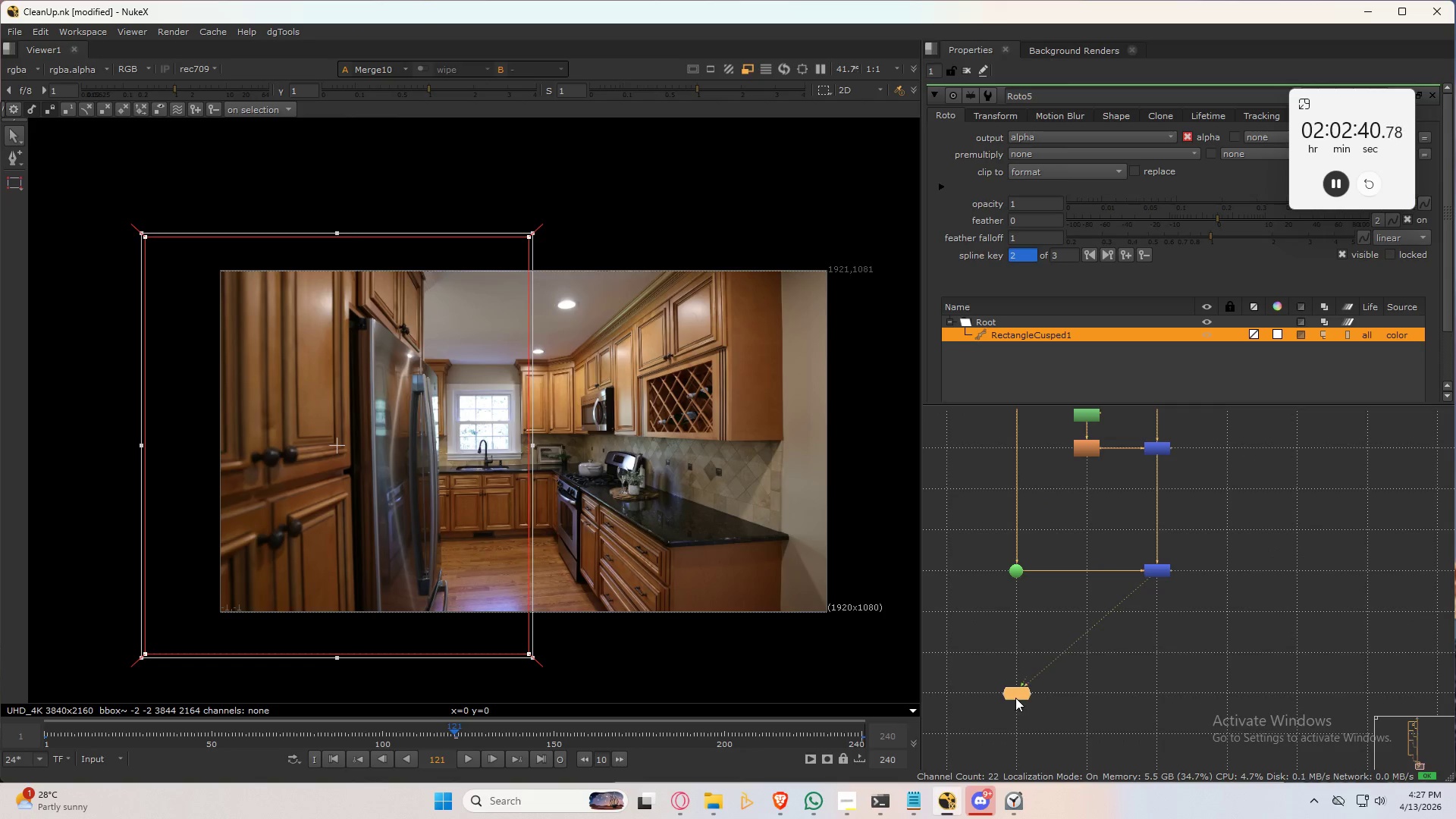 
left_click_drag(start_coordinate=[1017, 696], to_coordinate=[1159, 698])
 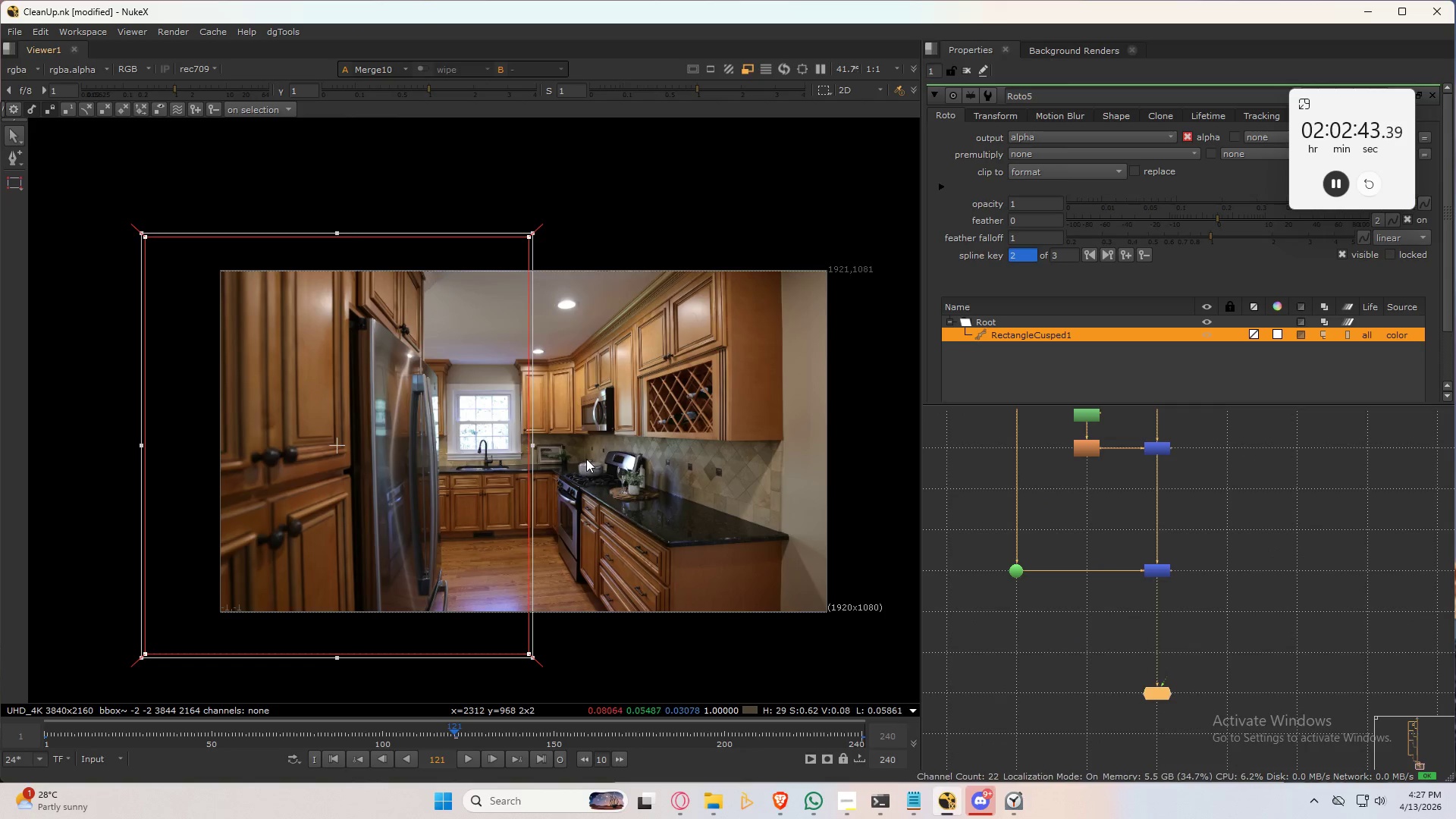 
scroll: coordinate [1136, 553], scroll_direction: up, amount: 12.0
 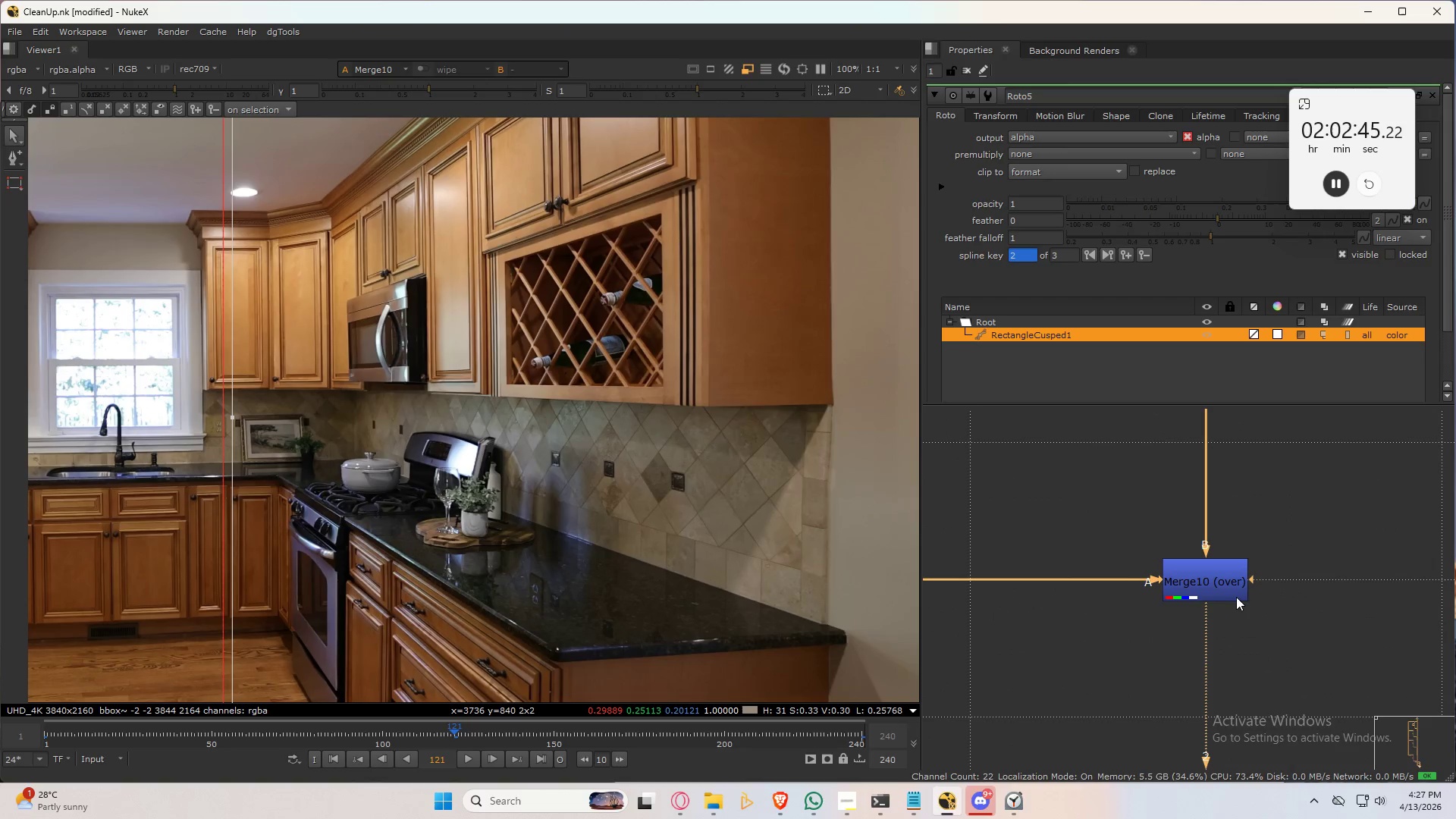 
left_click([1229, 577])
 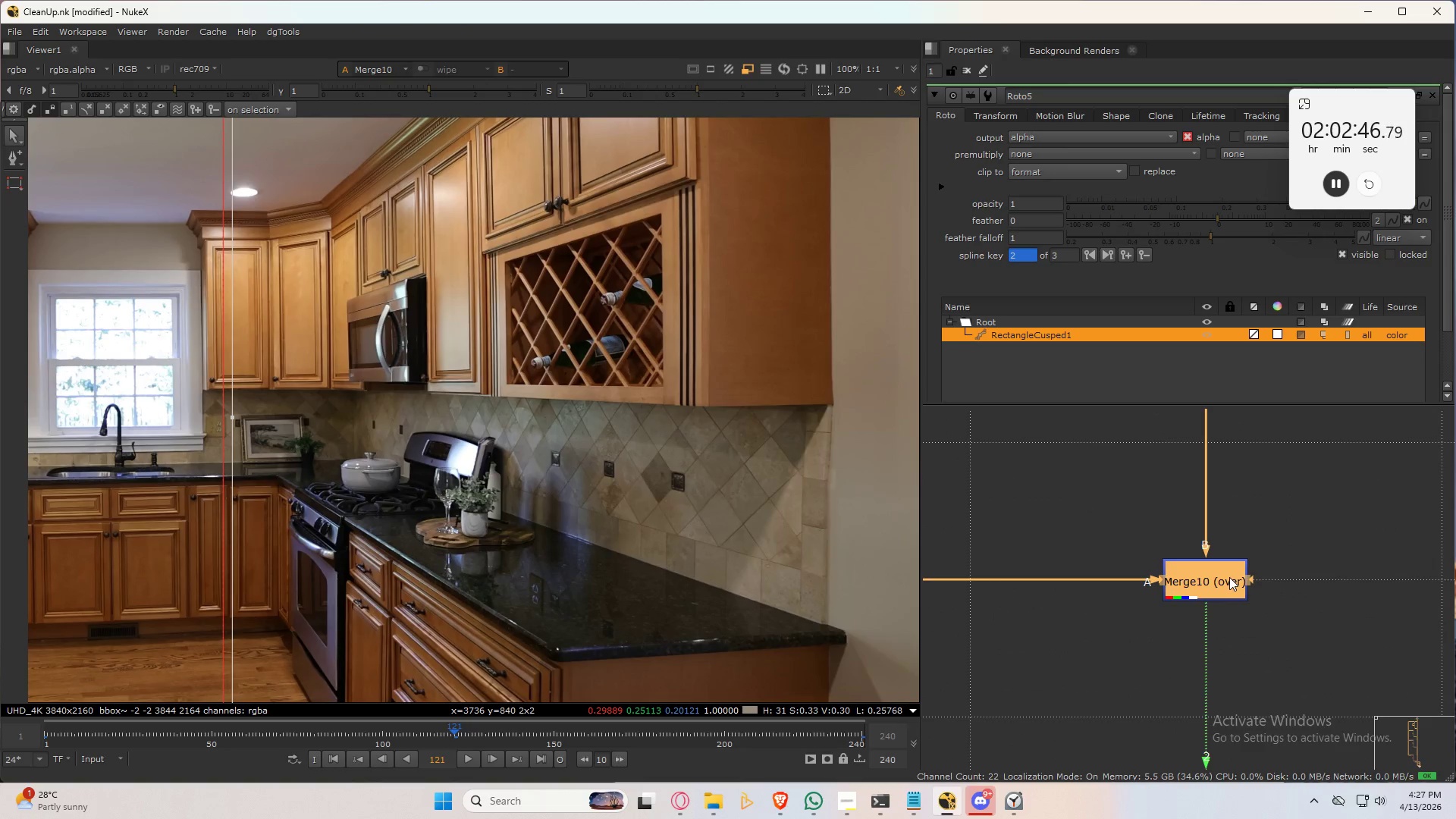 
scroll: coordinate [245, 506], scroll_direction: down, amount: 10.0
 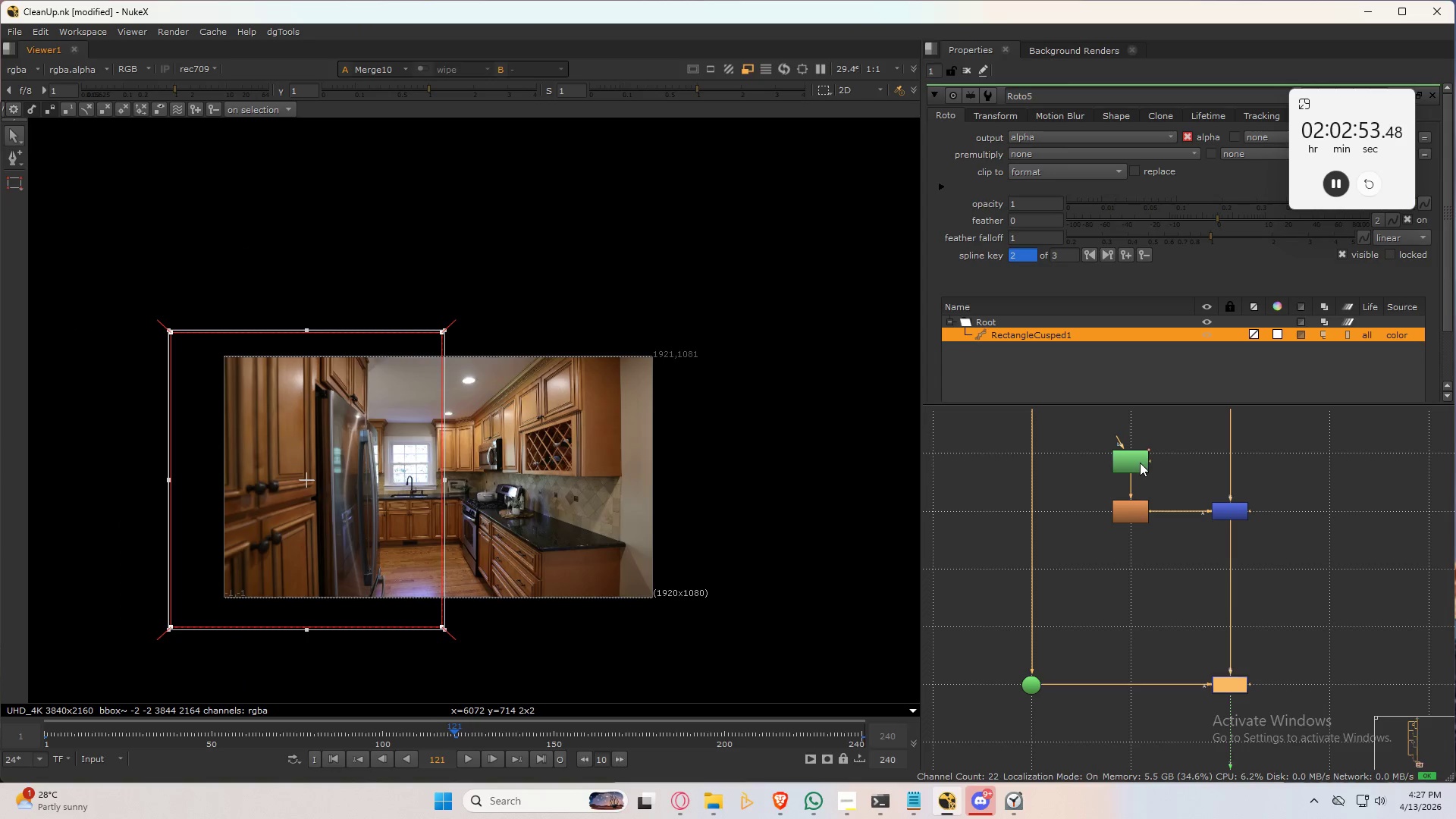 
key(Delete)
 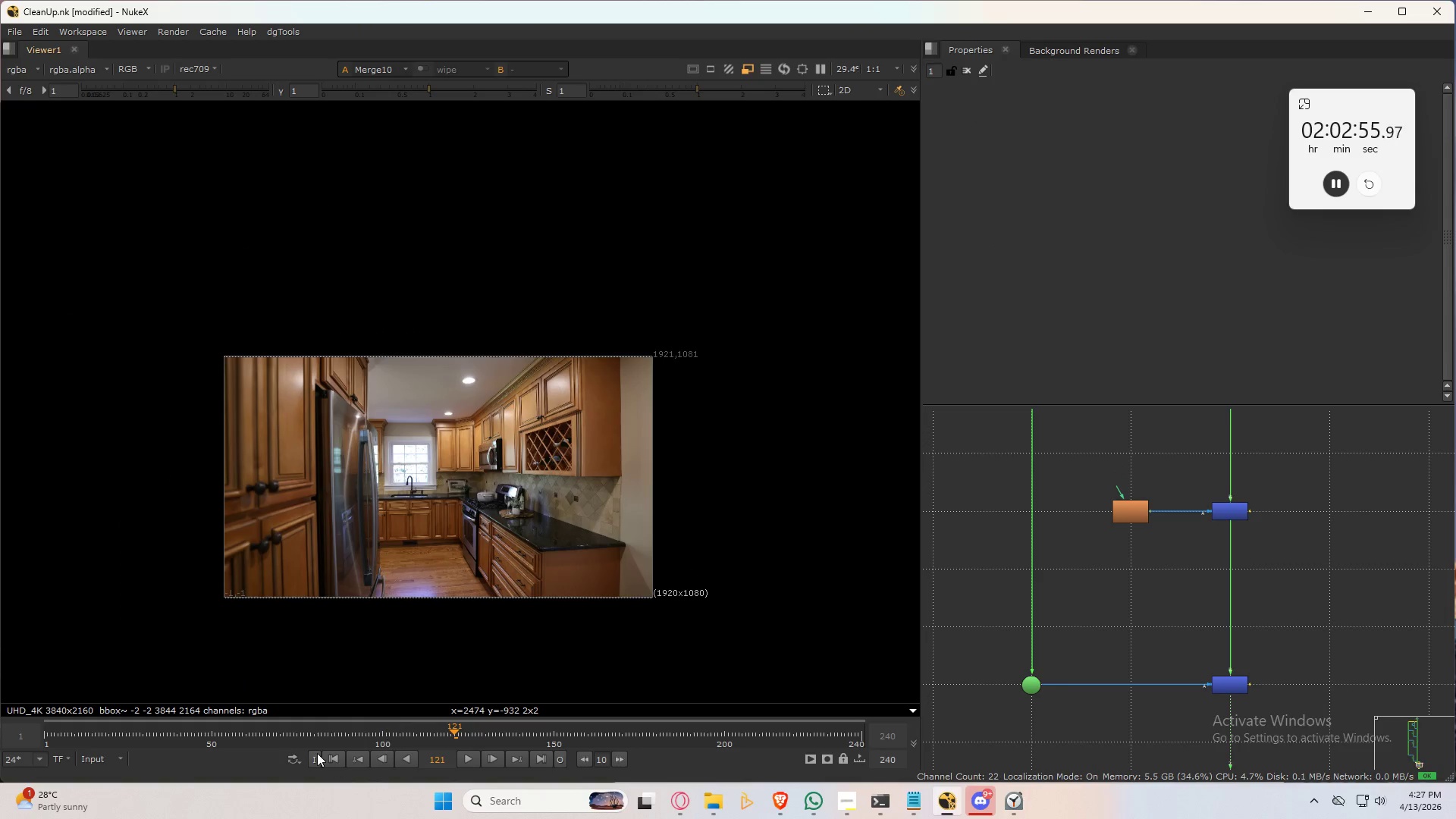 
left_click([333, 758])
 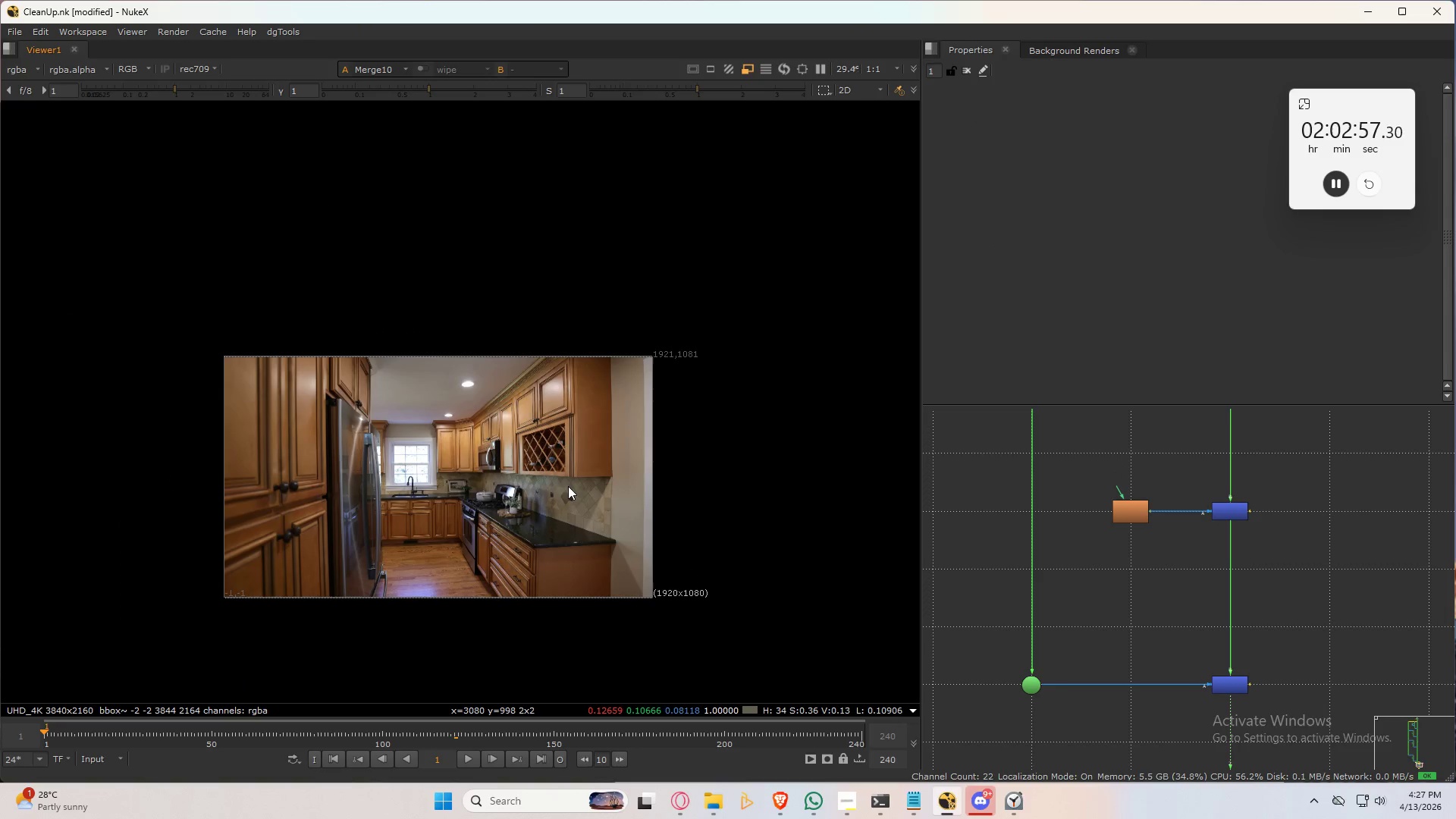 
scroll: coordinate [588, 515], scroll_direction: up, amount: 1.0
 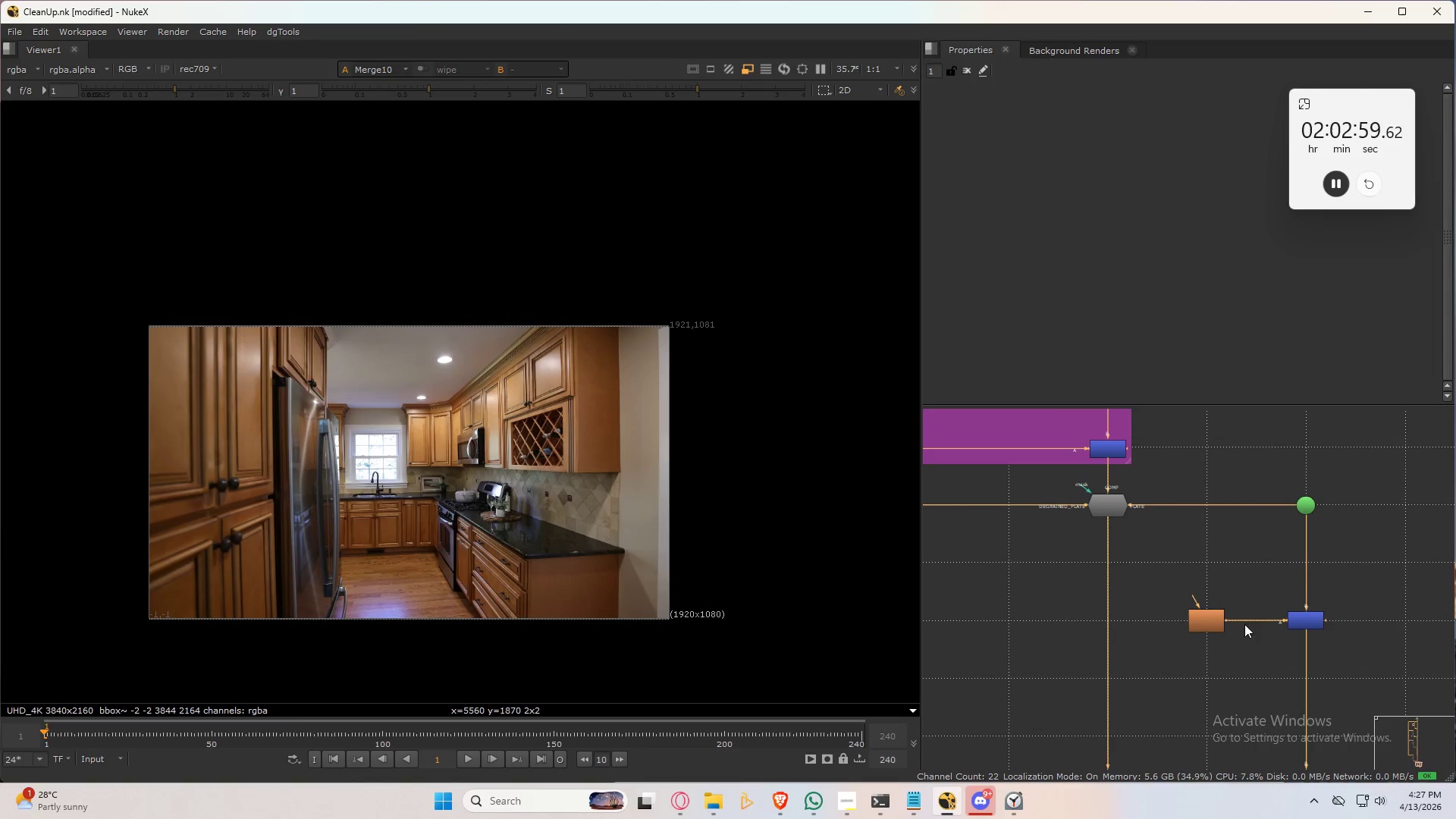 
left_click([1203, 571])
 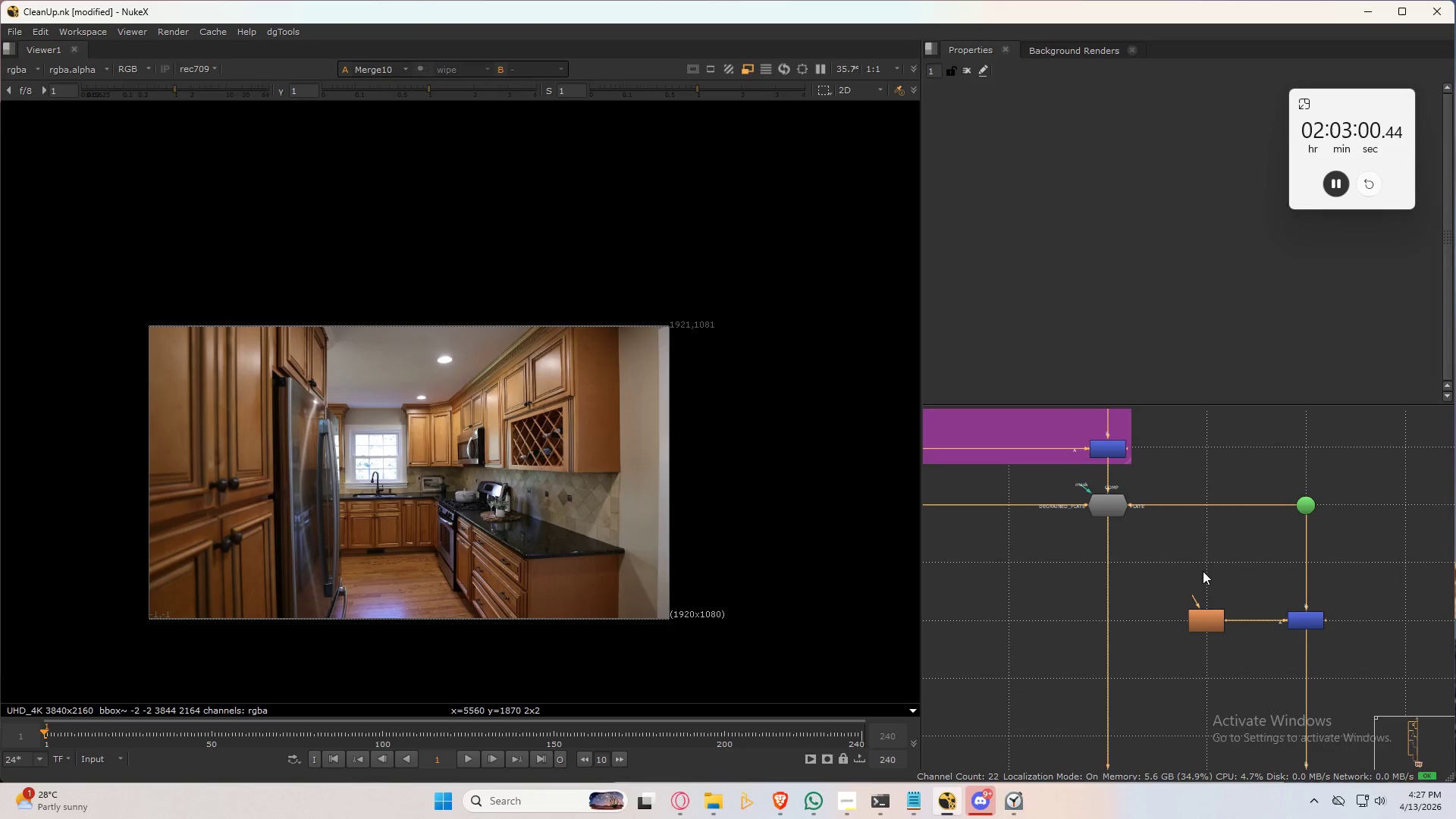 
key(O)
 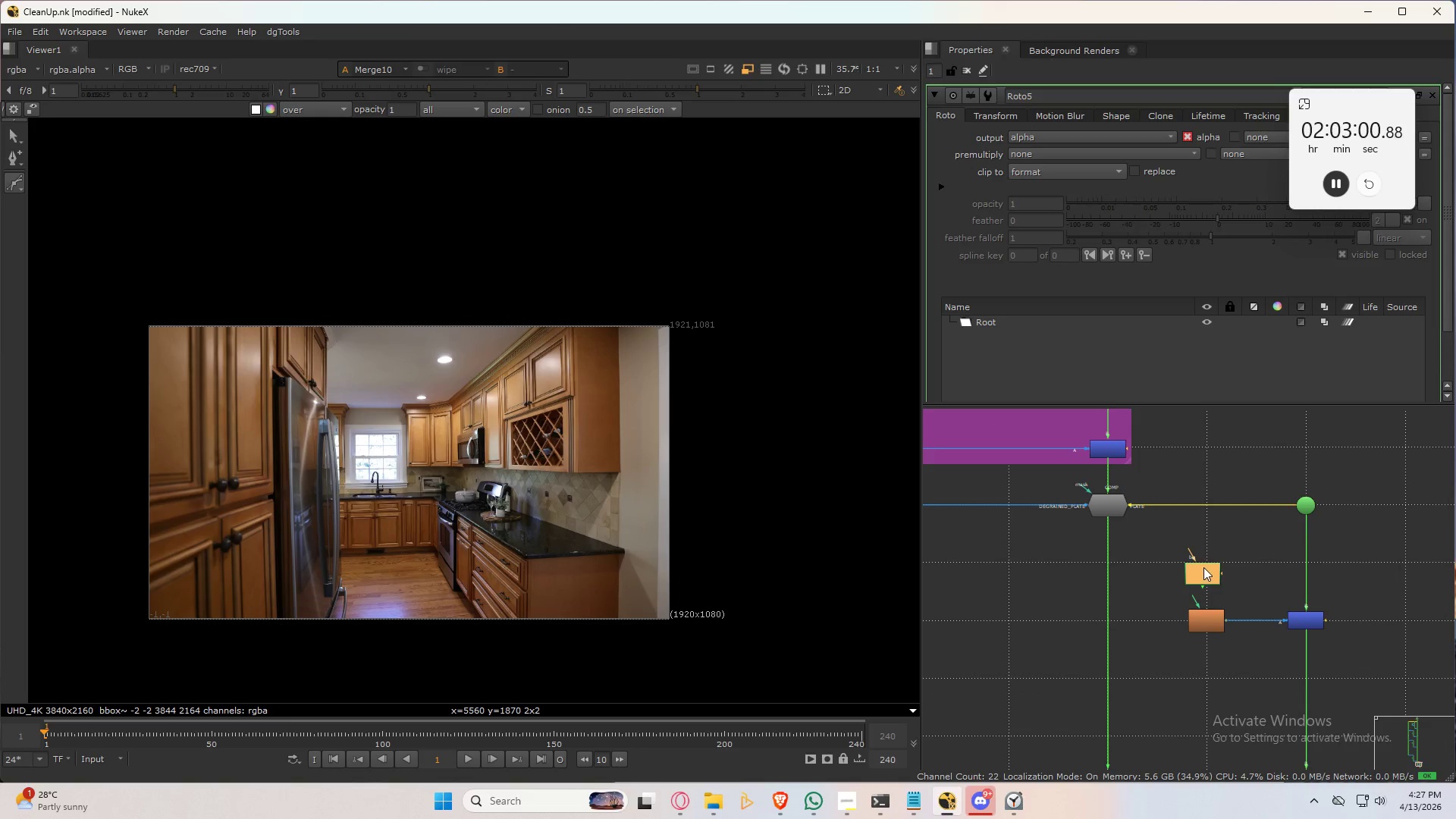 
left_click_drag(start_coordinate=[1204, 566], to_coordinate=[1208, 555])
 